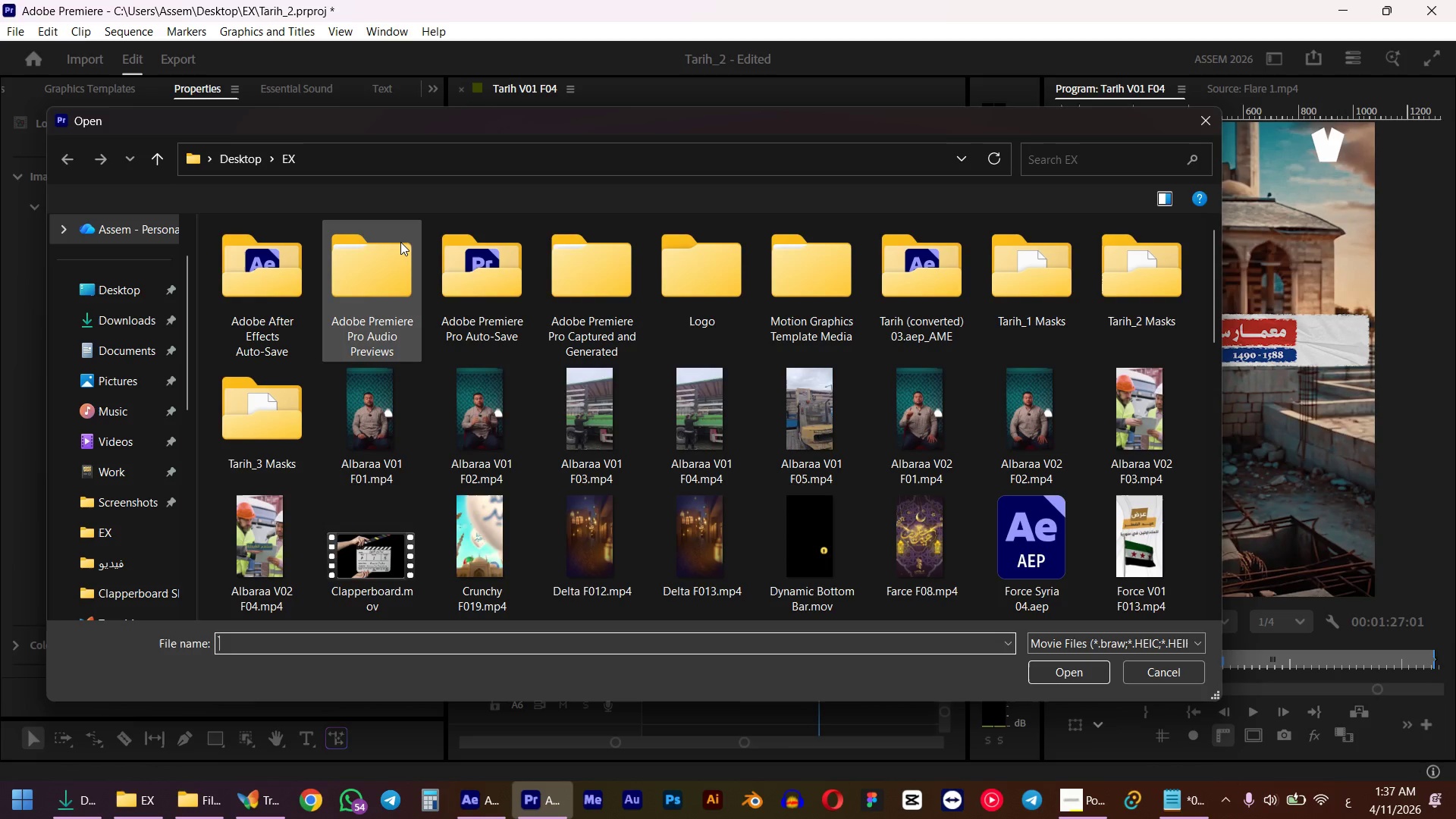 
left_click([111, 327])
 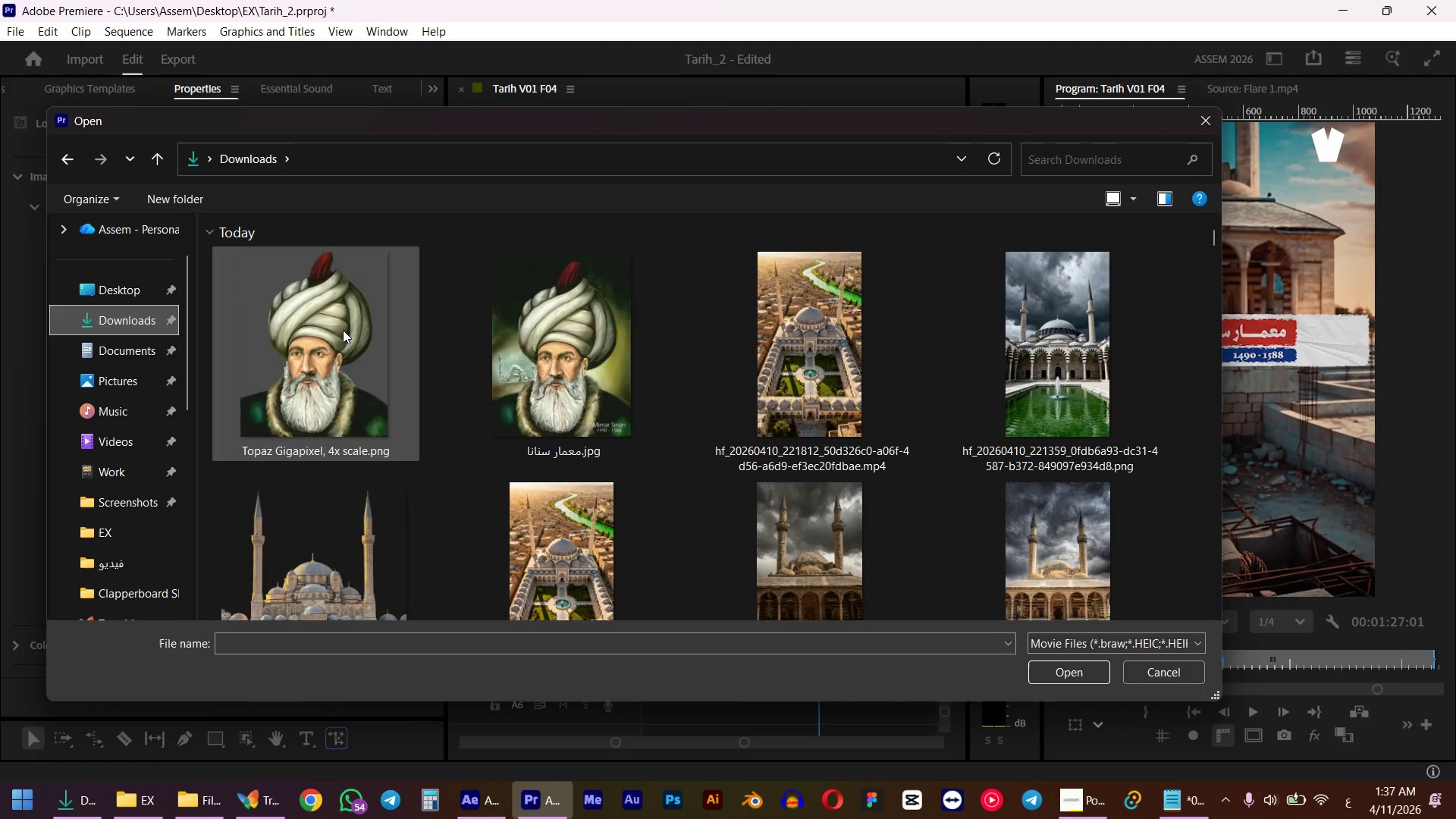 
double_click([343, 330])
 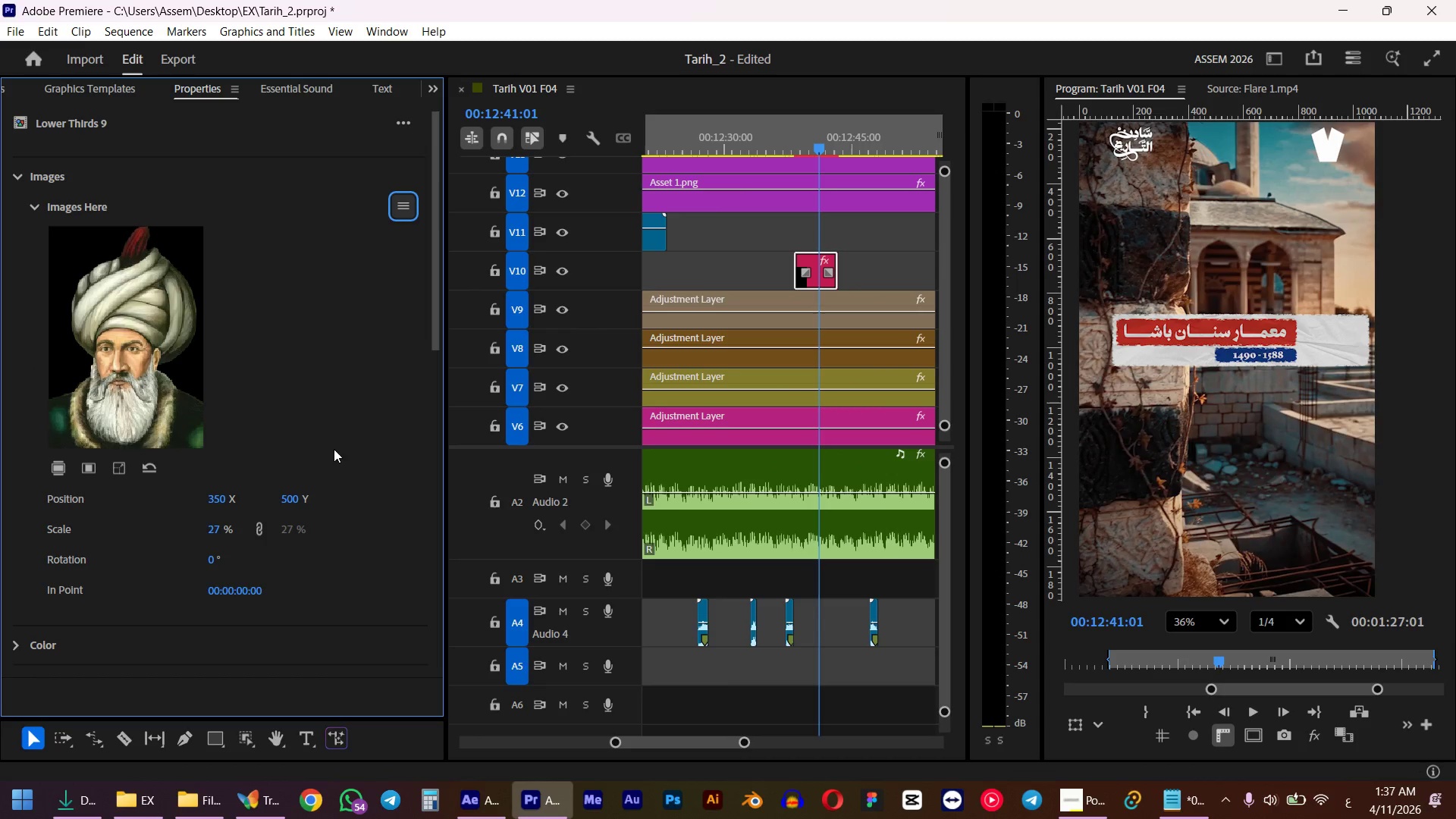 
scroll: coordinate [1194, 319], scroll_direction: down, amount: 1.0
 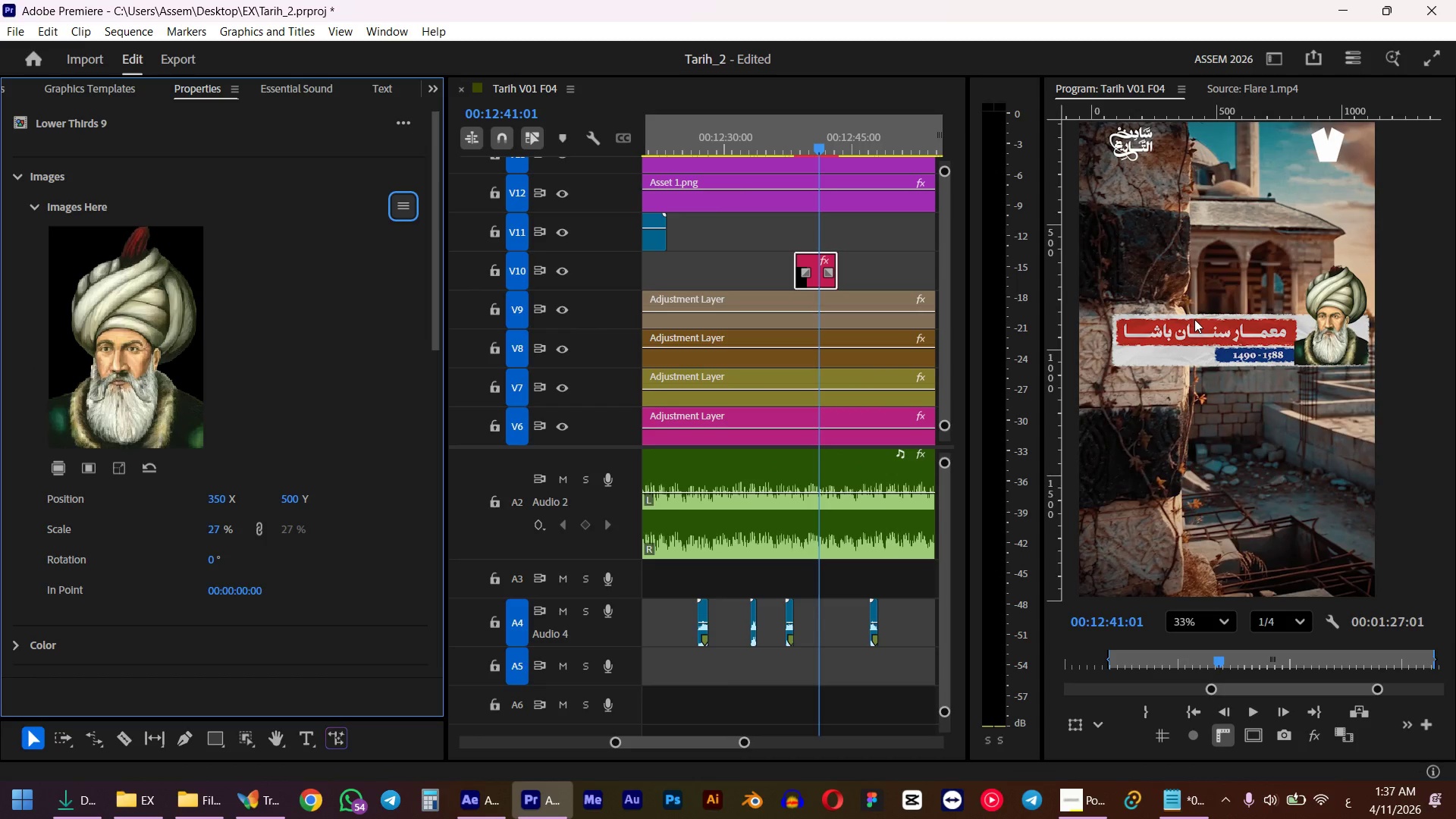 
scroll: coordinate [1323, 277], scroll_direction: up, amount: 7.0
 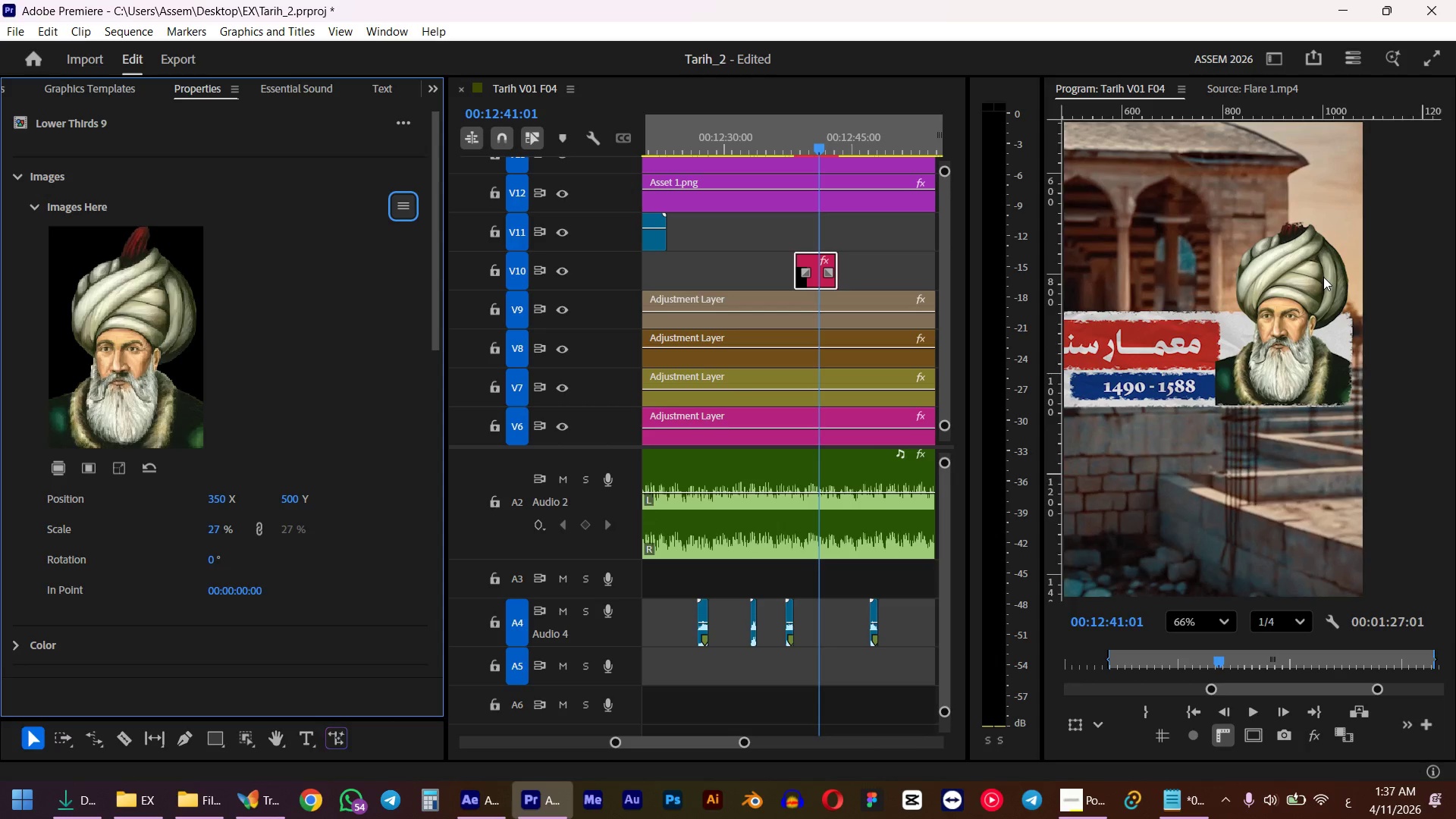 
scroll: coordinate [1320, 275], scroll_direction: down, amount: 4.0
 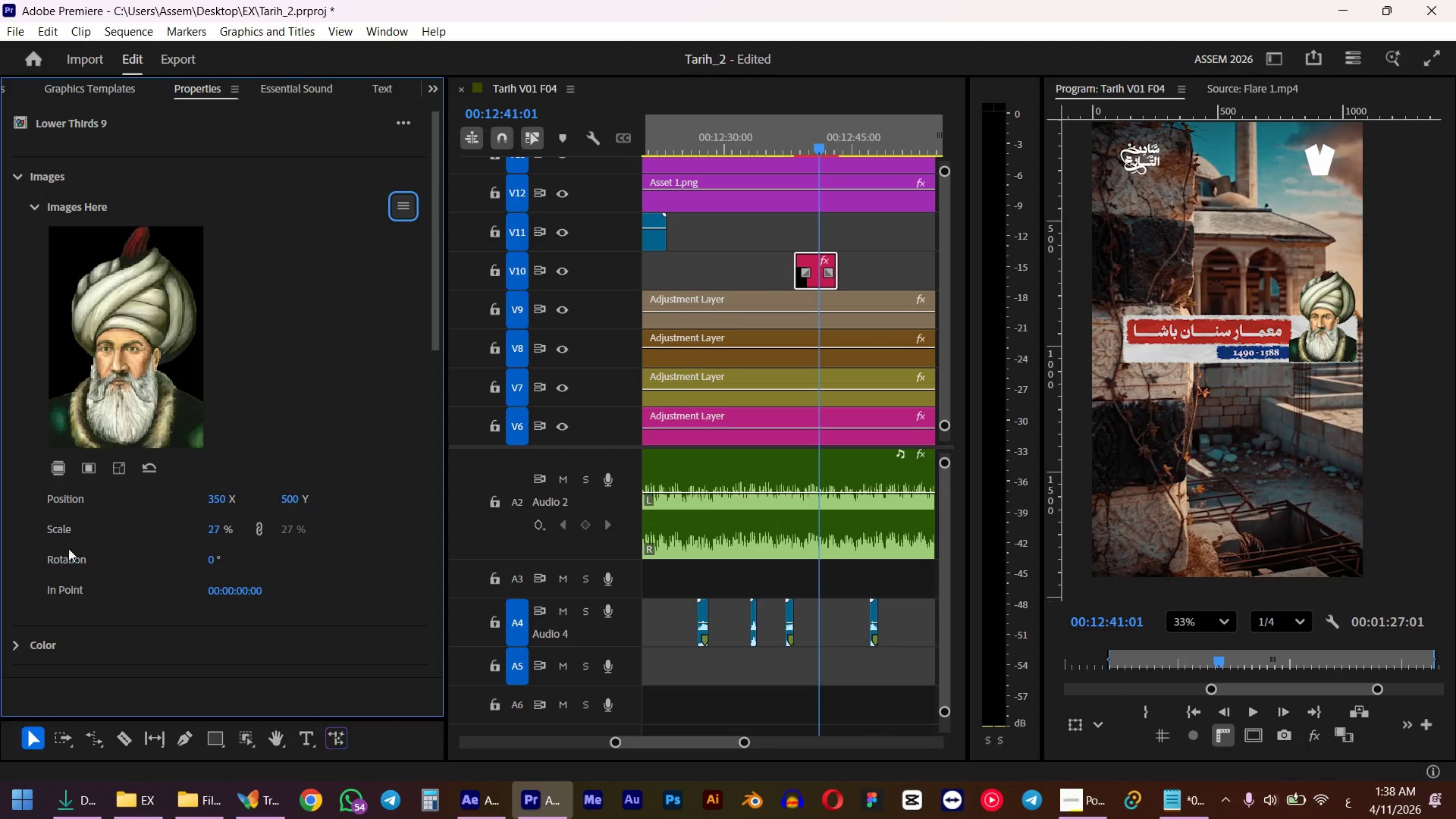 
wait(5.05)
 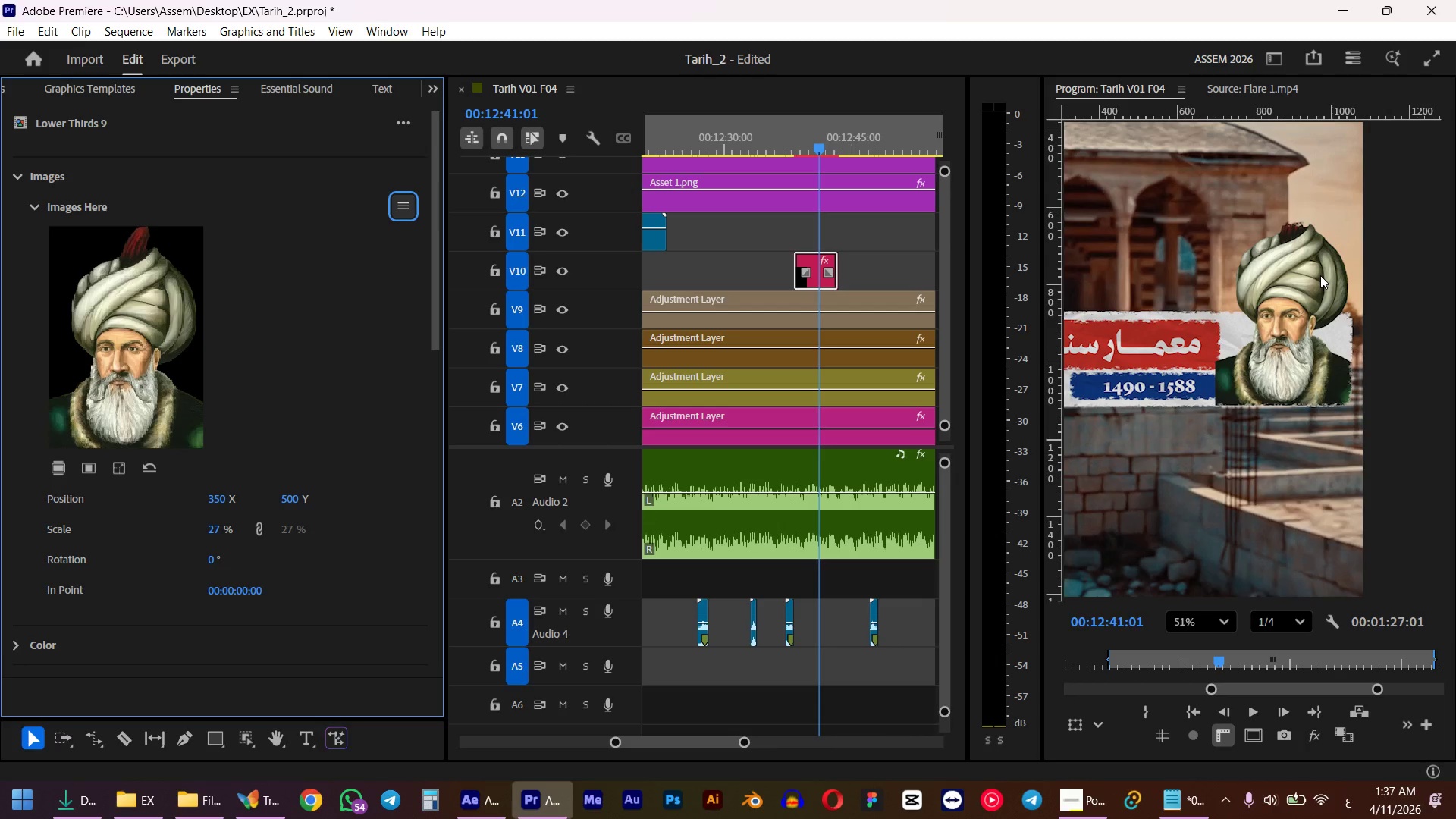 
left_click([82, 470])
 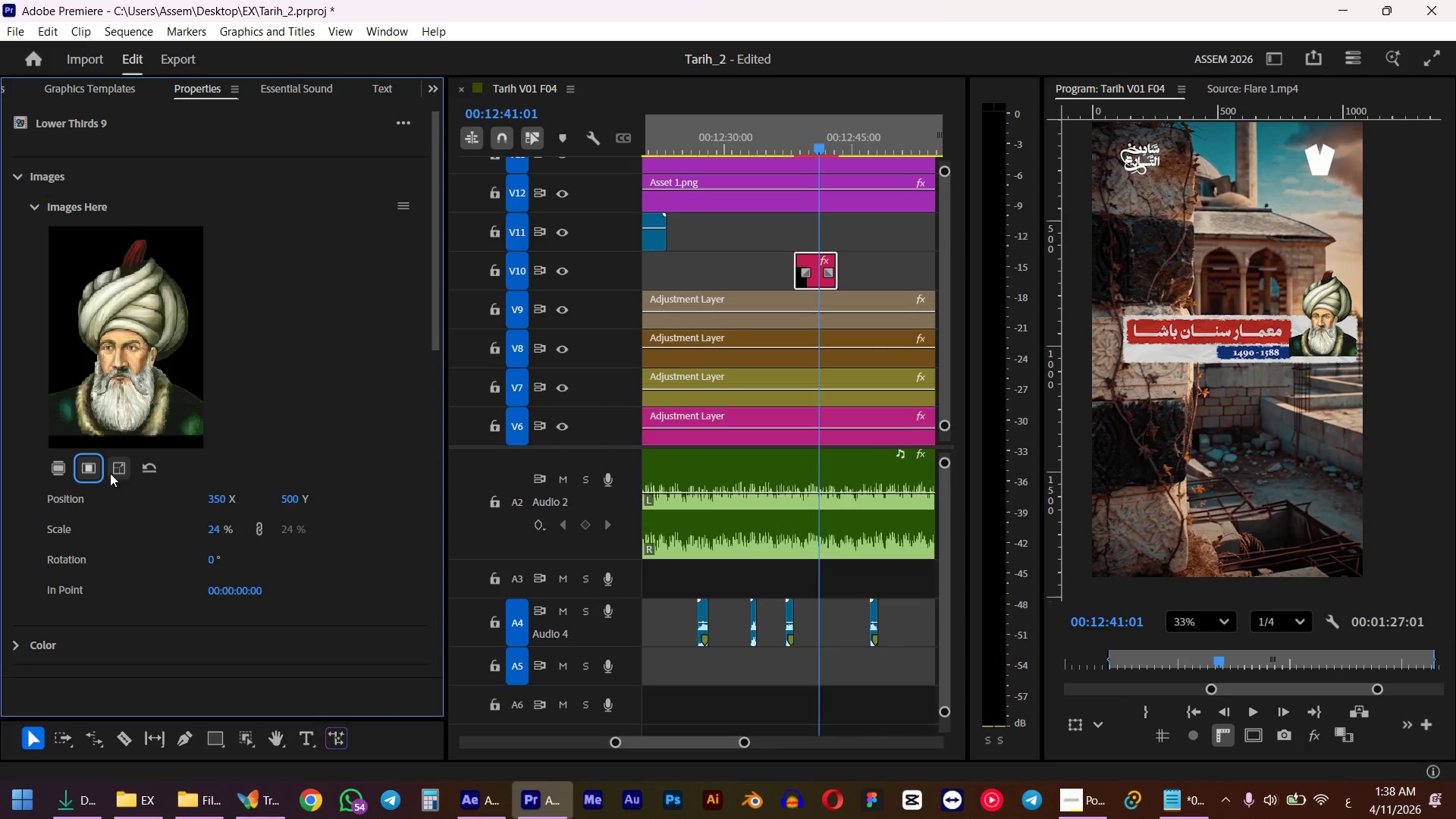 
left_click_drag(start_coordinate=[306, 494], to_coordinate=[334, 487])
 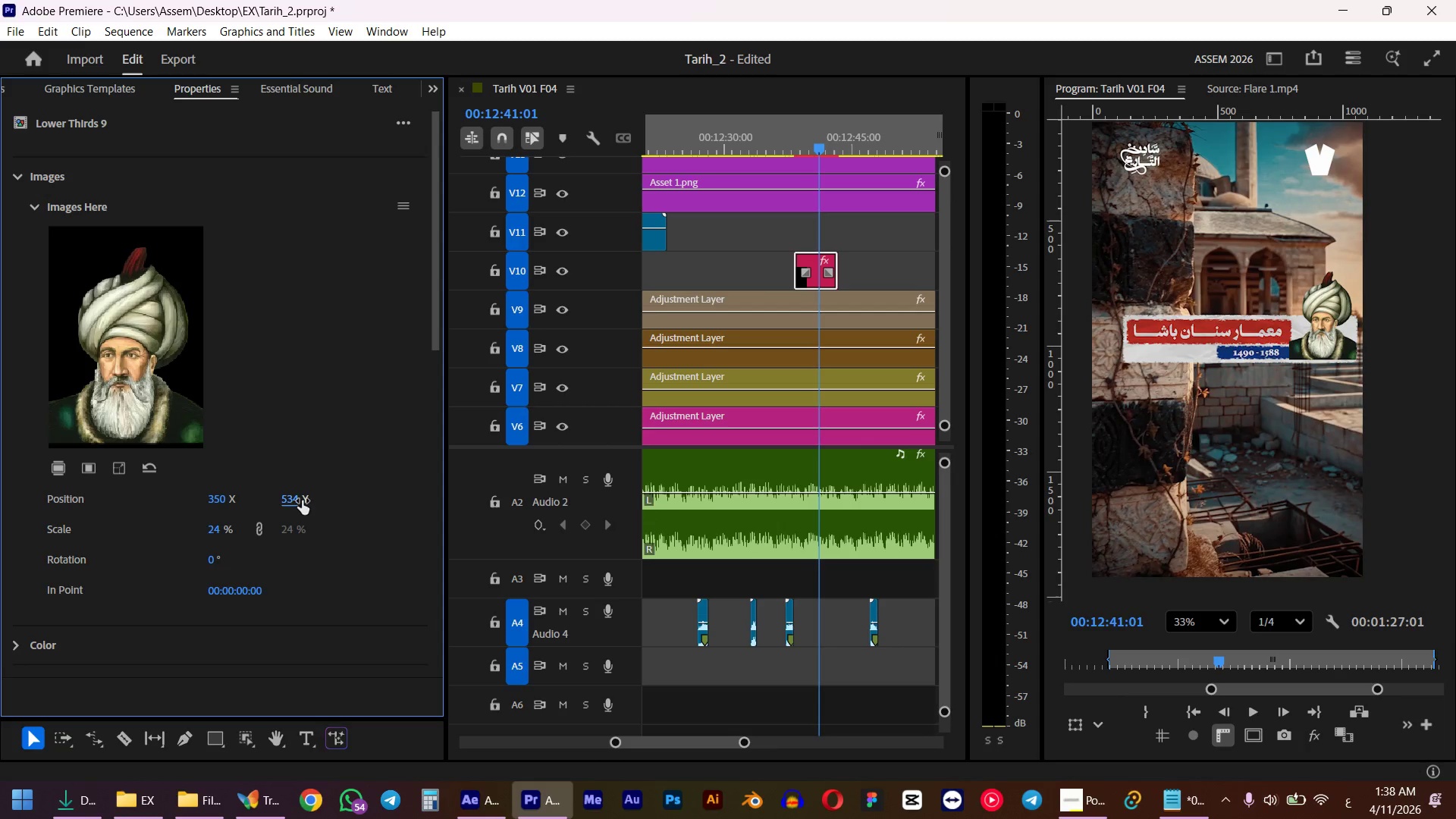 
left_click_drag(start_coordinate=[289, 503], to_coordinate=[315, 498])
 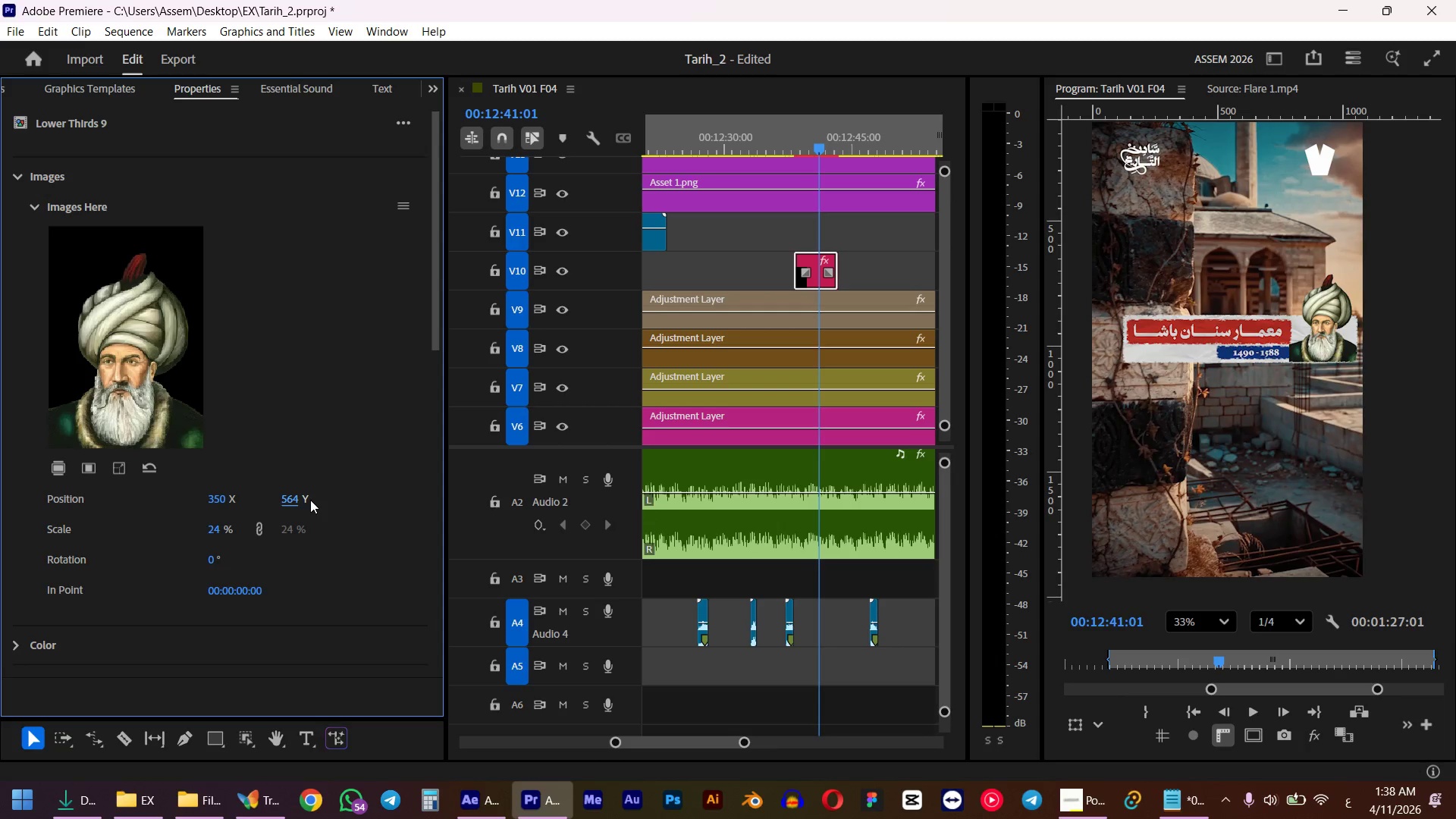 
left_click_drag(start_coordinate=[298, 504], to_coordinate=[311, 503])
 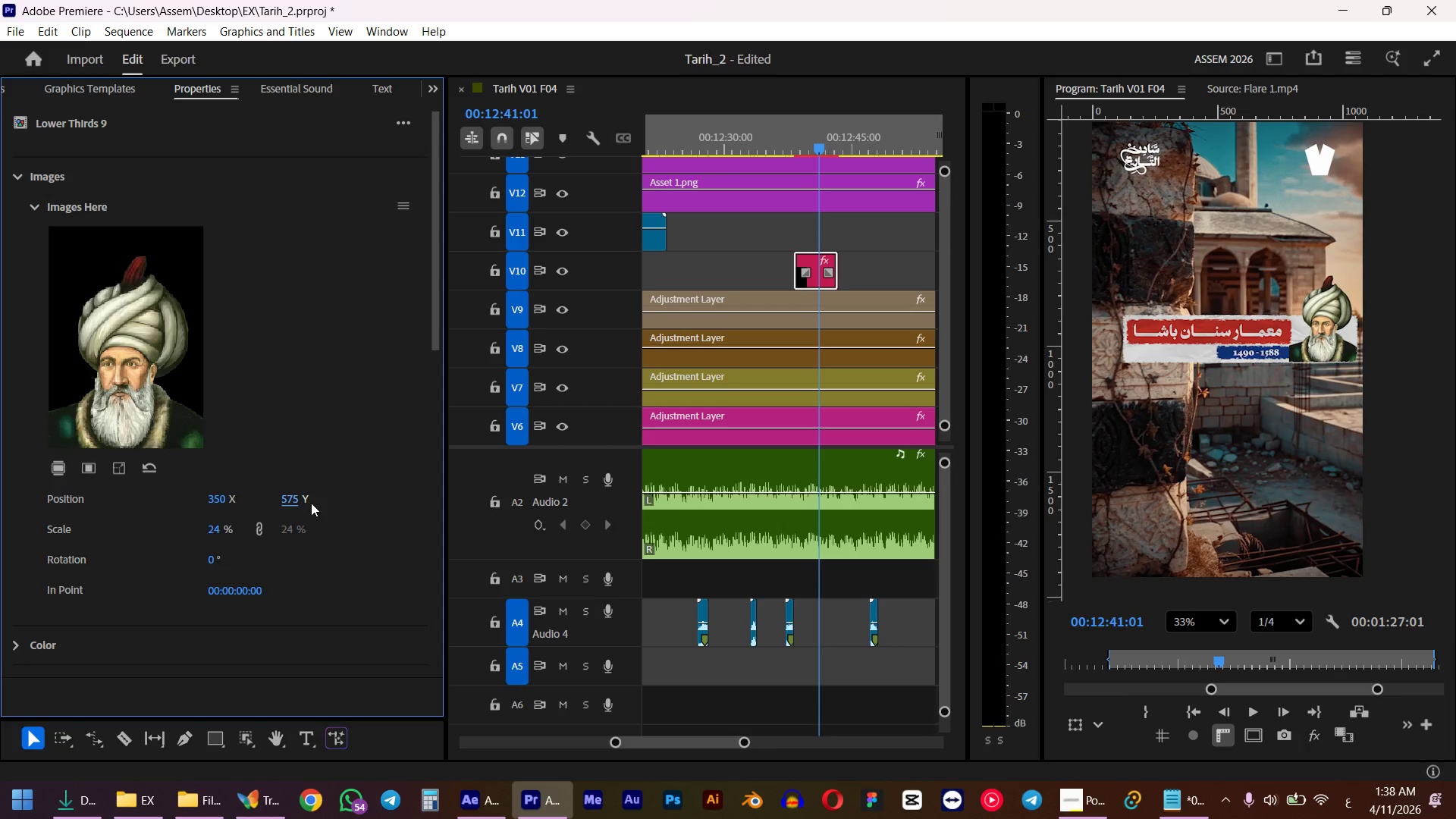 
key(Control+ControlLeft)
 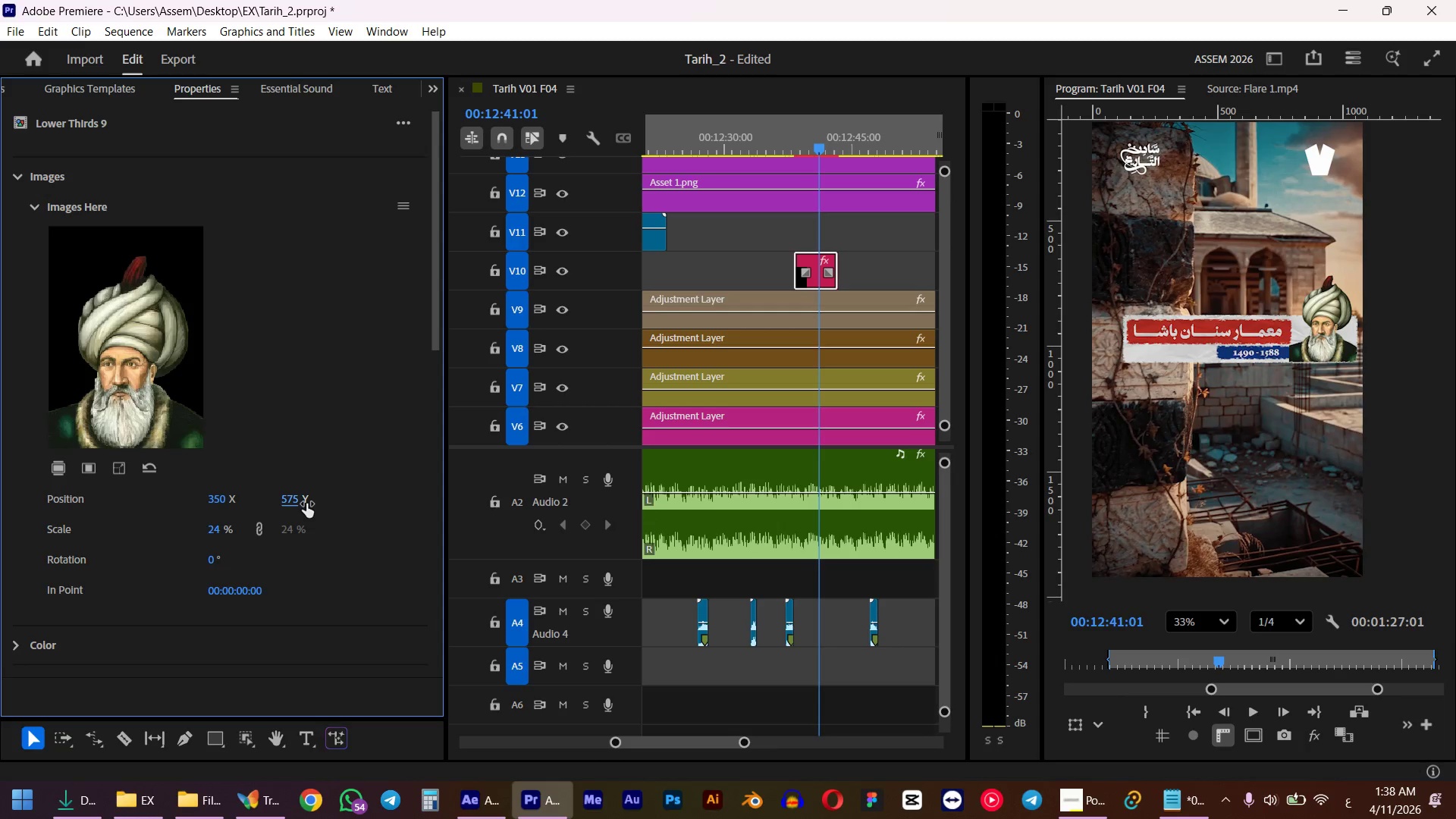 
key(Control+Z)
 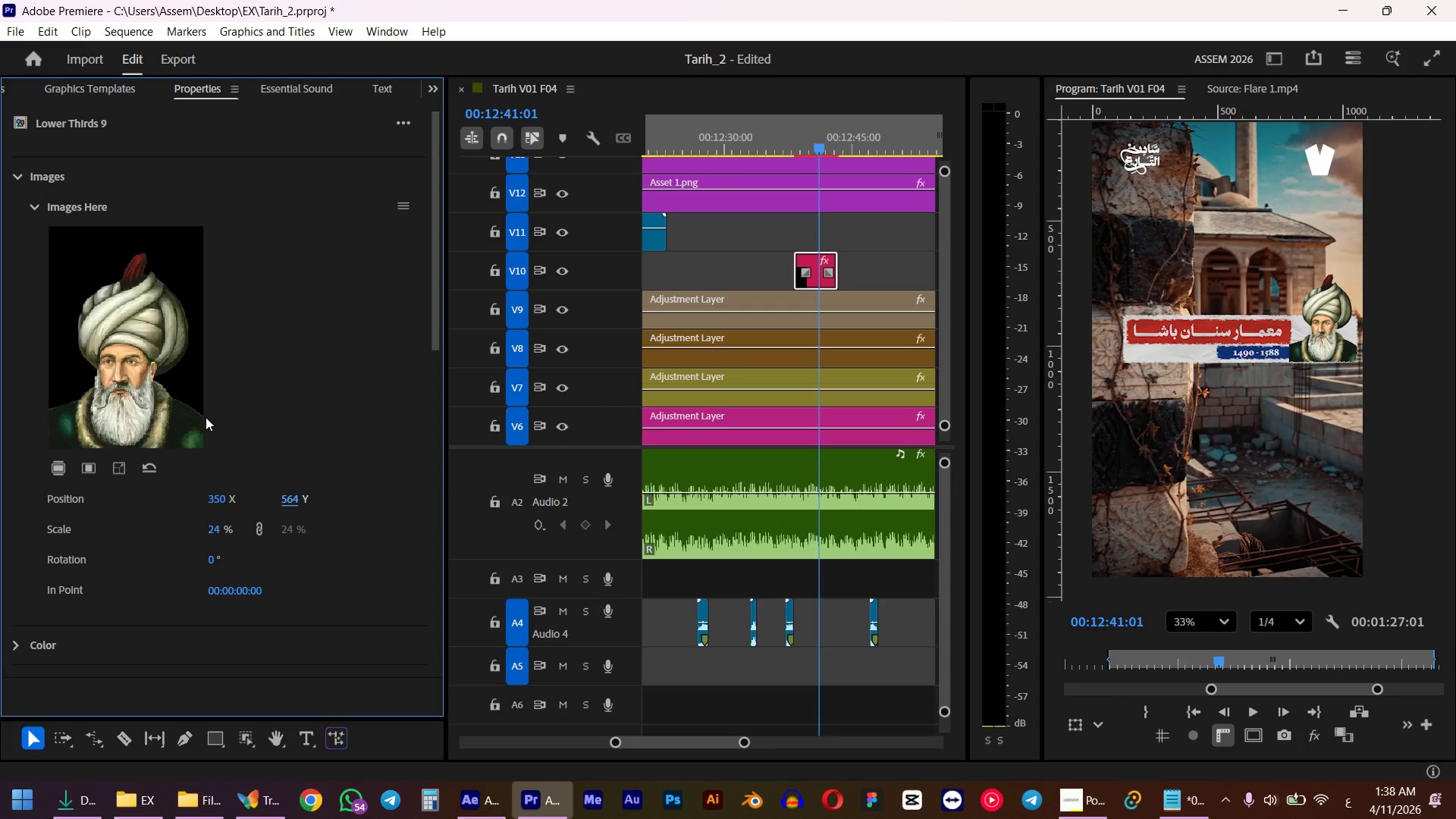 
wait(5.08)
 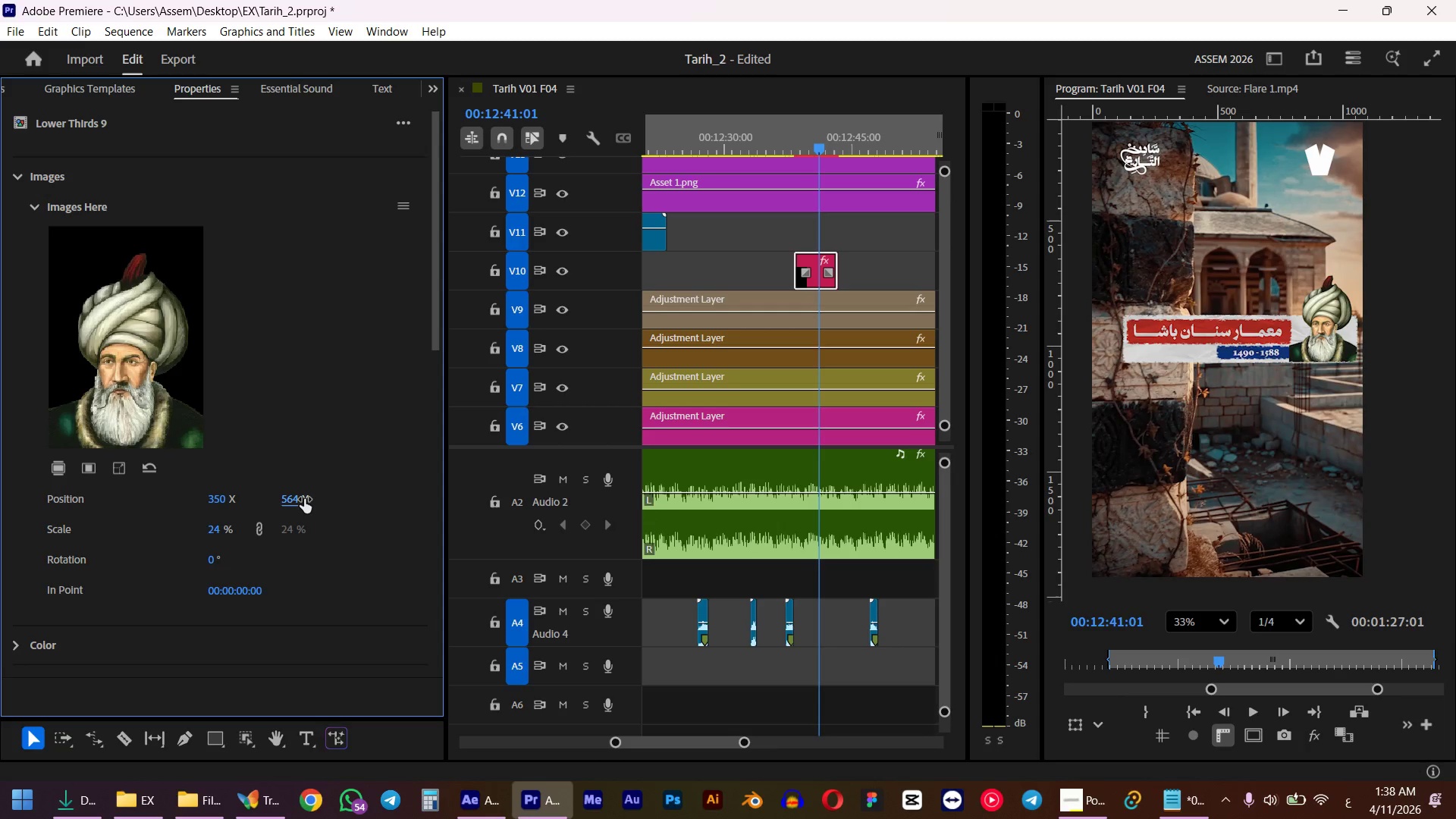 
left_click([10, 172])
 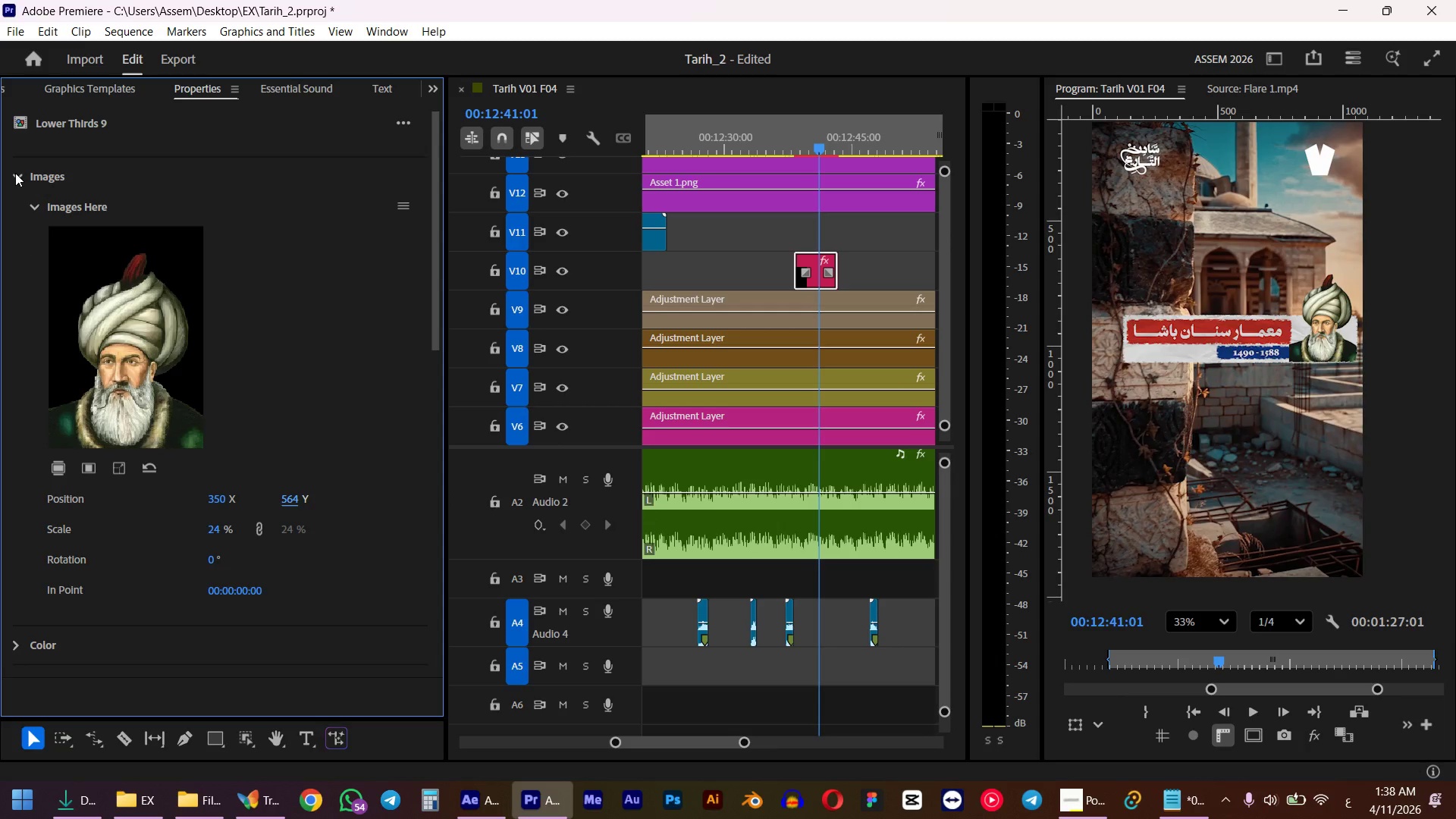 
left_click([15, 173])
 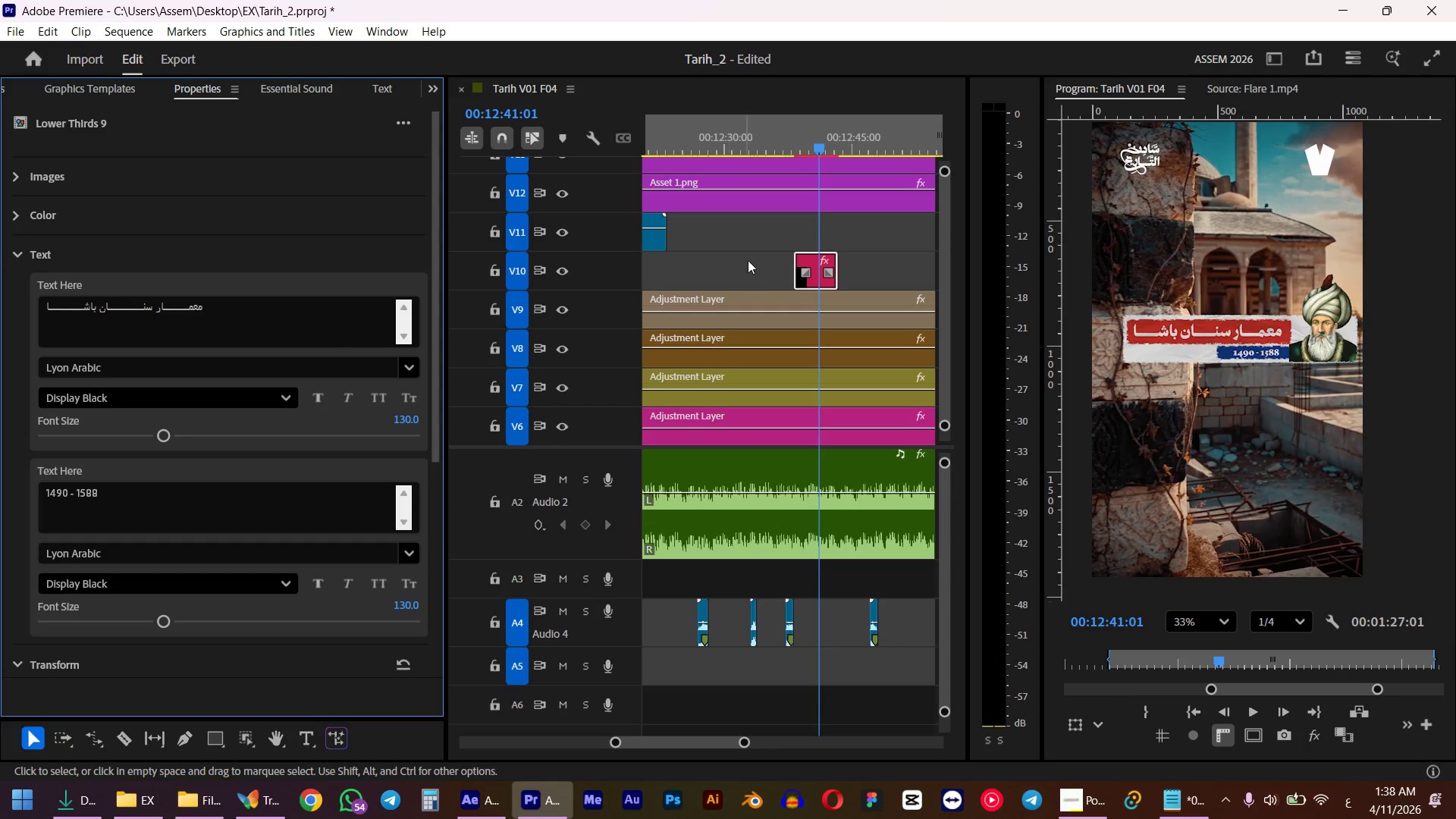 
scroll: coordinate [770, 308], scroll_direction: up, amount: 4.0
 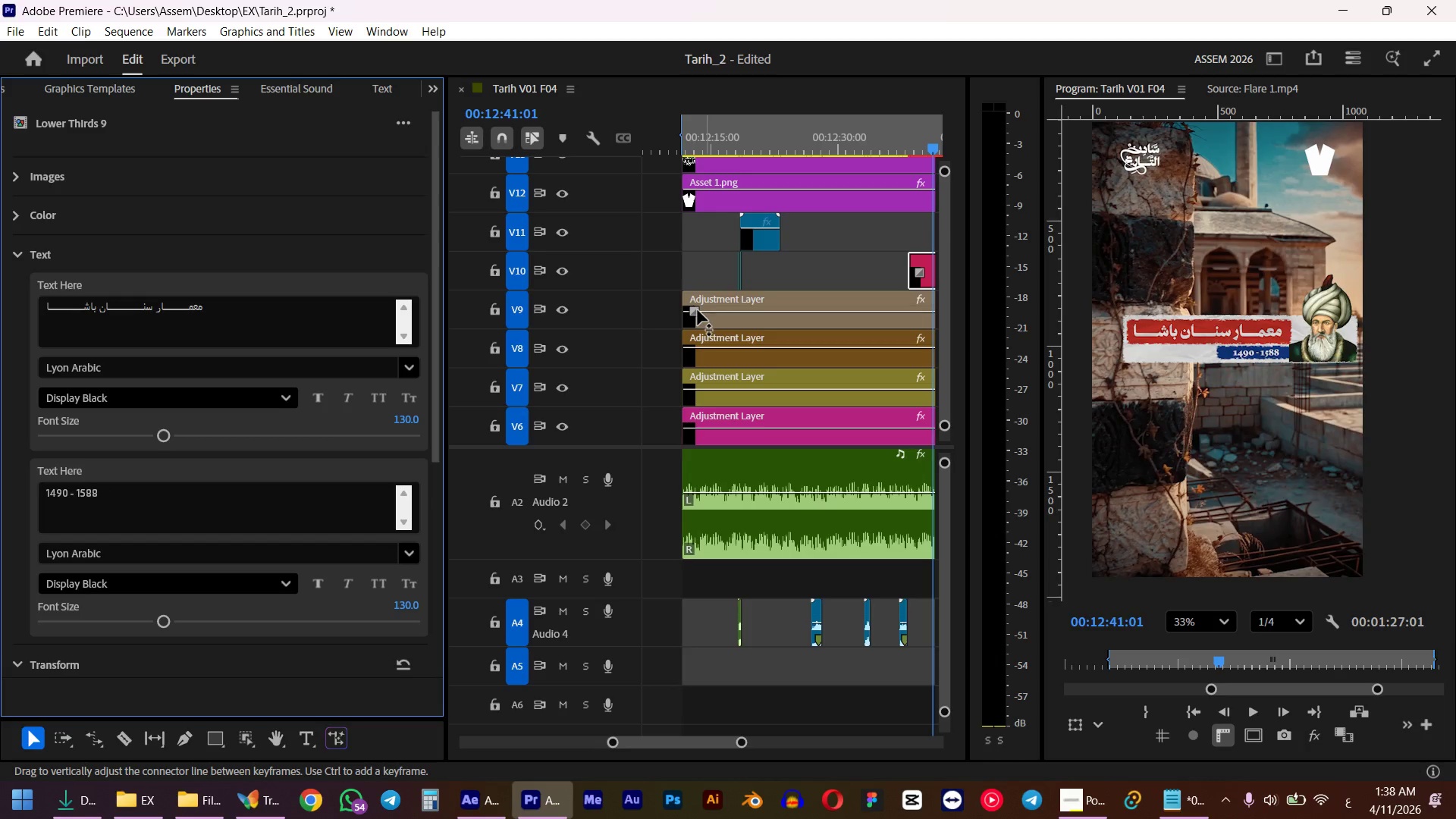 
scroll: coordinate [22, 513], scroll_direction: down, amount: 23.0
 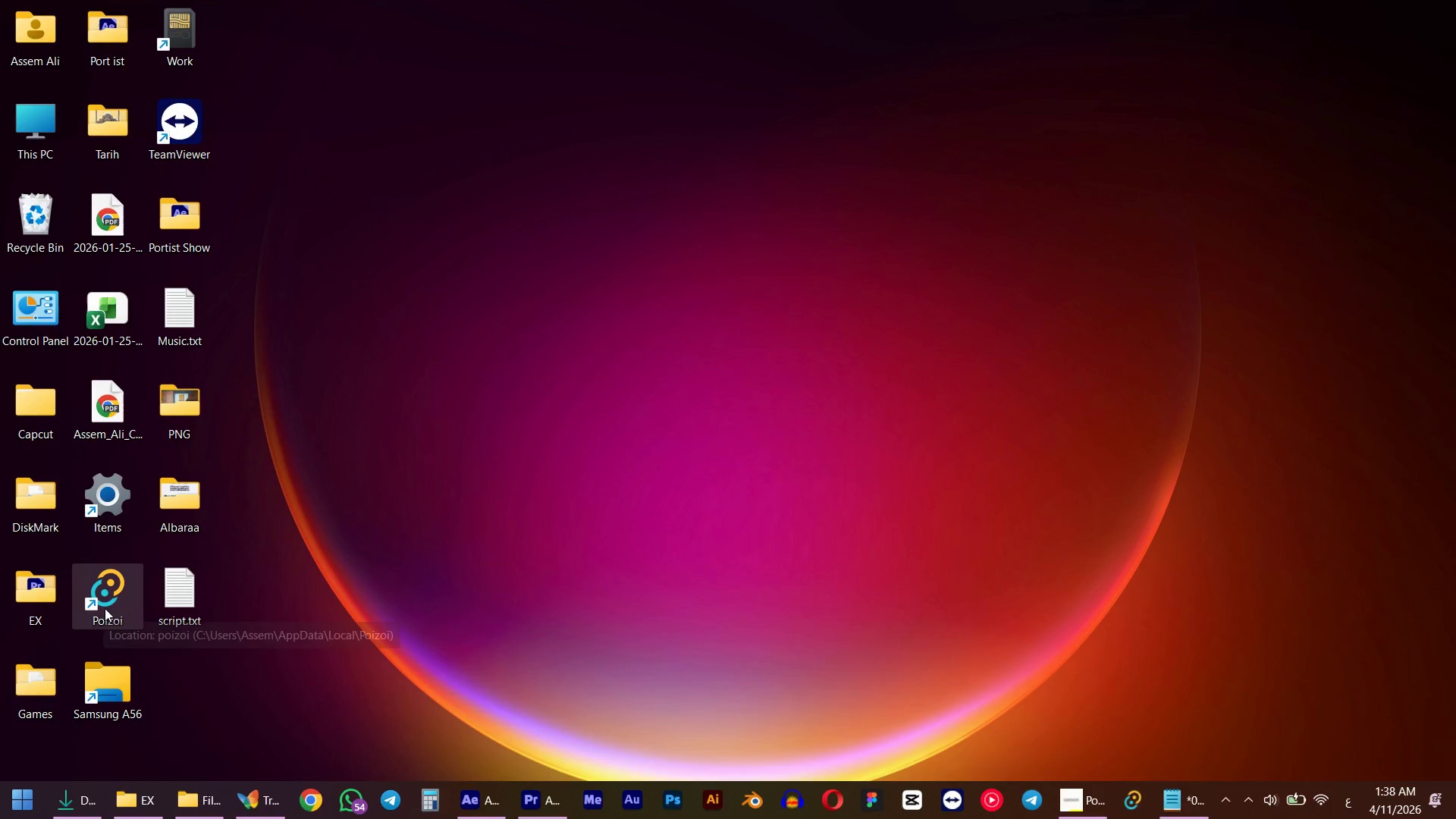 
left_click([493, 807])
 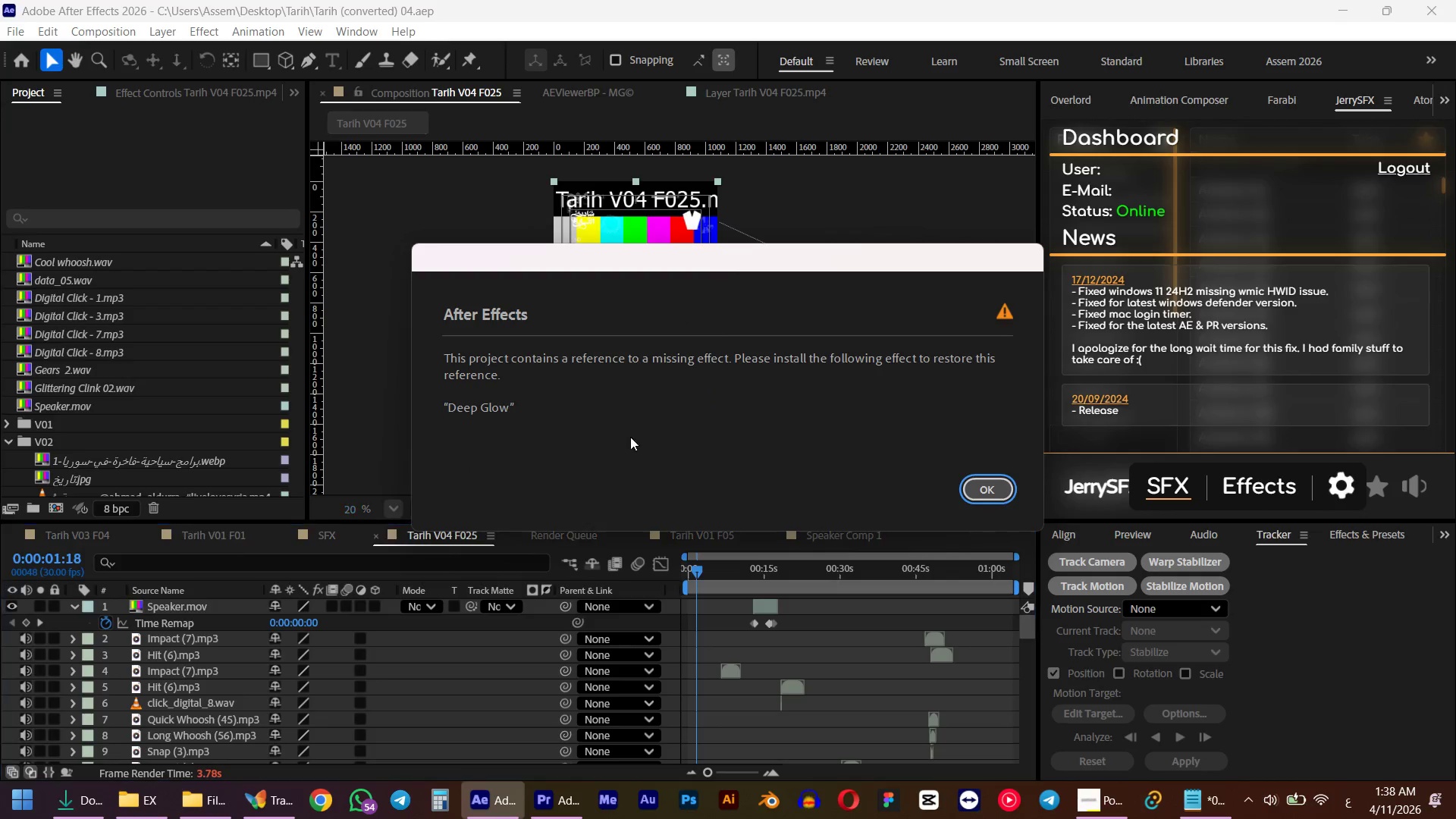 
left_click([1002, 496])
 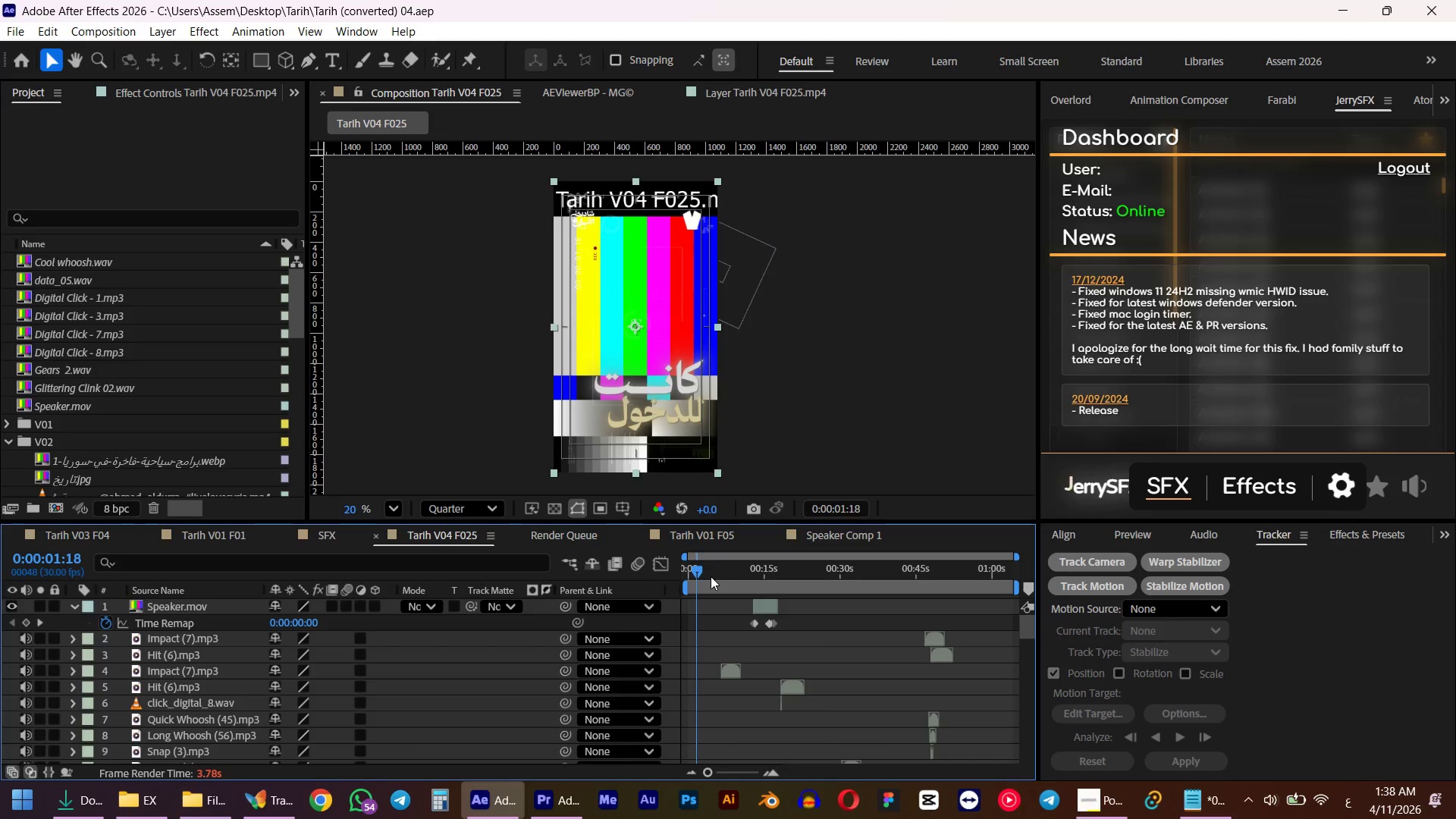 
left_click_drag(start_coordinate=[695, 574], to_coordinate=[739, 569])
 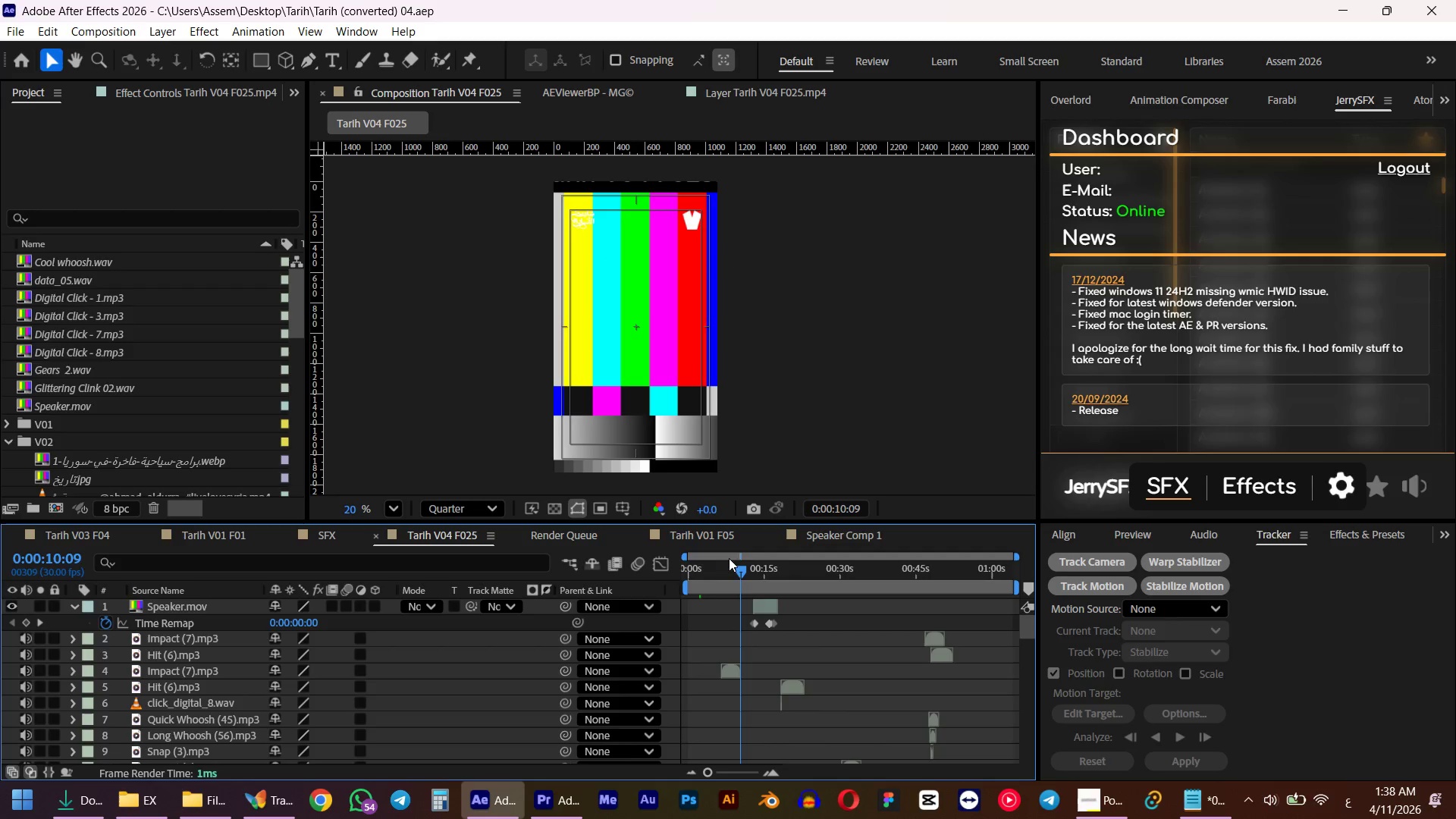 
left_click_drag(start_coordinate=[745, 560], to_coordinate=[739, 564])
 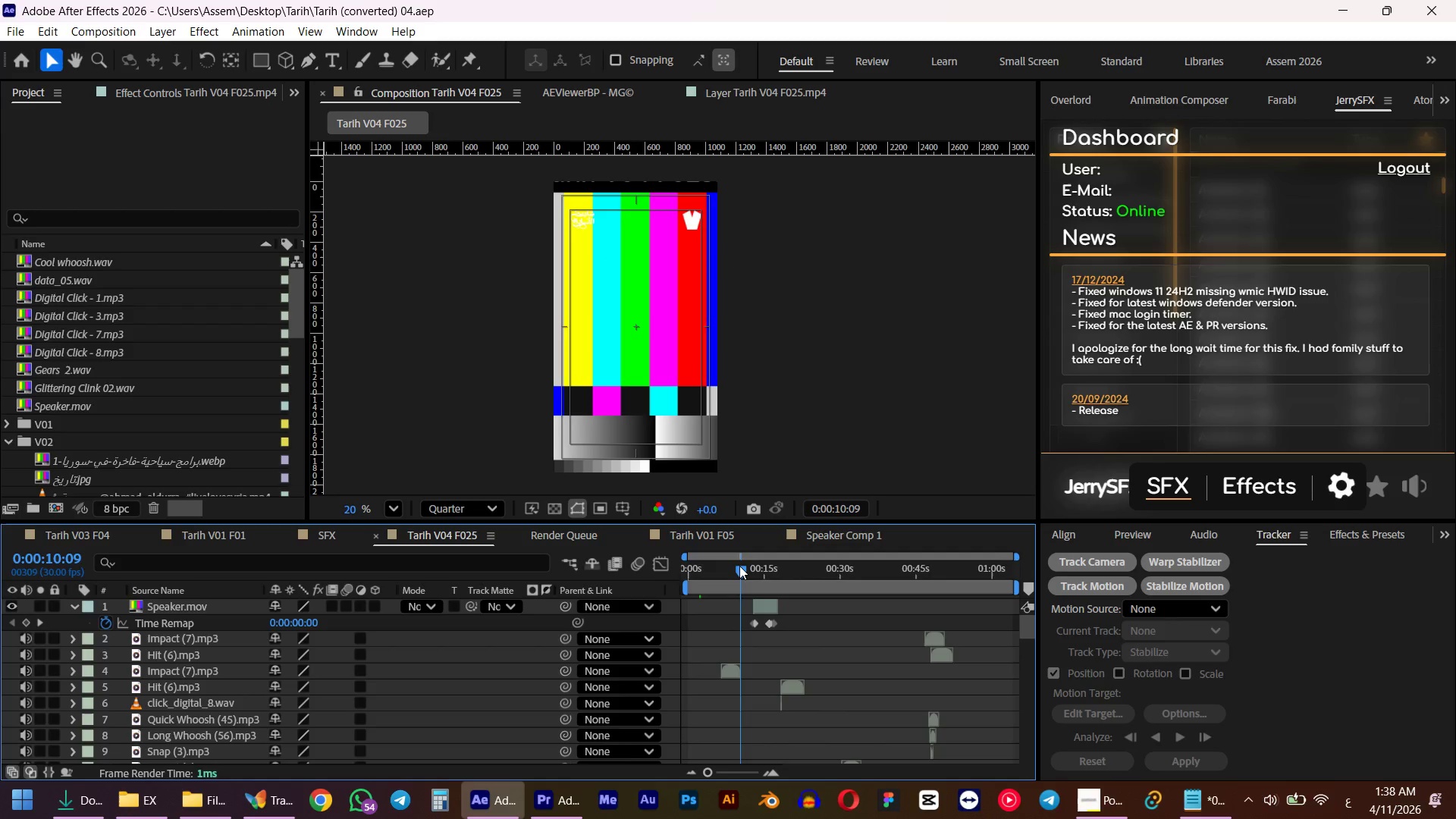 
left_click_drag(start_coordinate=[739, 566], to_coordinate=[724, 567])
 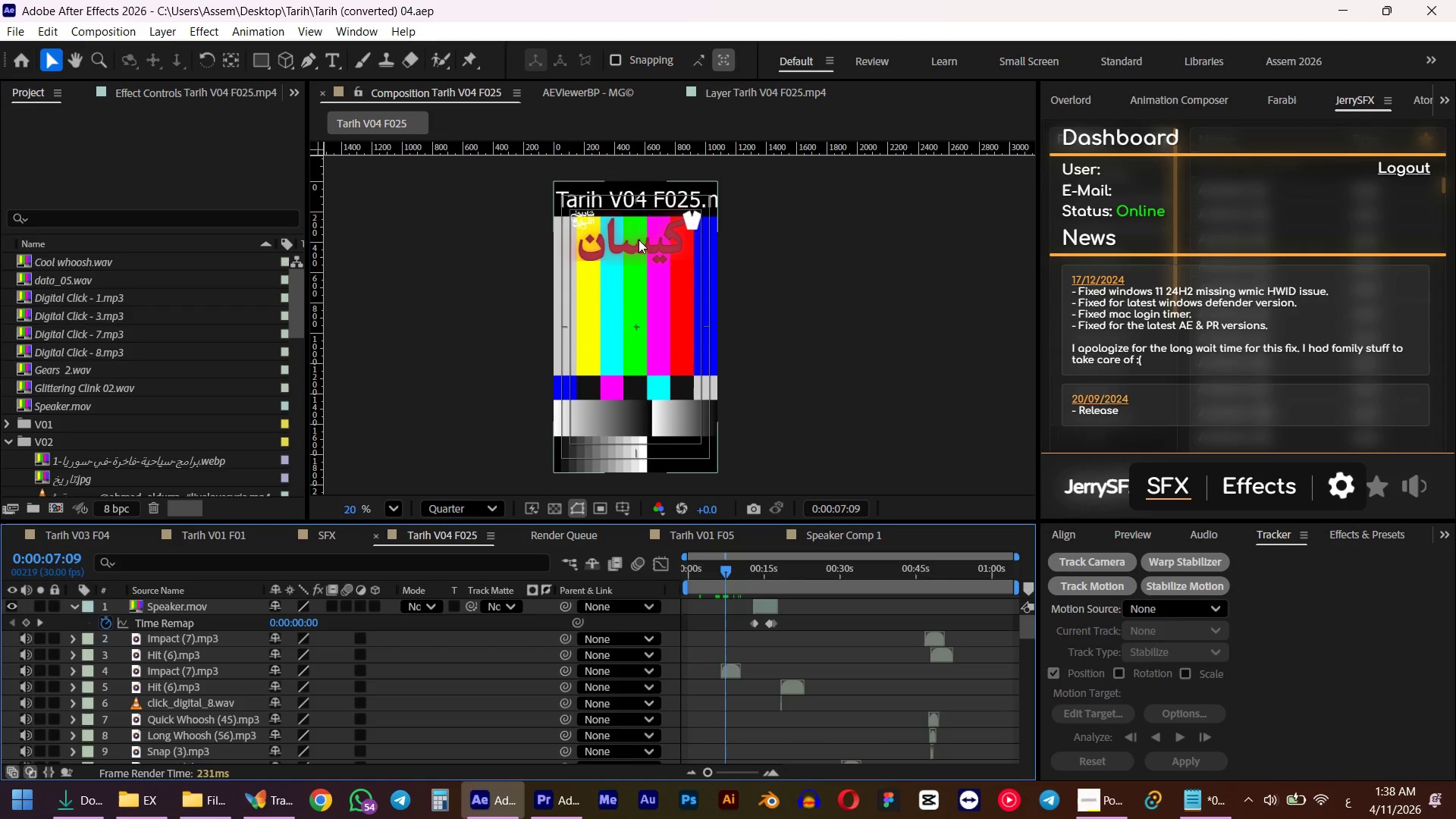 
left_click([640, 247])
 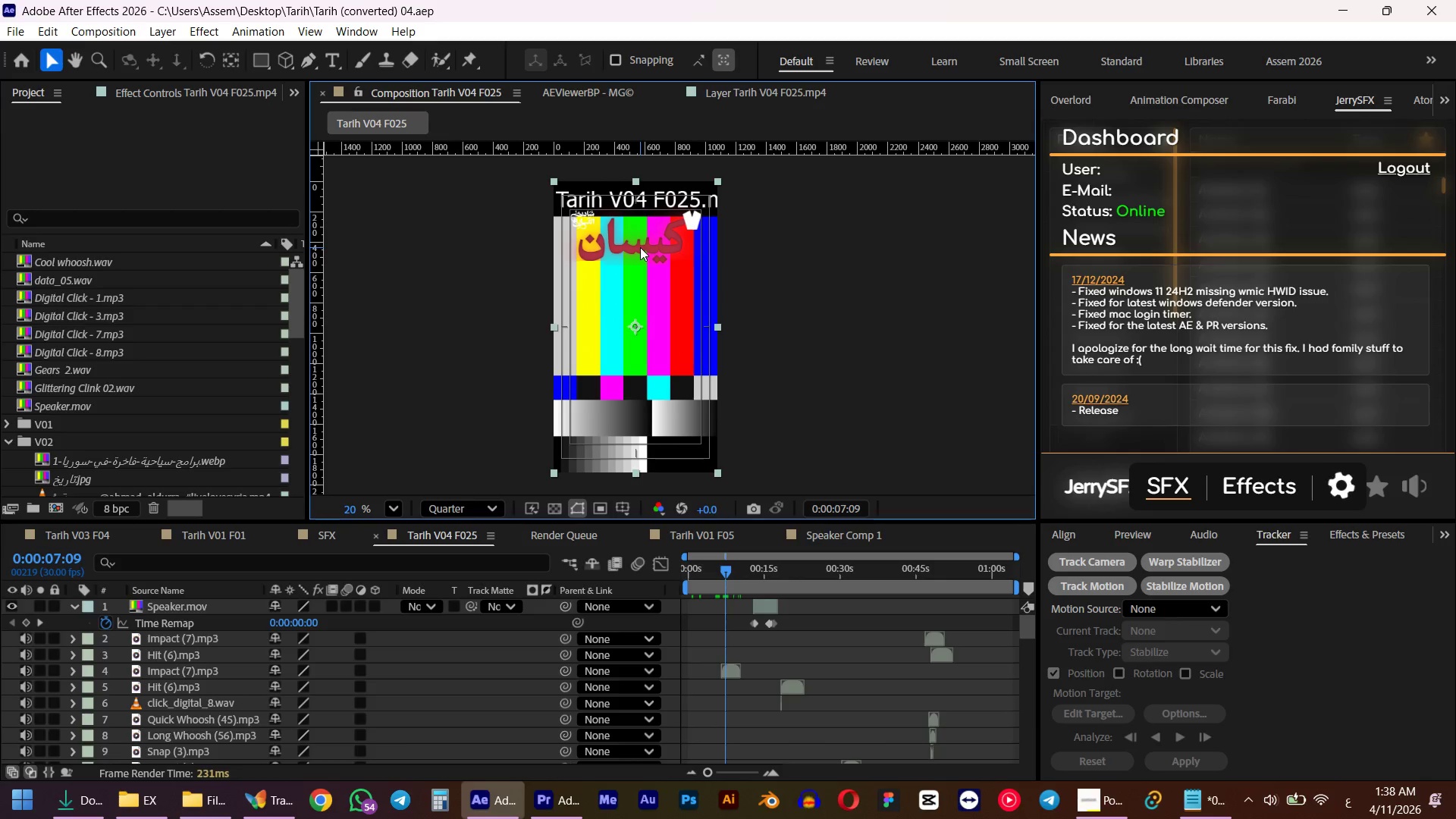 
key(Control+ControlLeft)
 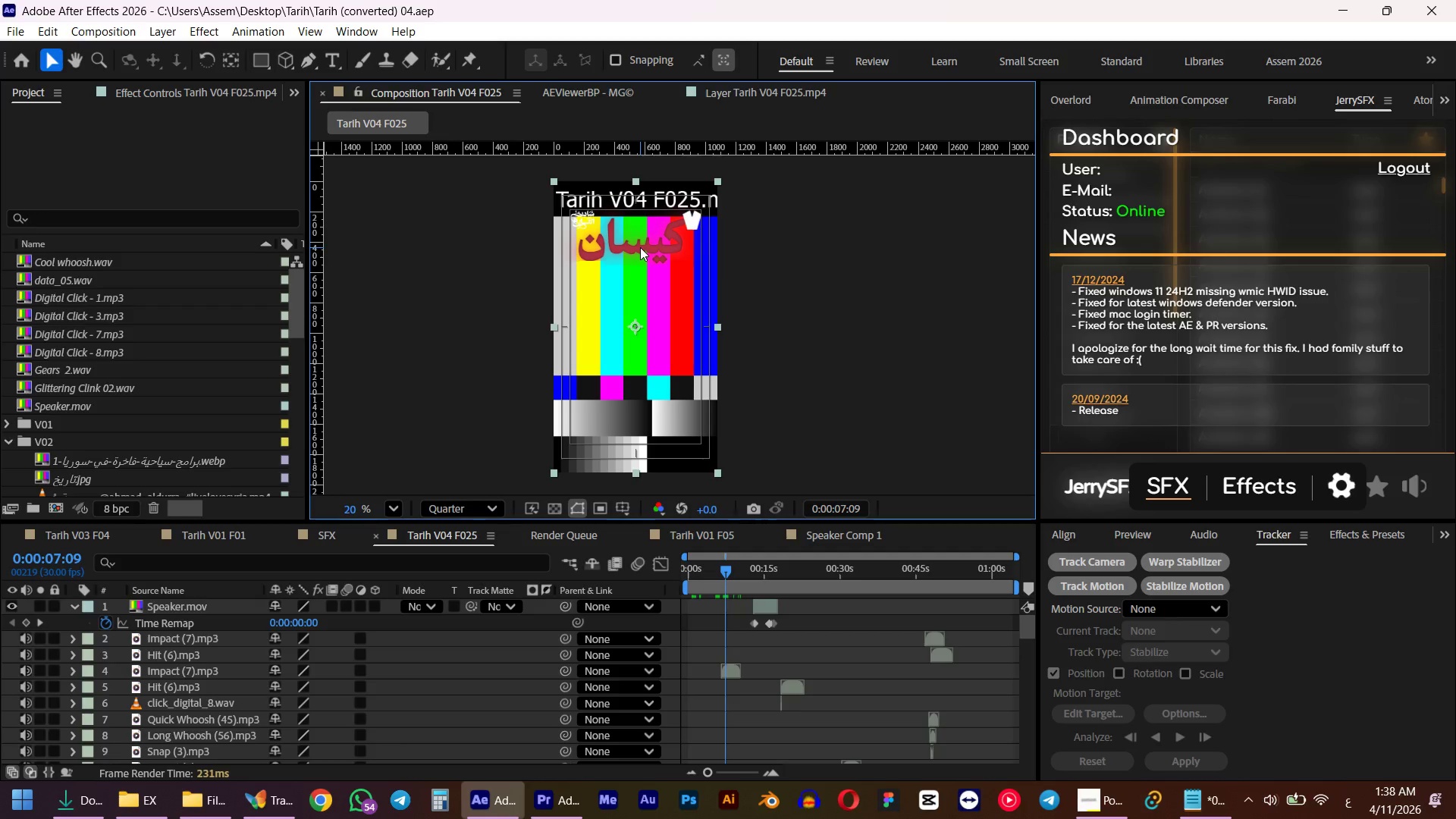 
key(Control+T)
 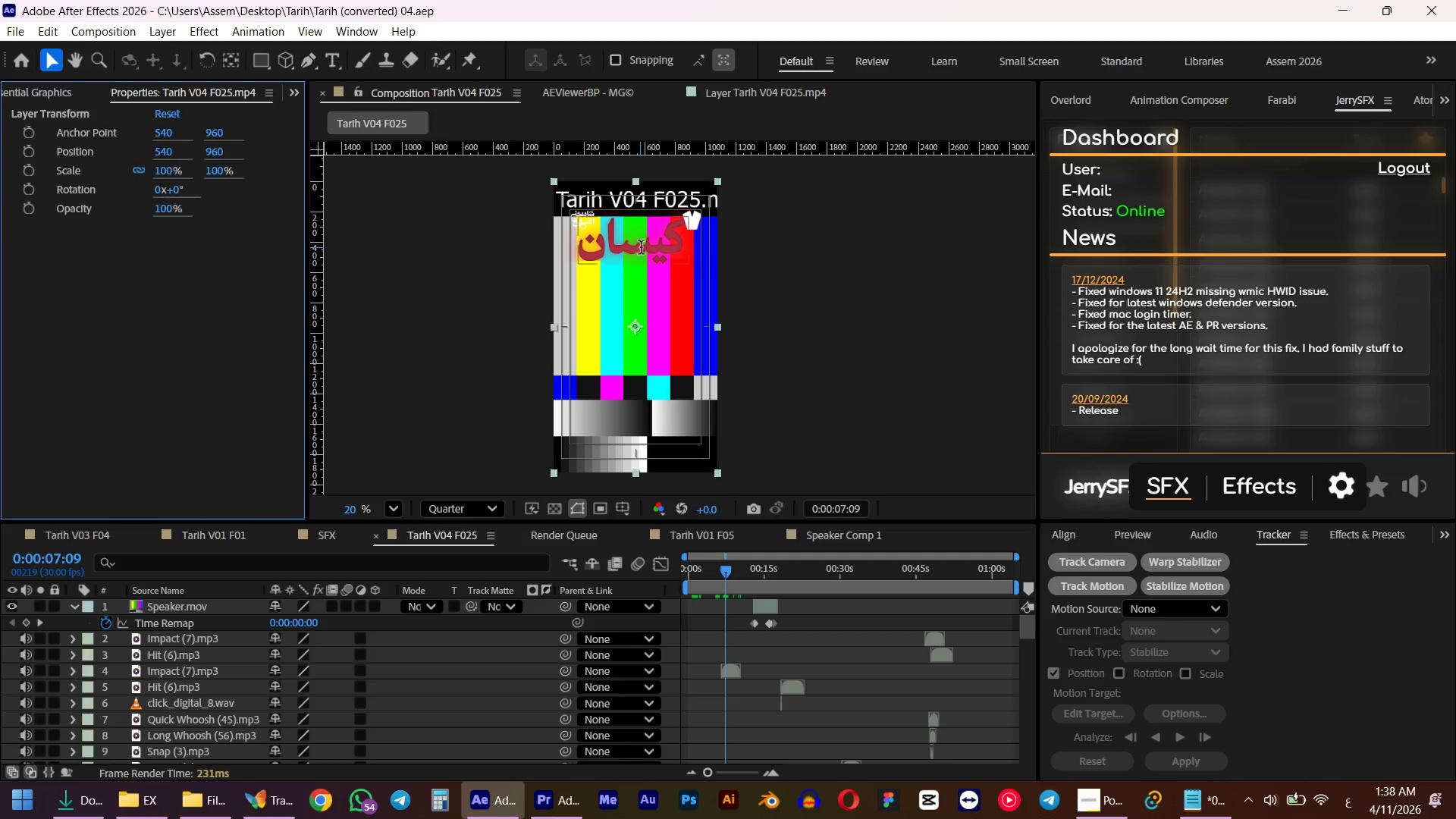 
left_click([644, 249])
 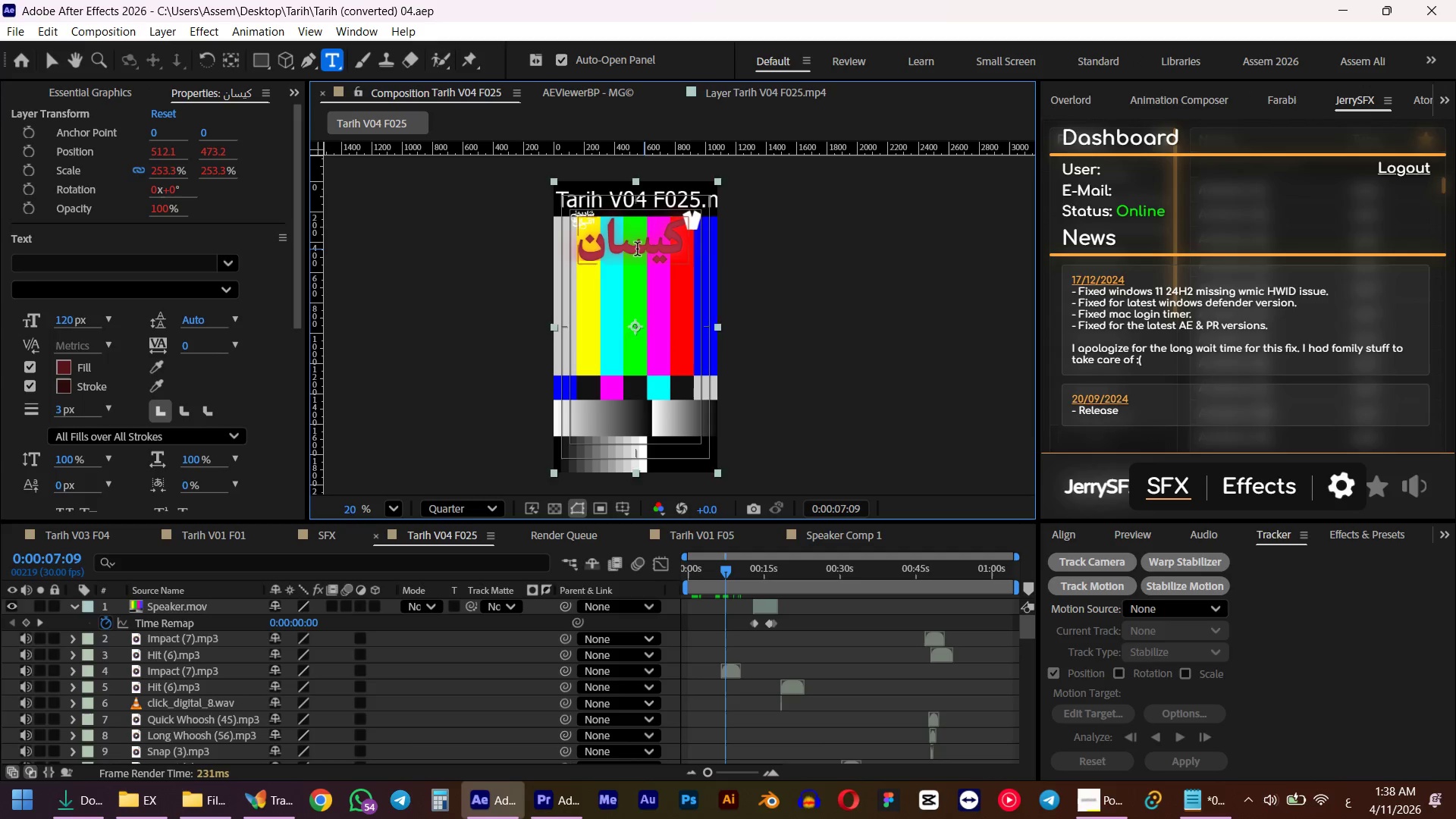 
key(Escape)
 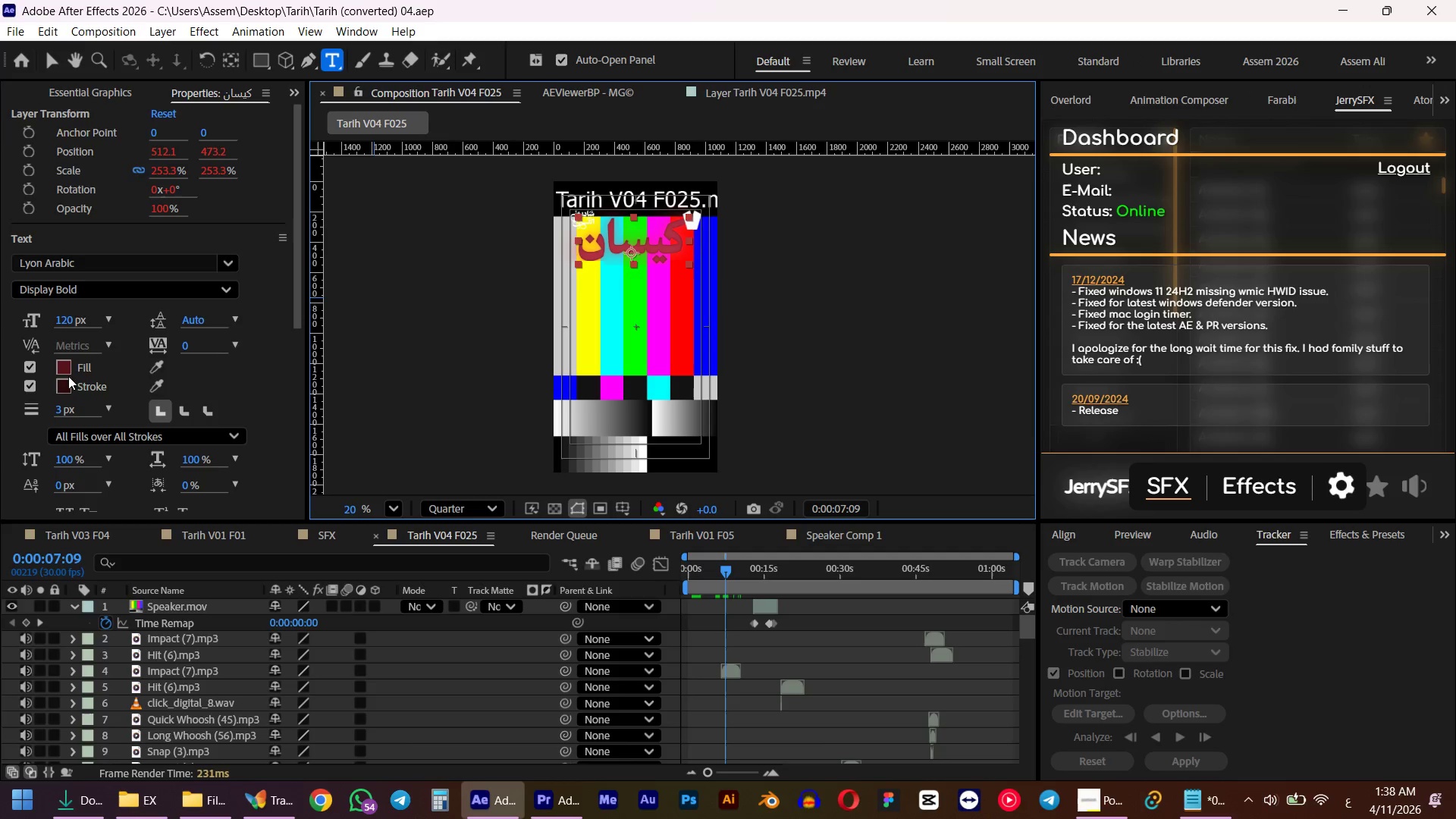 
left_click([67, 369])
 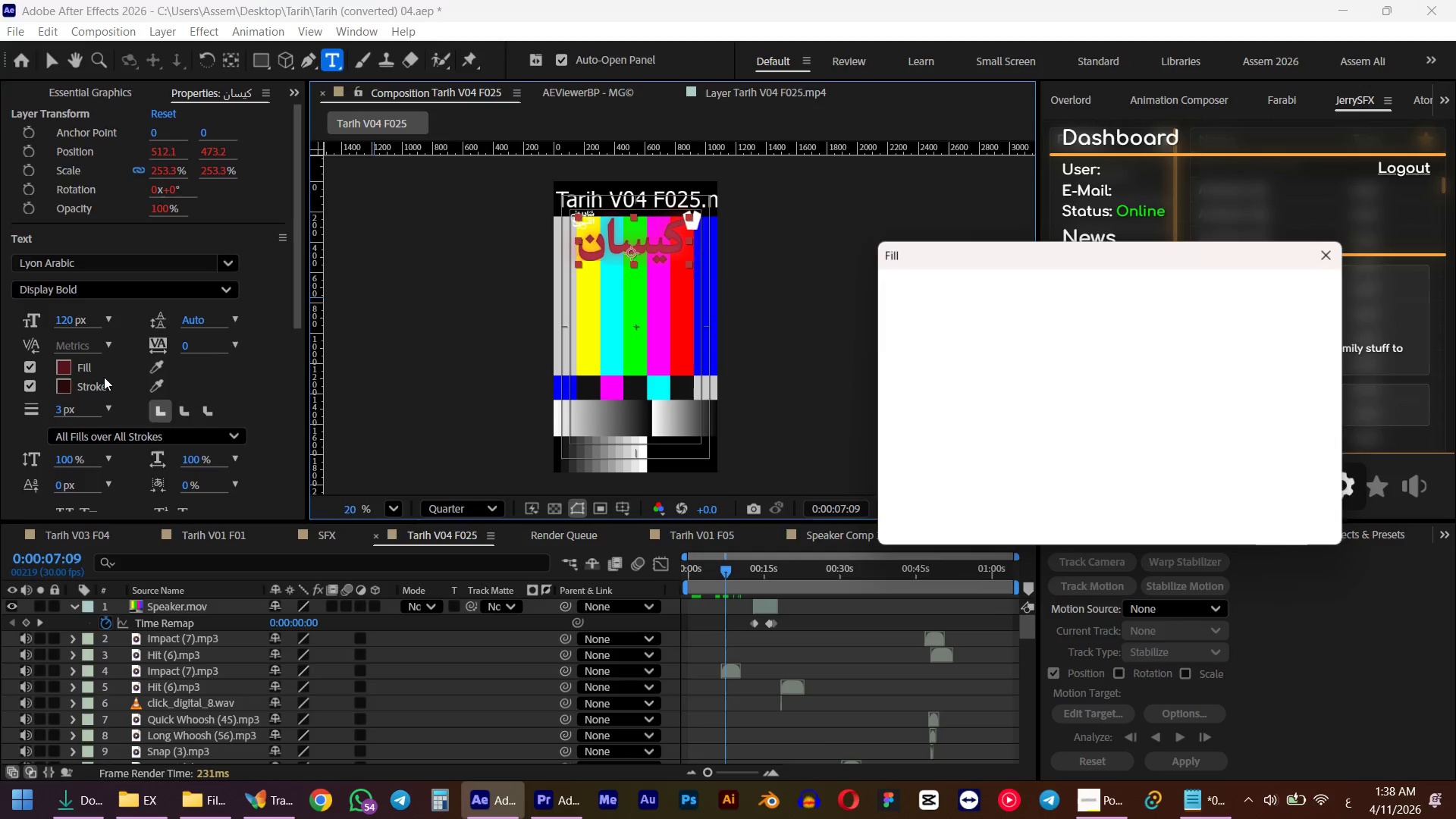 
key(Control+C)
 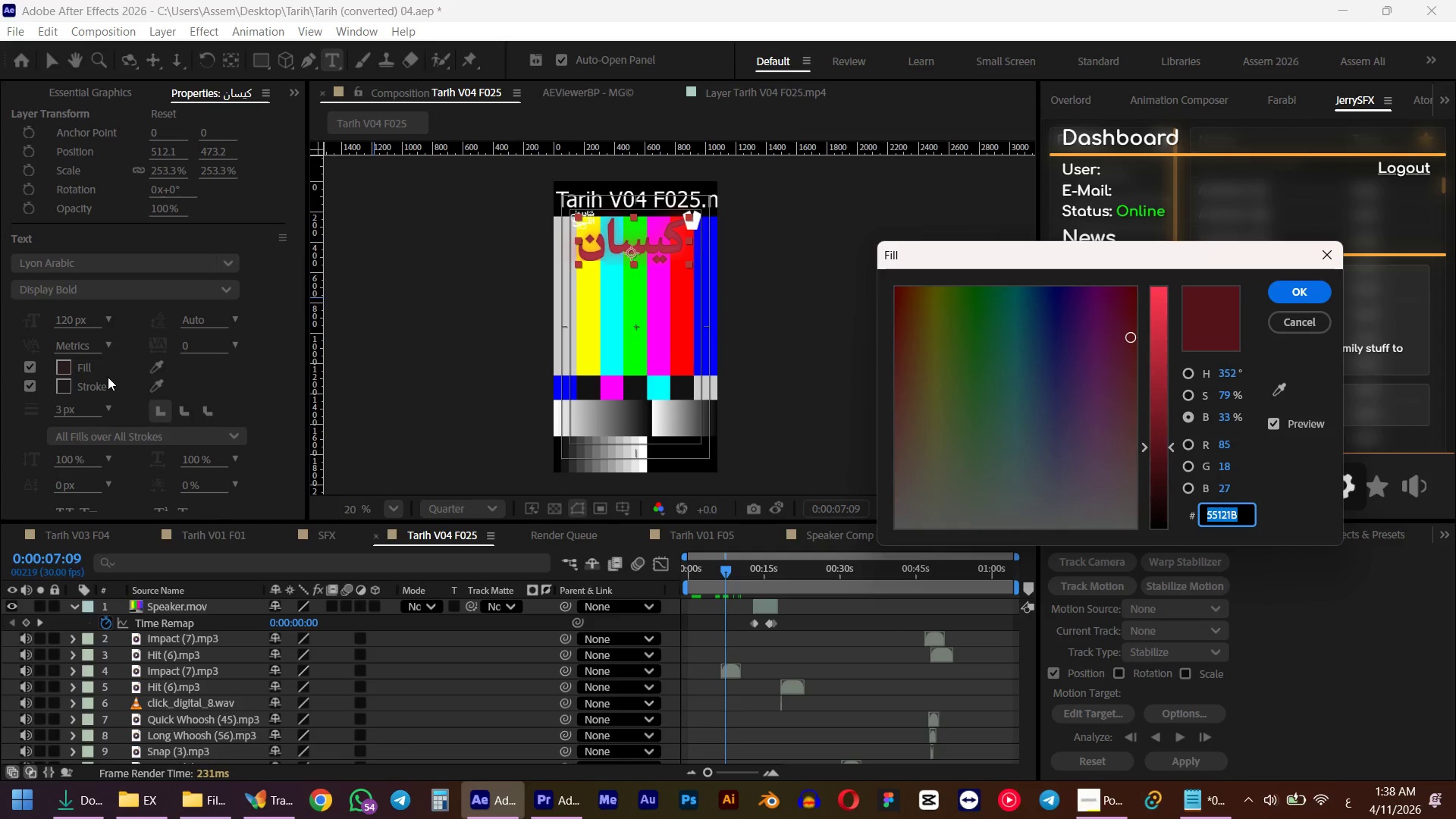 
key(Escape)
 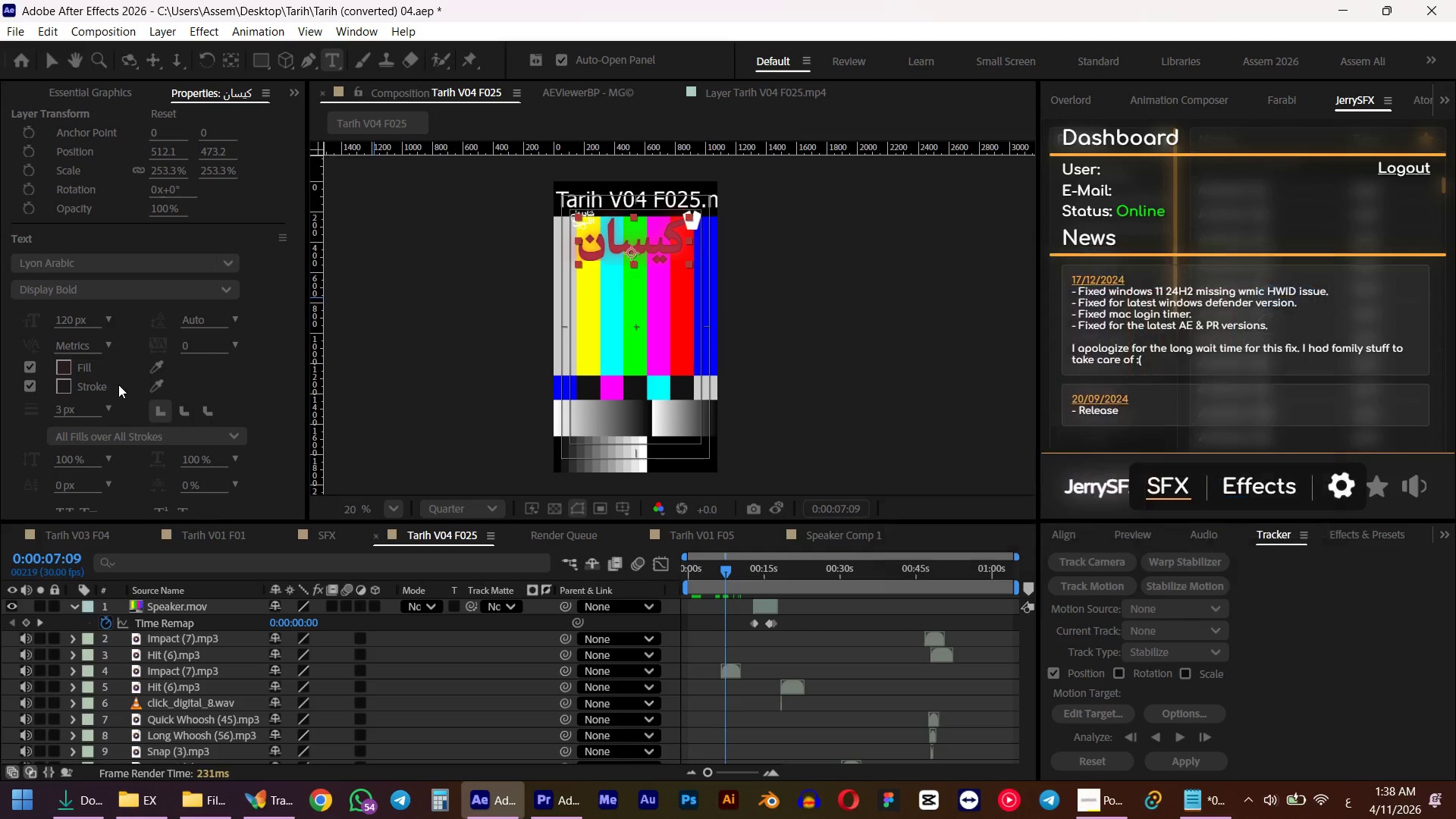 
key(Alt+AltLeft)
 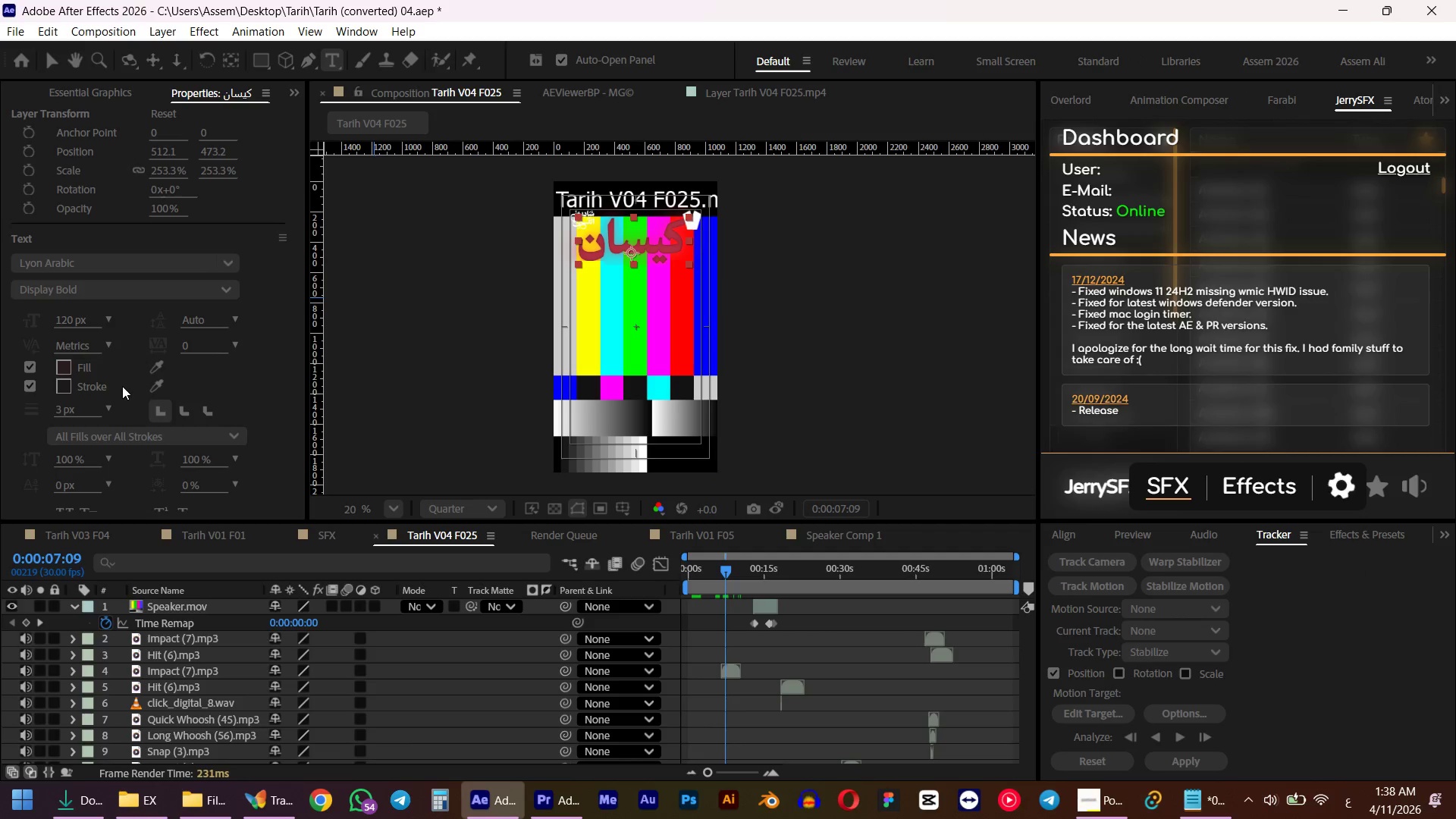 
key(Alt+Tab)
 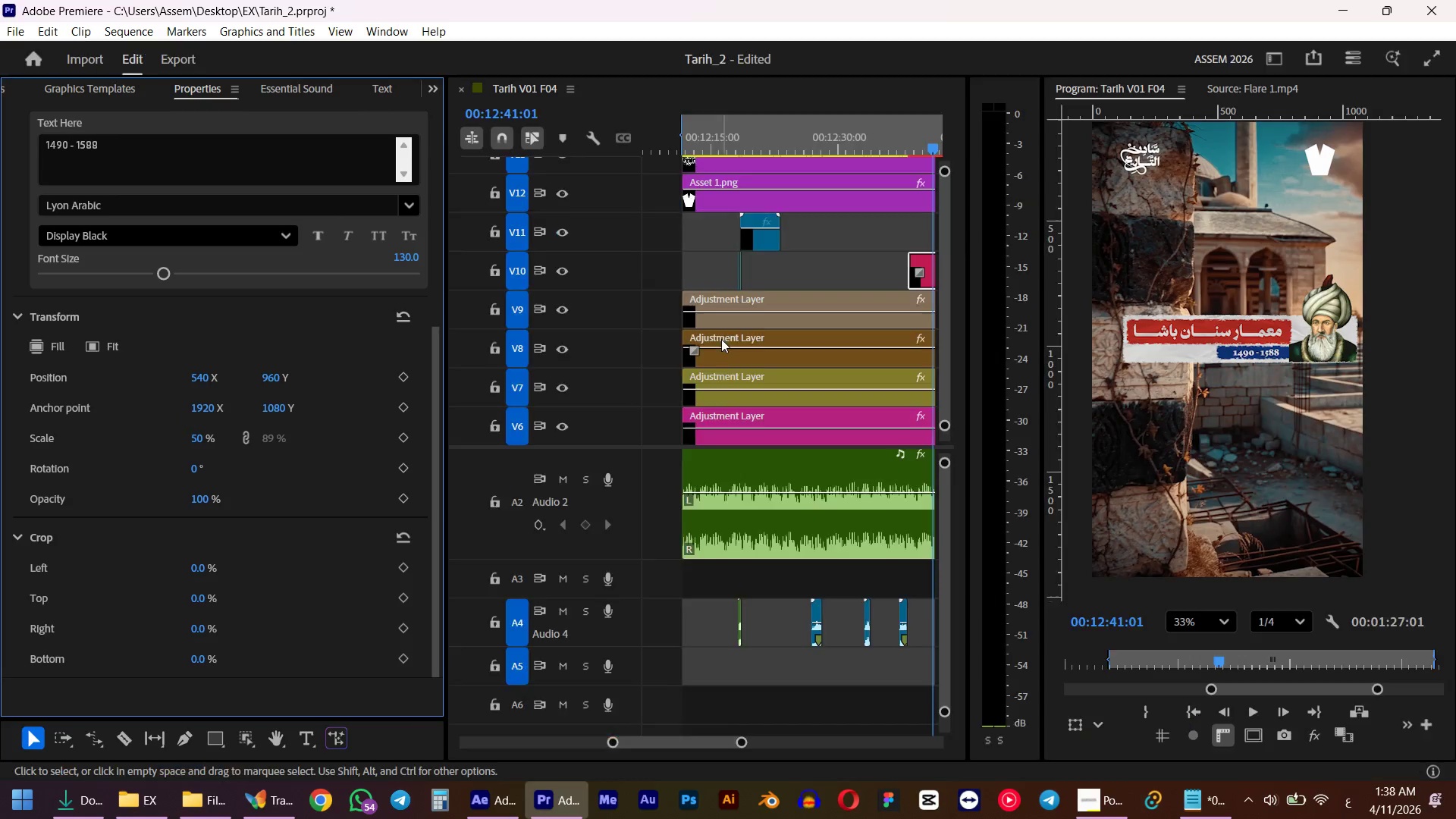 
left_click([21, 256])
 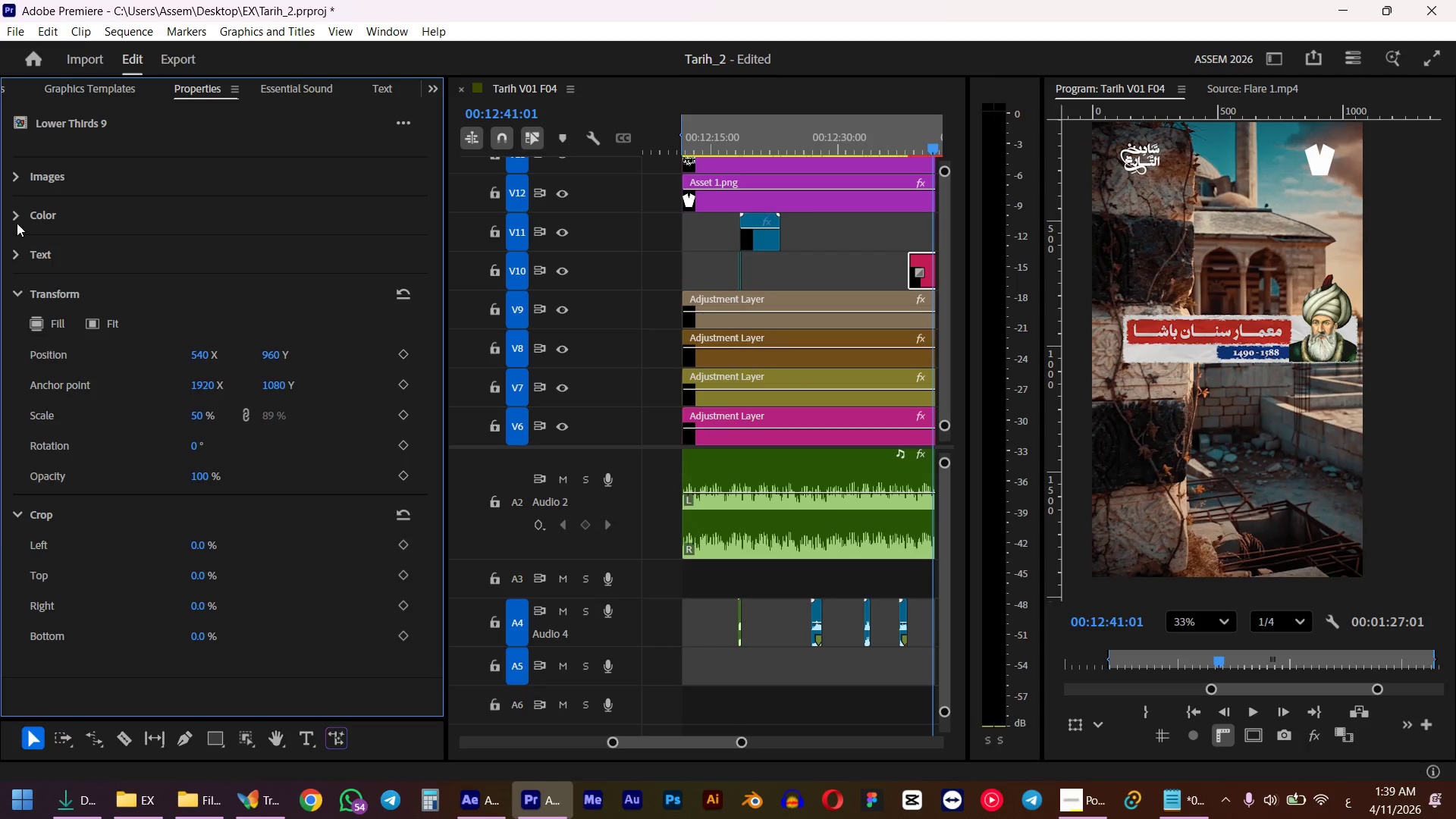 
scroll: coordinate [11, 308], scroll_direction: up, amount: 19.0
 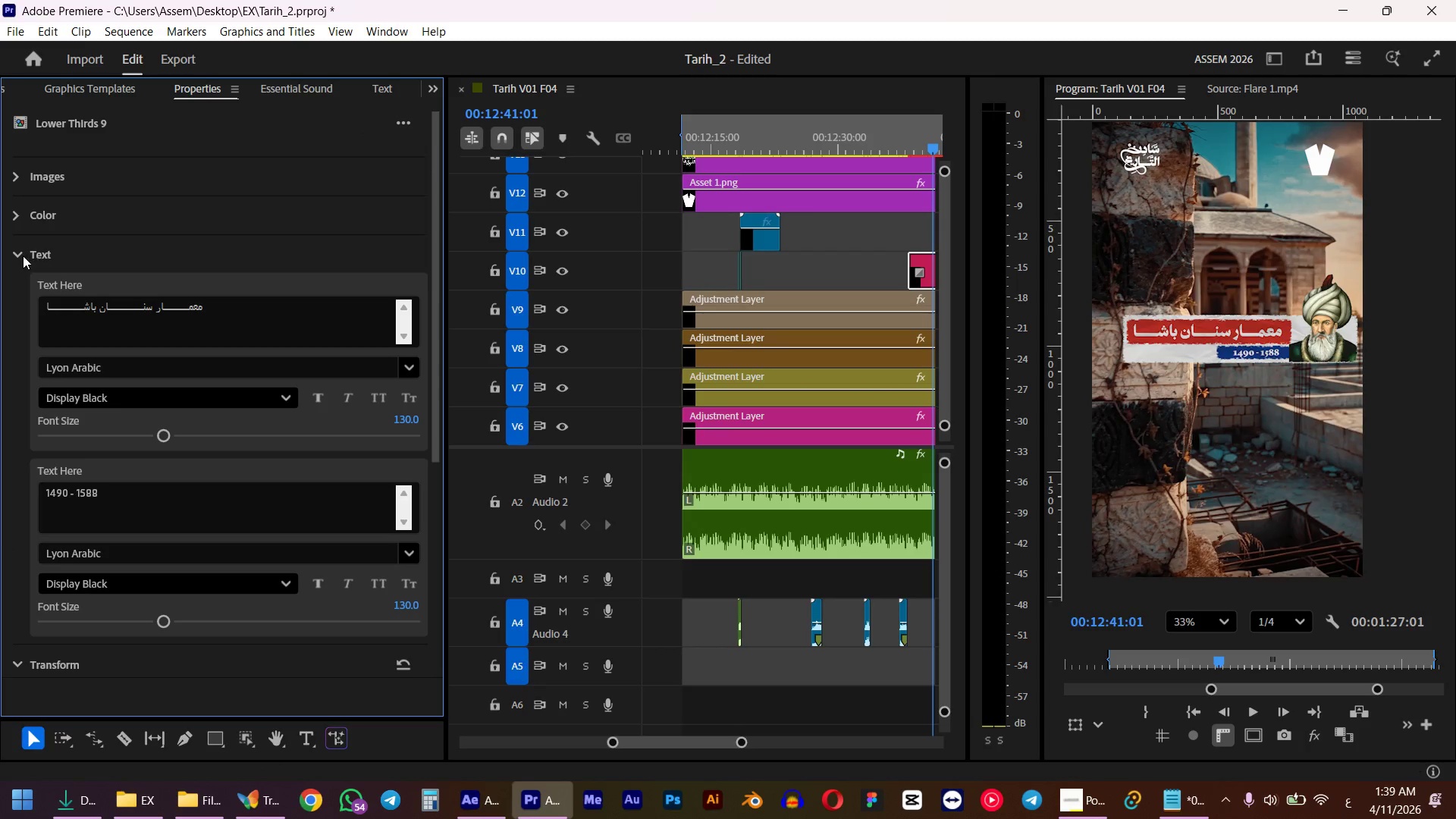 
double_click([17, 223])
 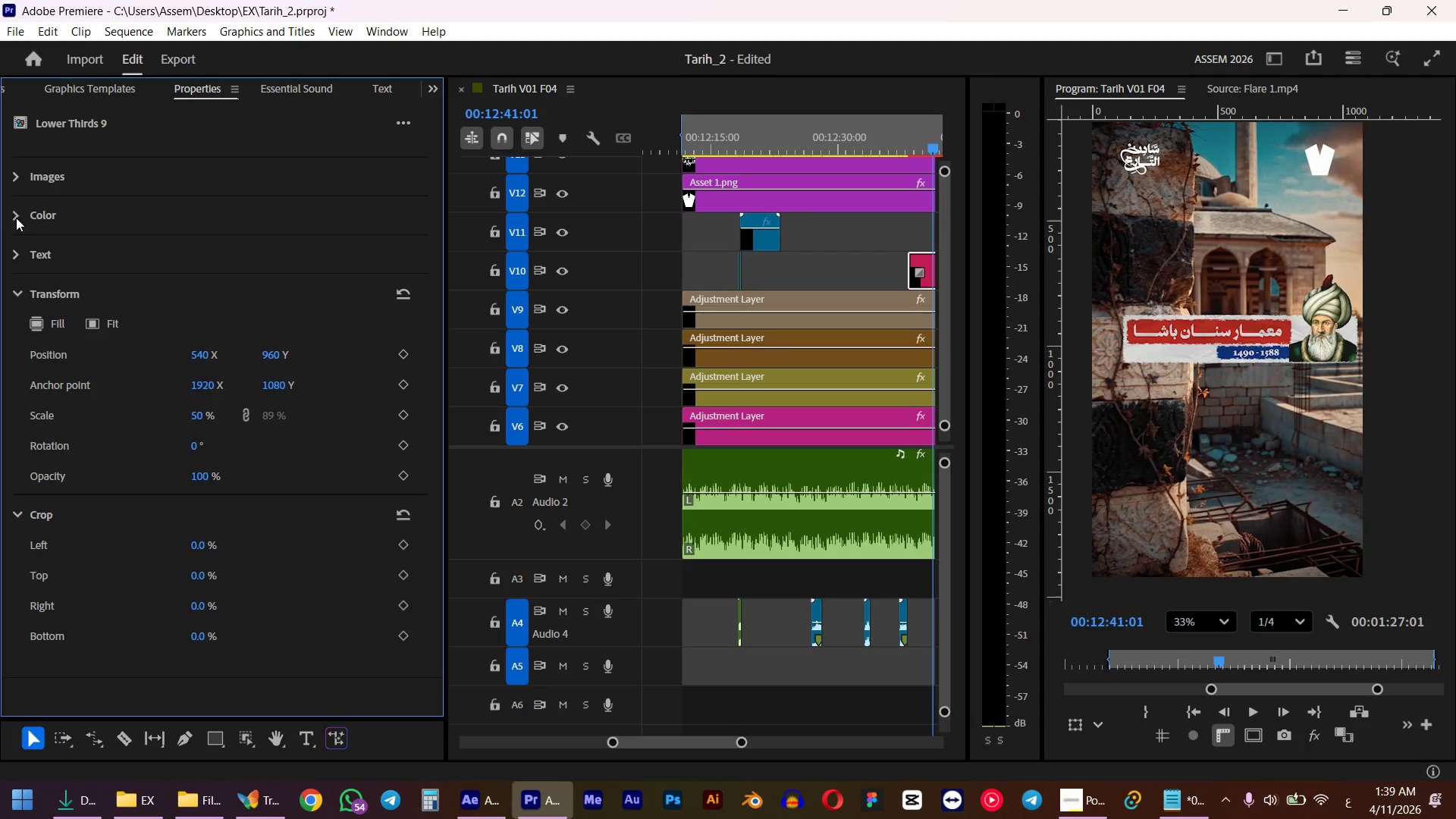 
left_click([15, 214])
 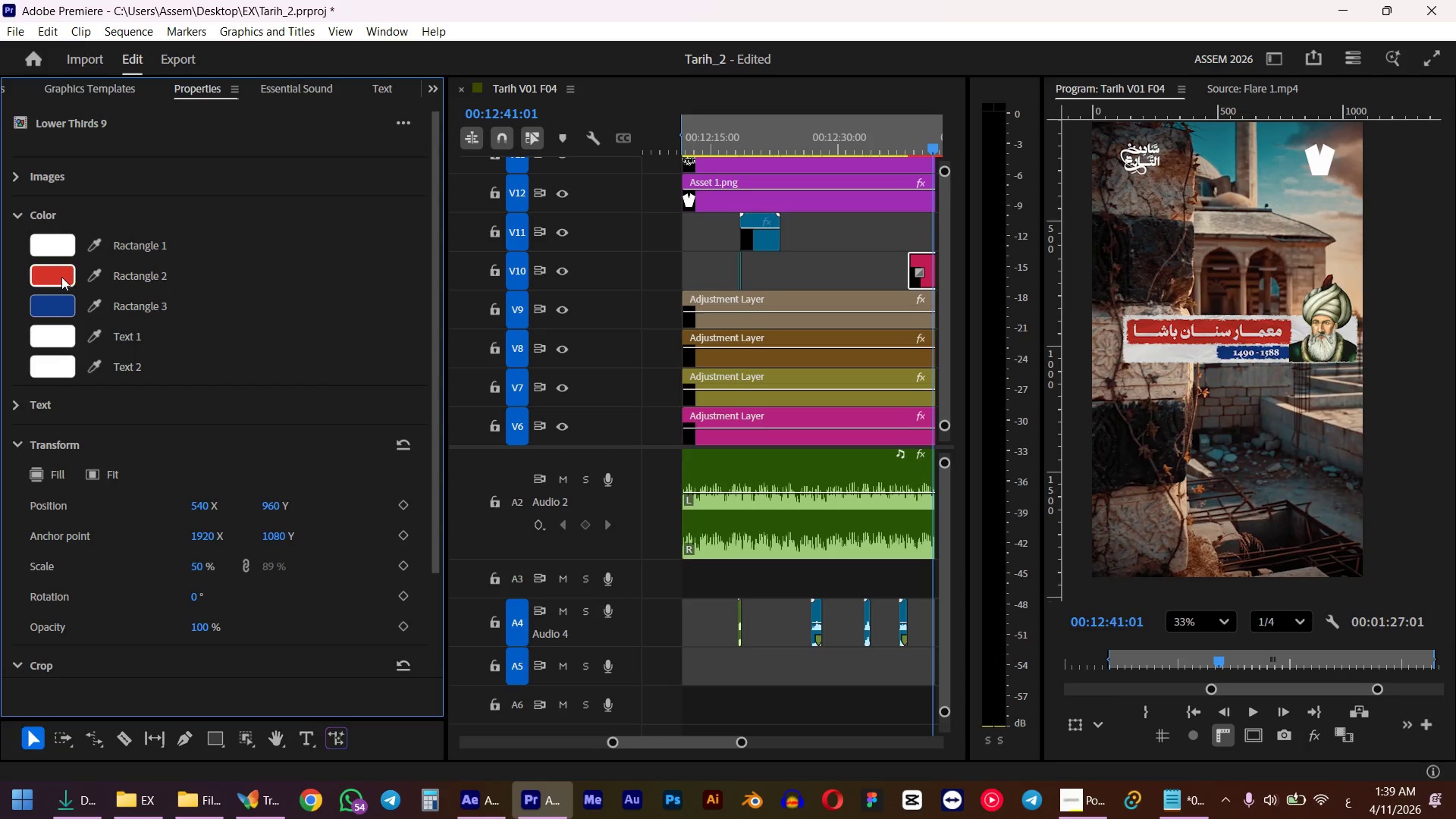 
left_click([63, 278])
 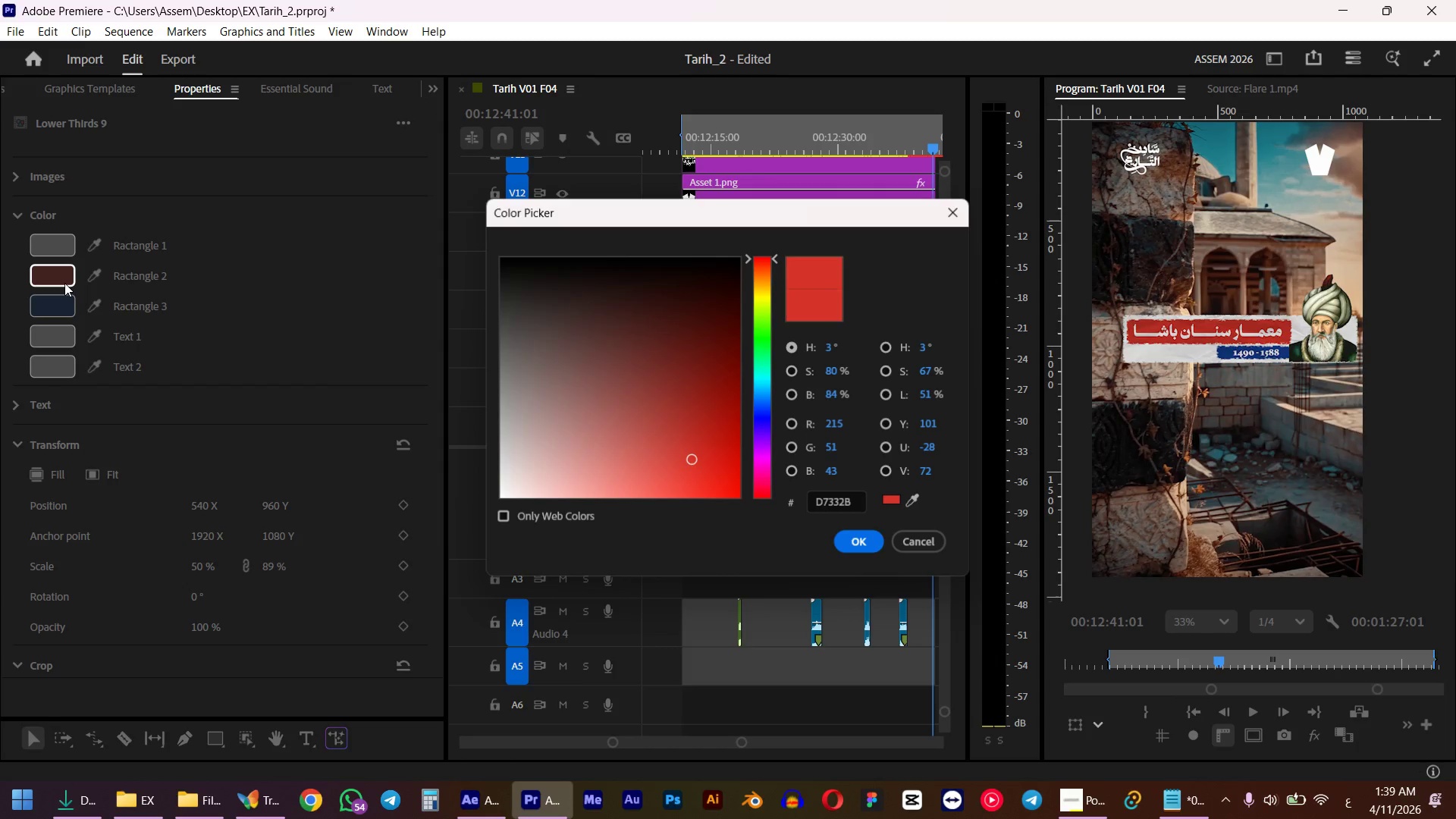 
left_click([857, 510])
 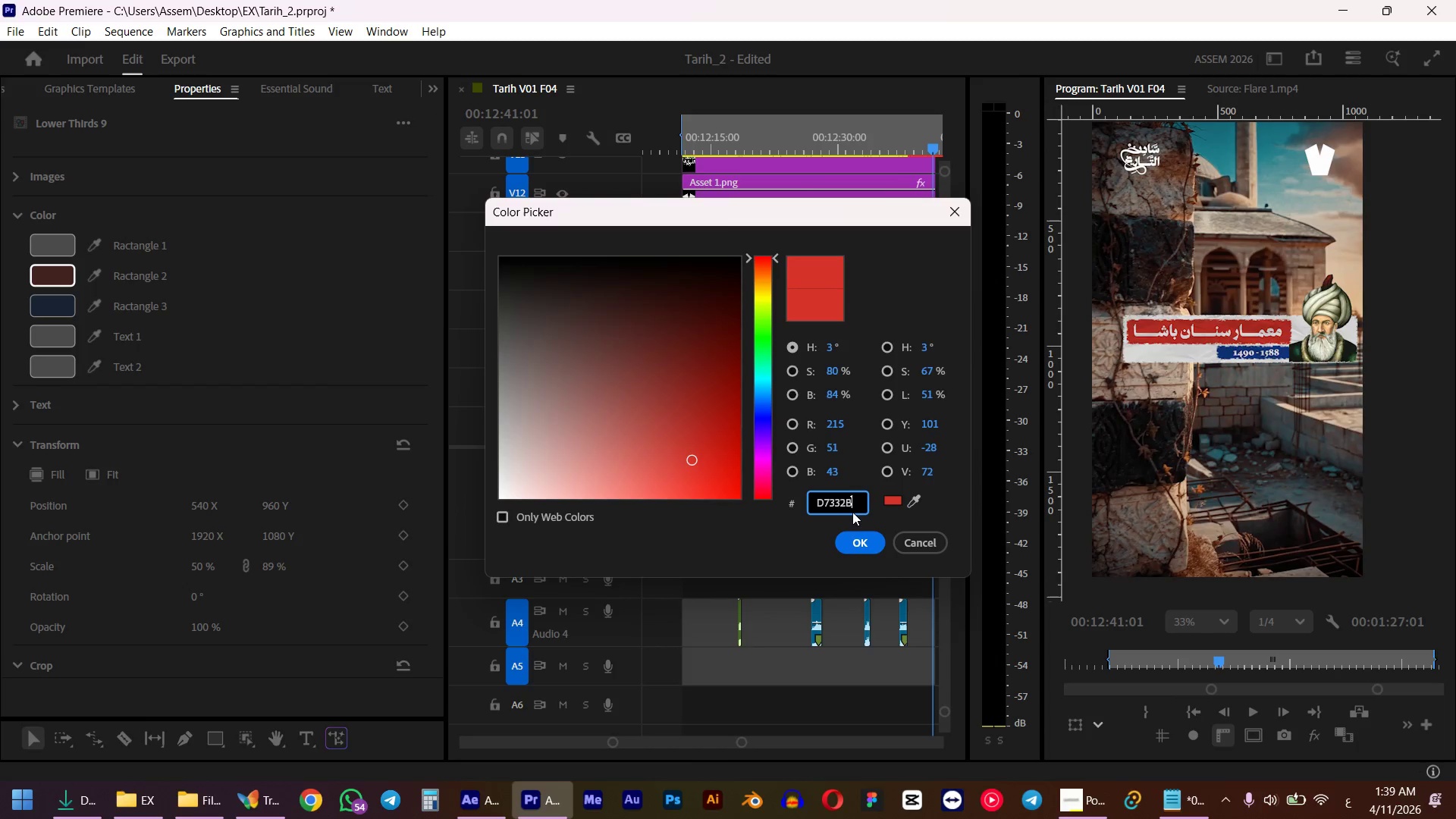 
key(Control+A)
 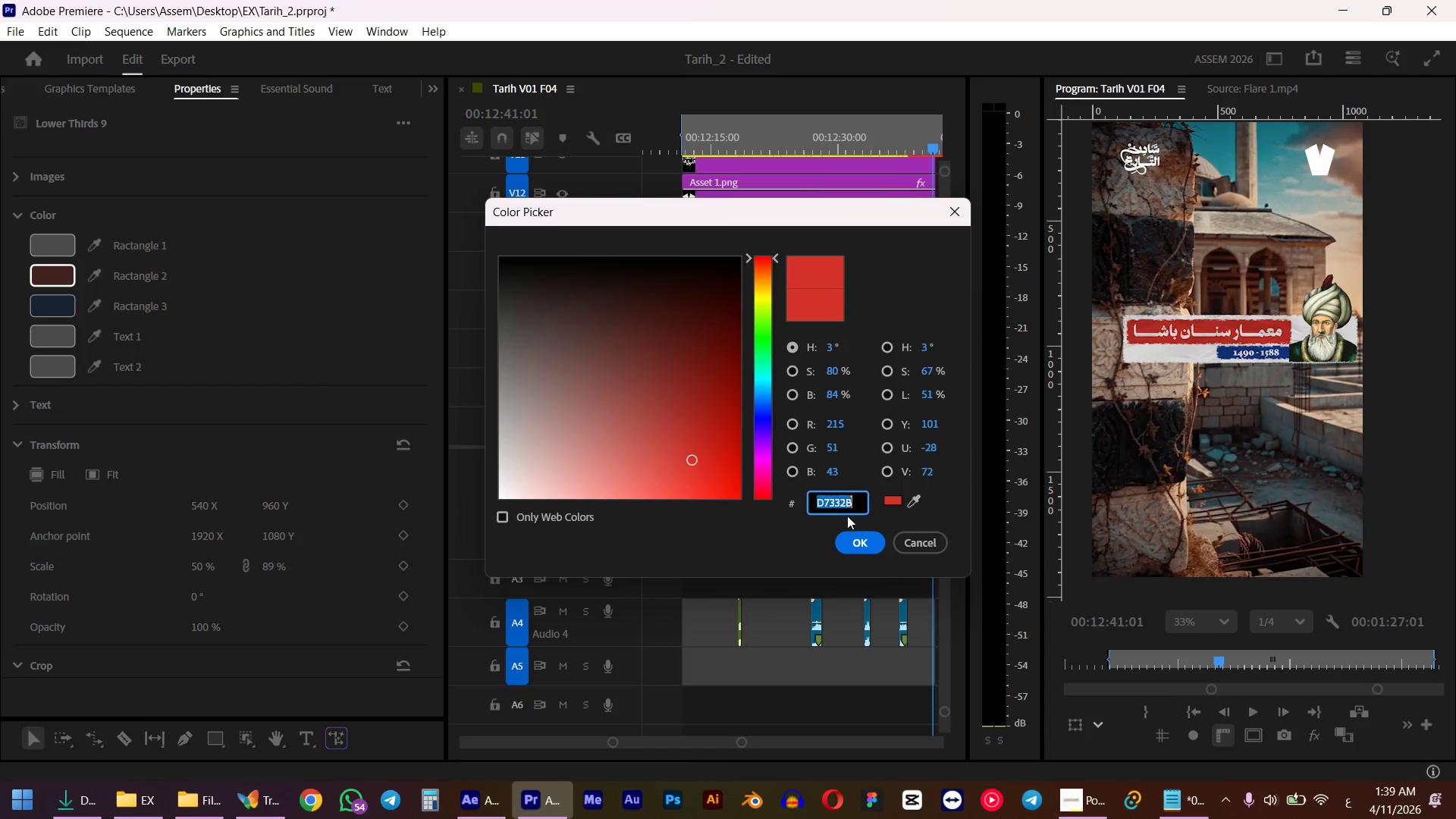 
key(Control+V)
 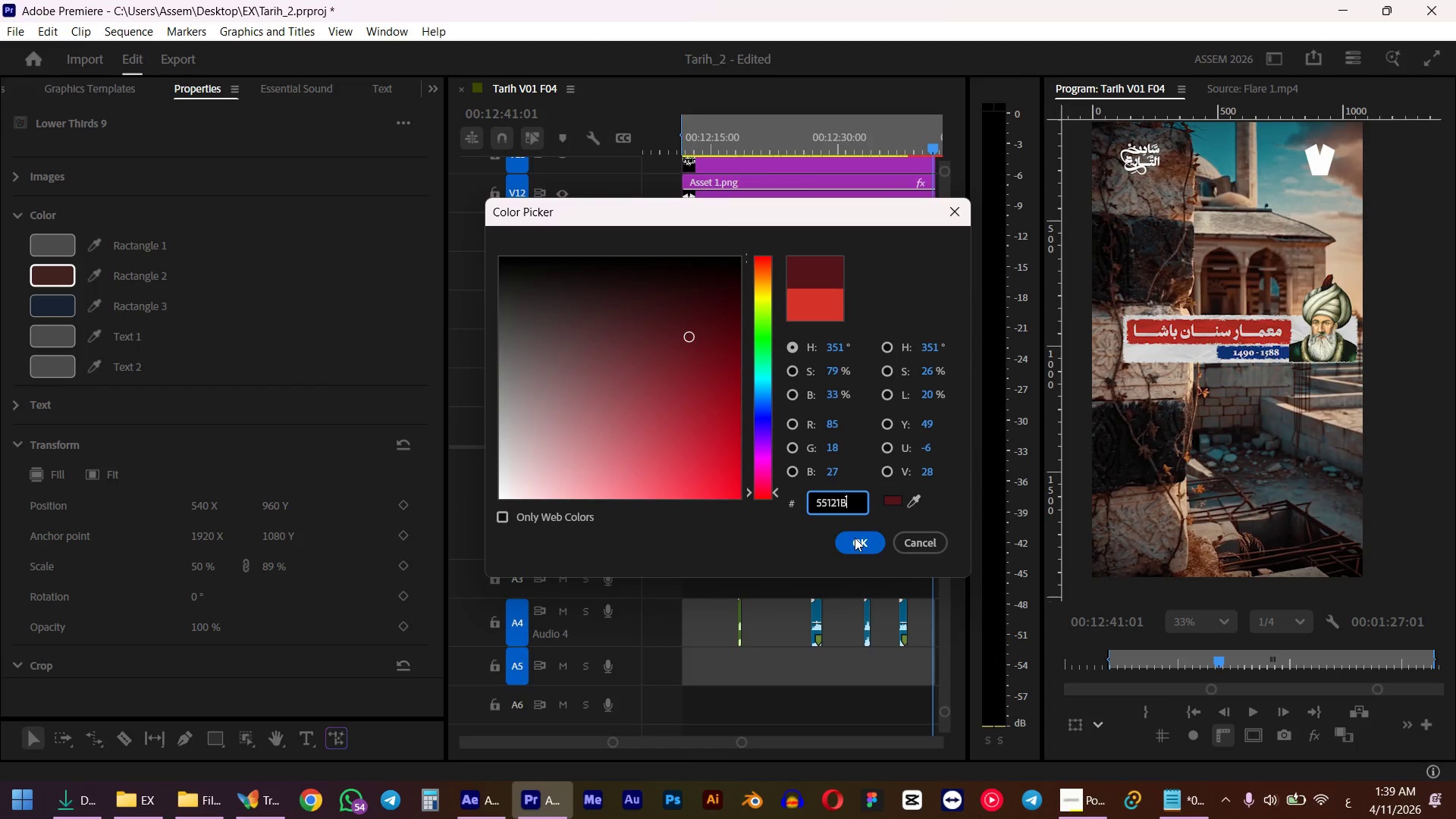 
left_click([857, 543])
 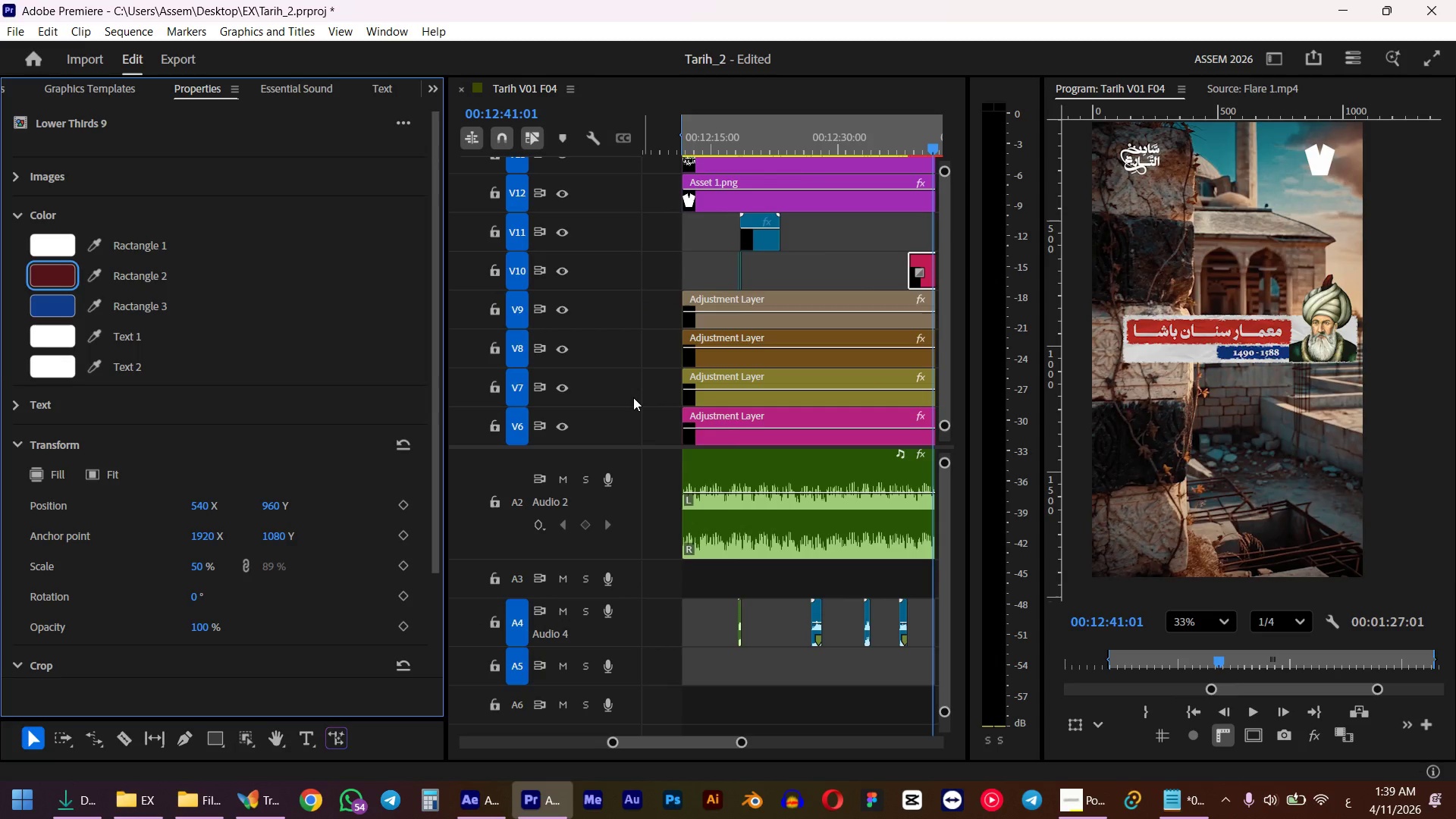 
key(Alt+AltLeft)
 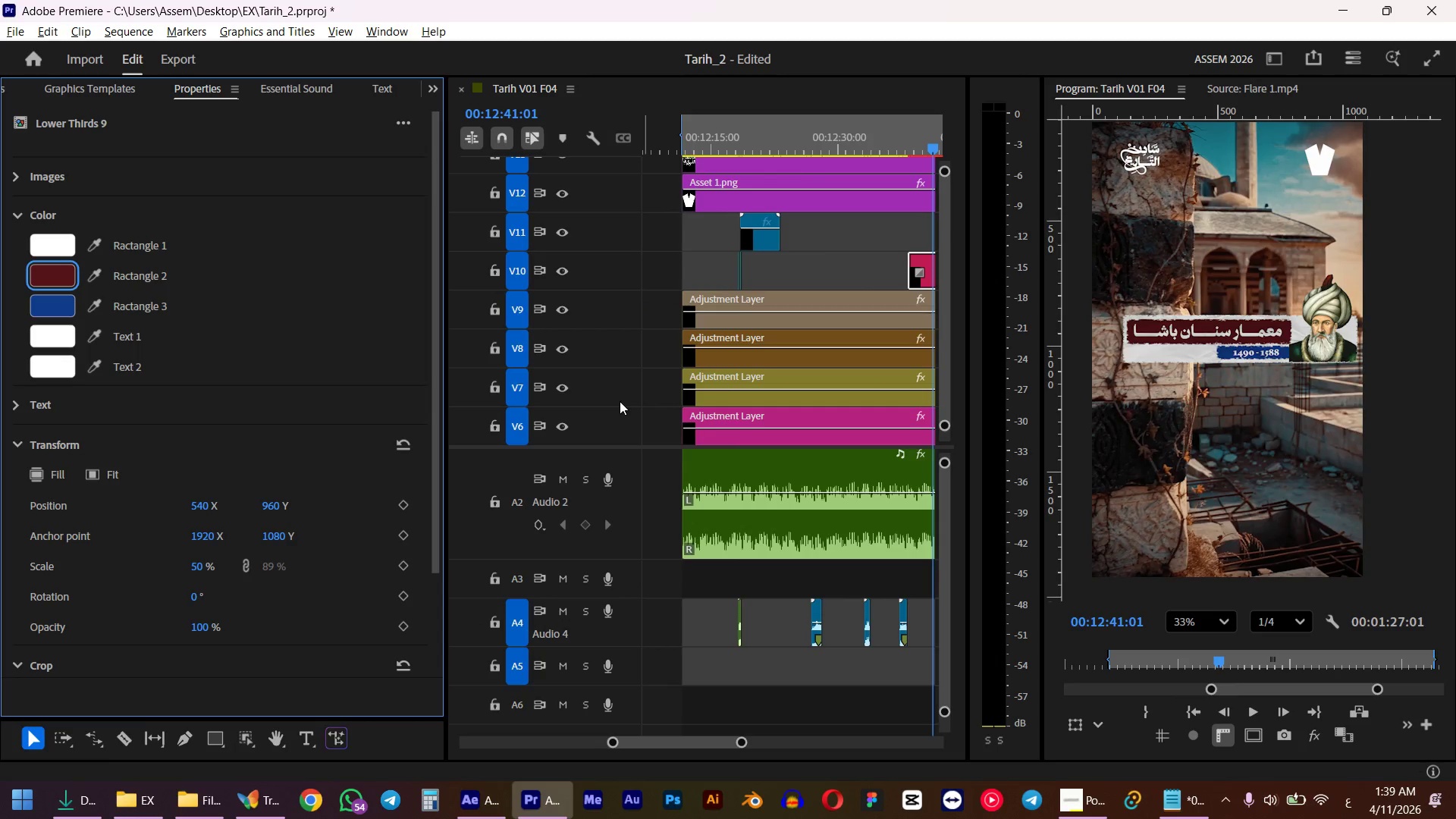 
key(Alt+Tab)
 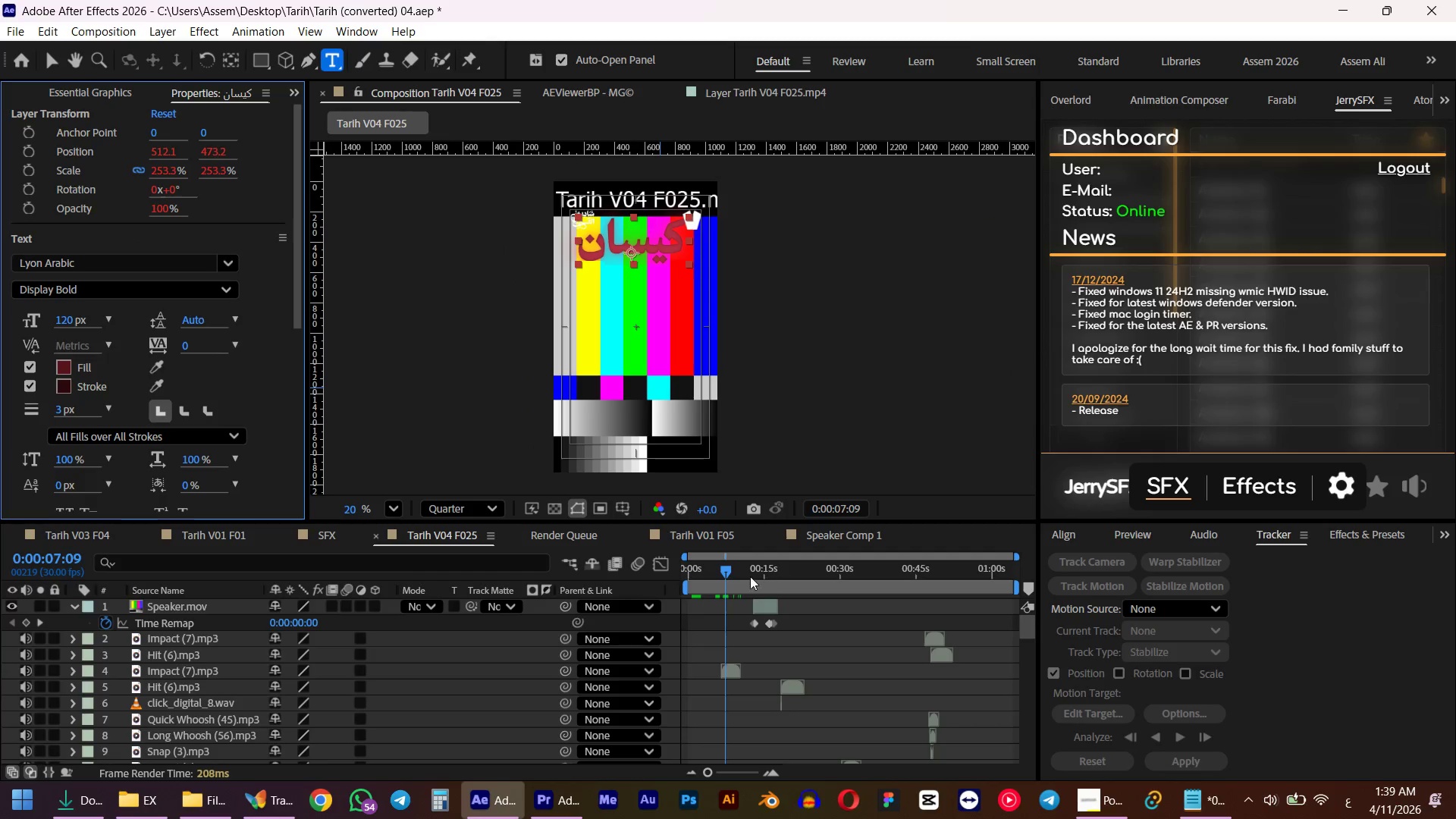 
left_click_drag(start_coordinate=[726, 567], to_coordinate=[716, 568])
 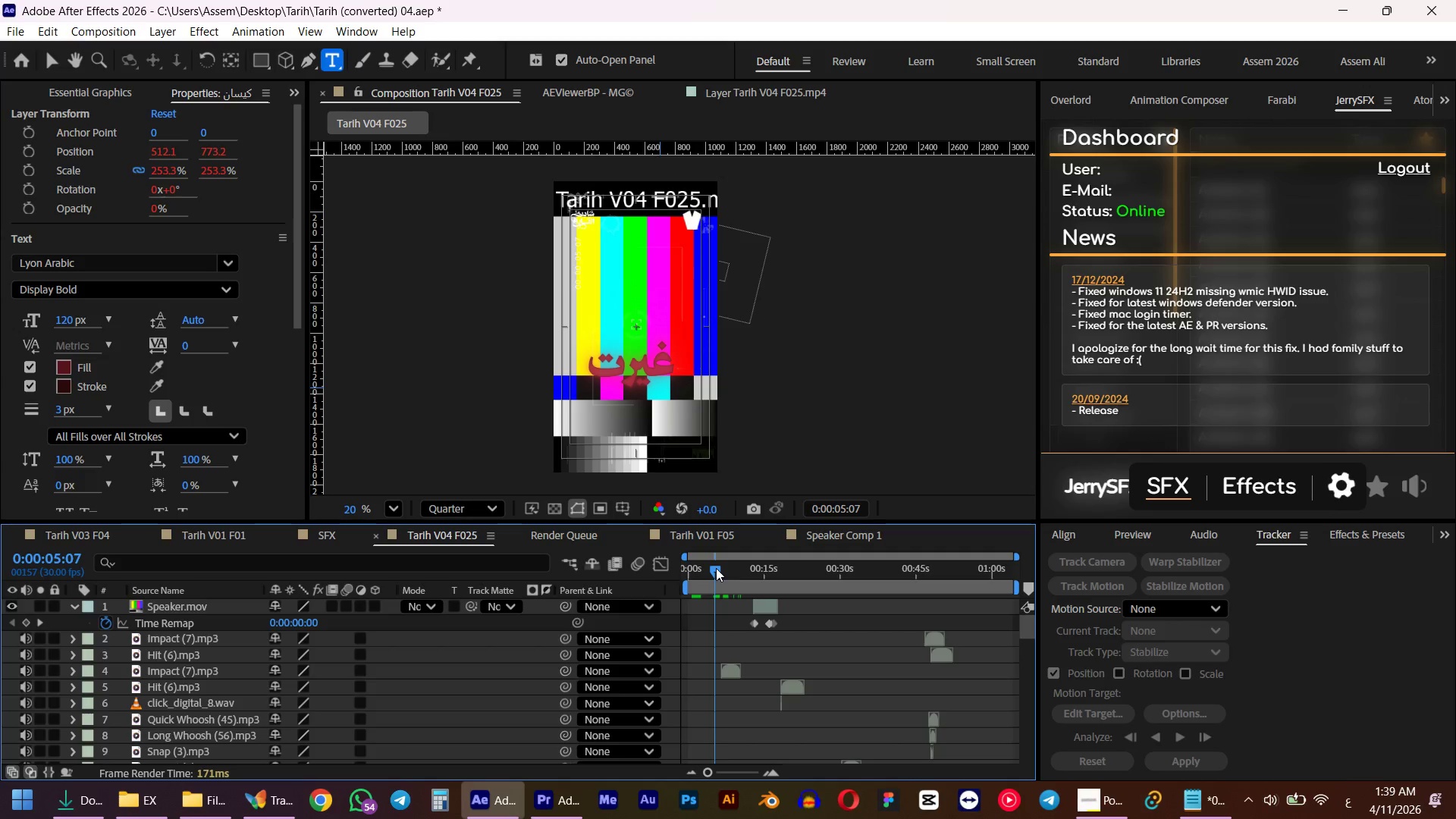 
left_click_drag(start_coordinate=[716, 568], to_coordinate=[725, 570])
 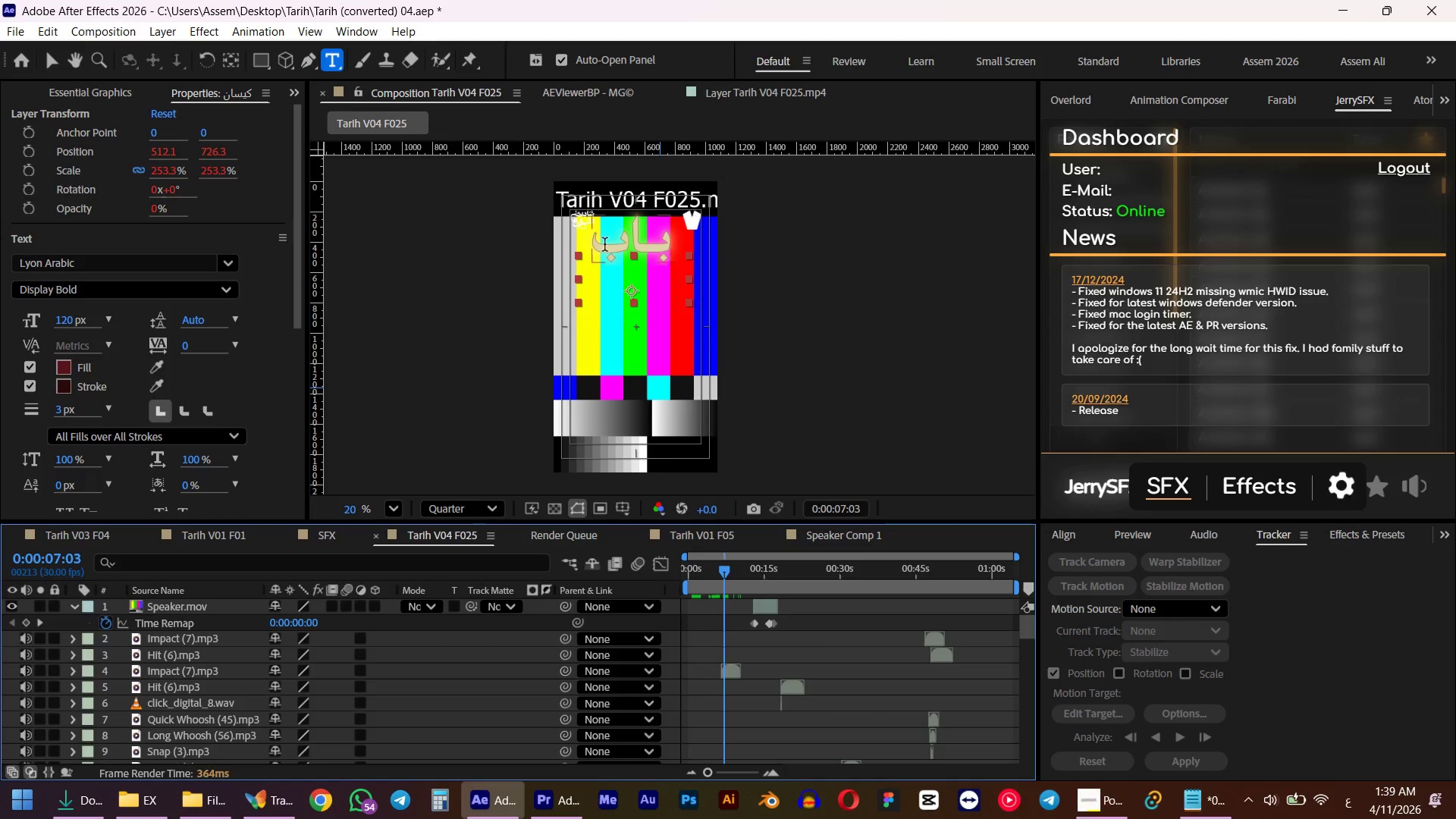 
left_click([618, 247])
 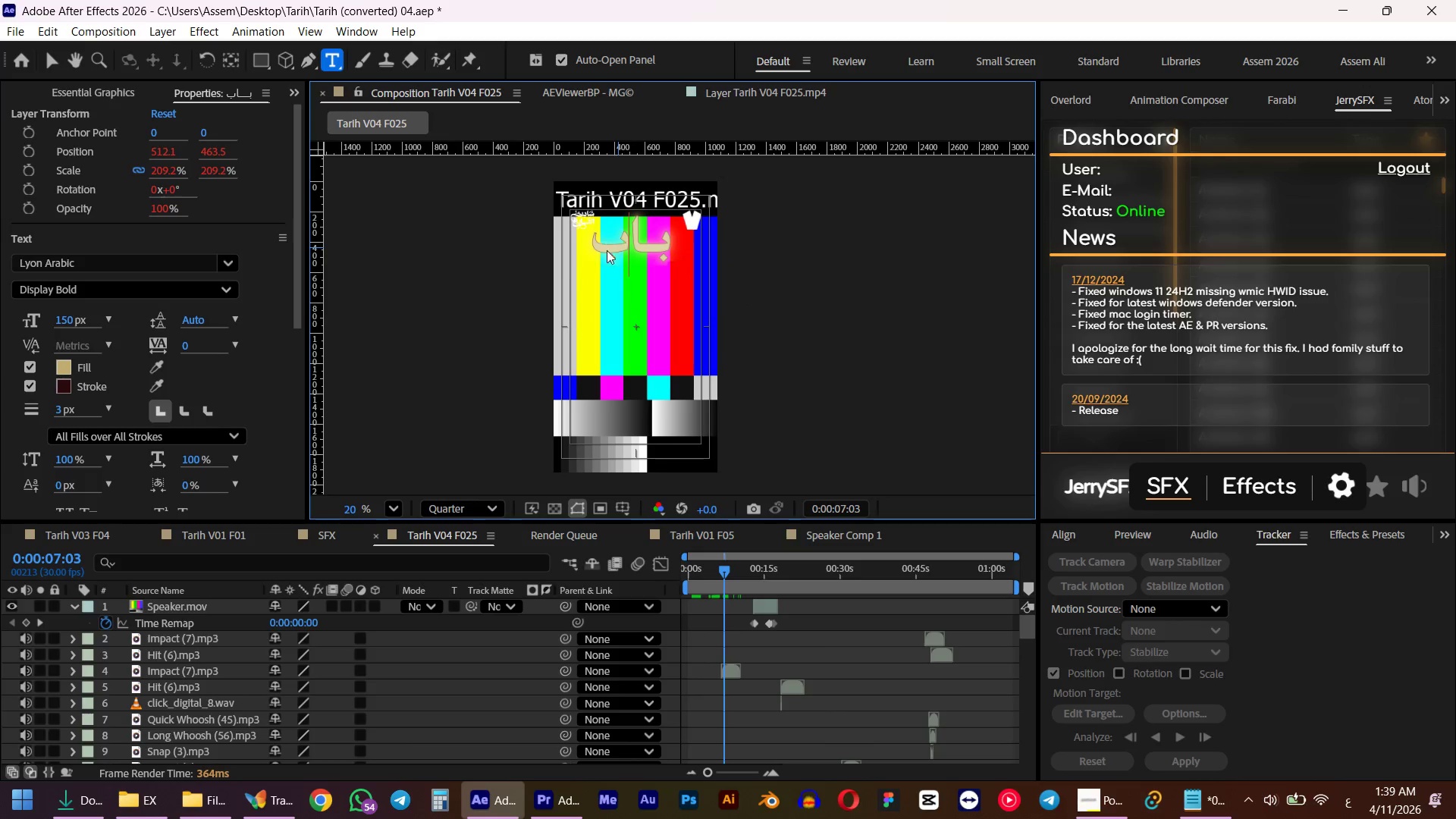 
key(Escape)
 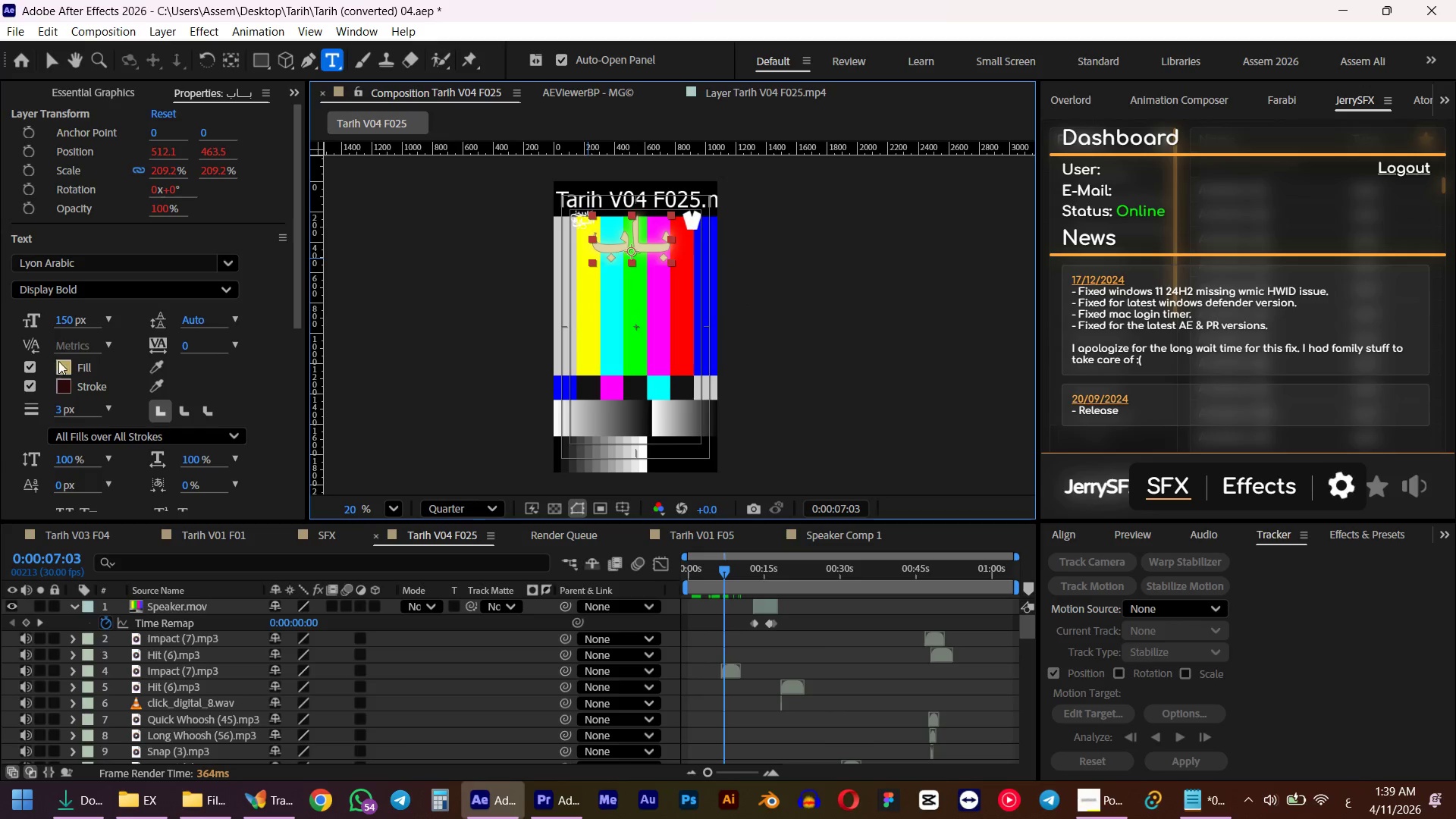 
left_click([62, 365])
 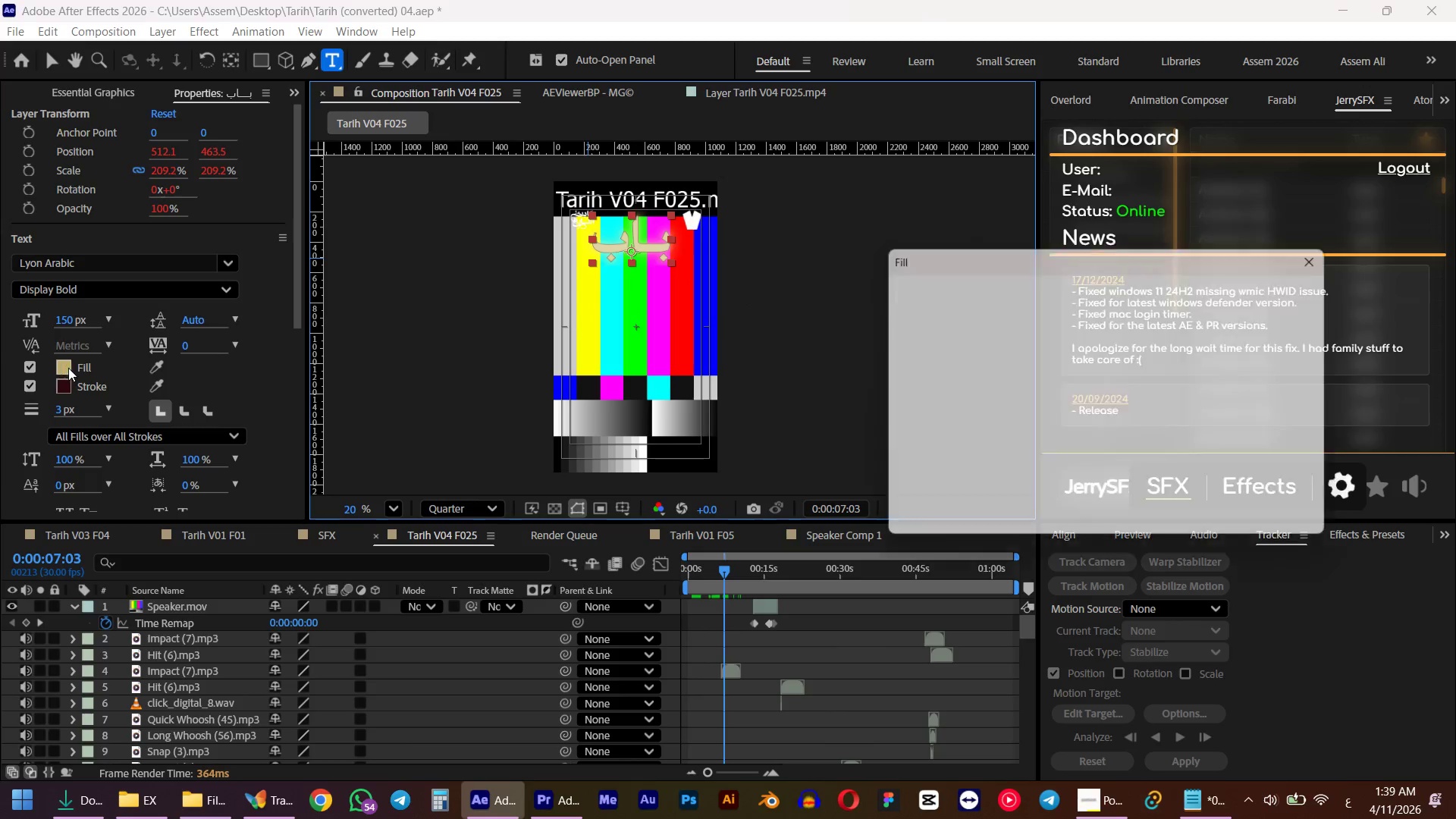 
key(Control+C)
 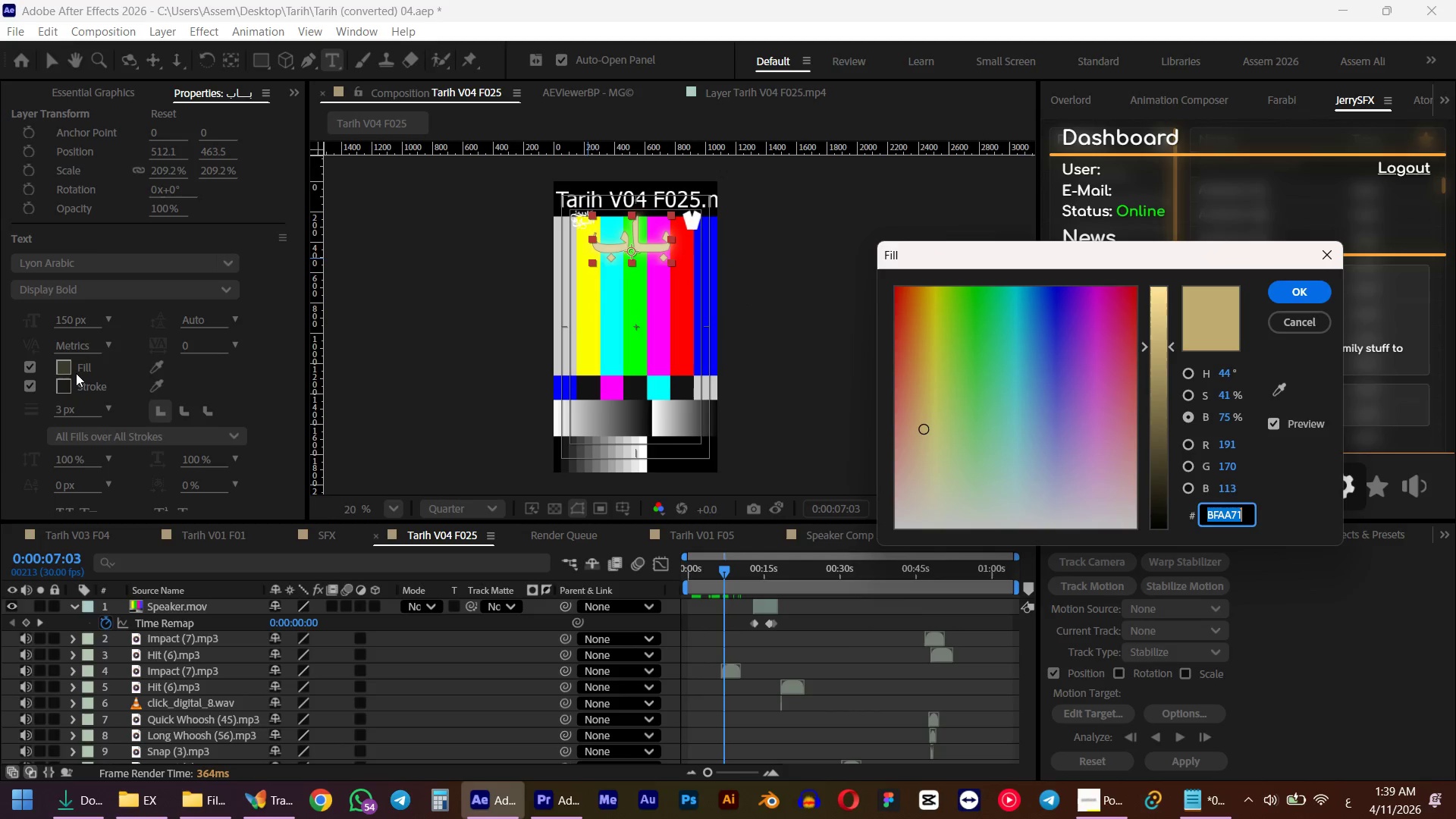 
key(Escape)
 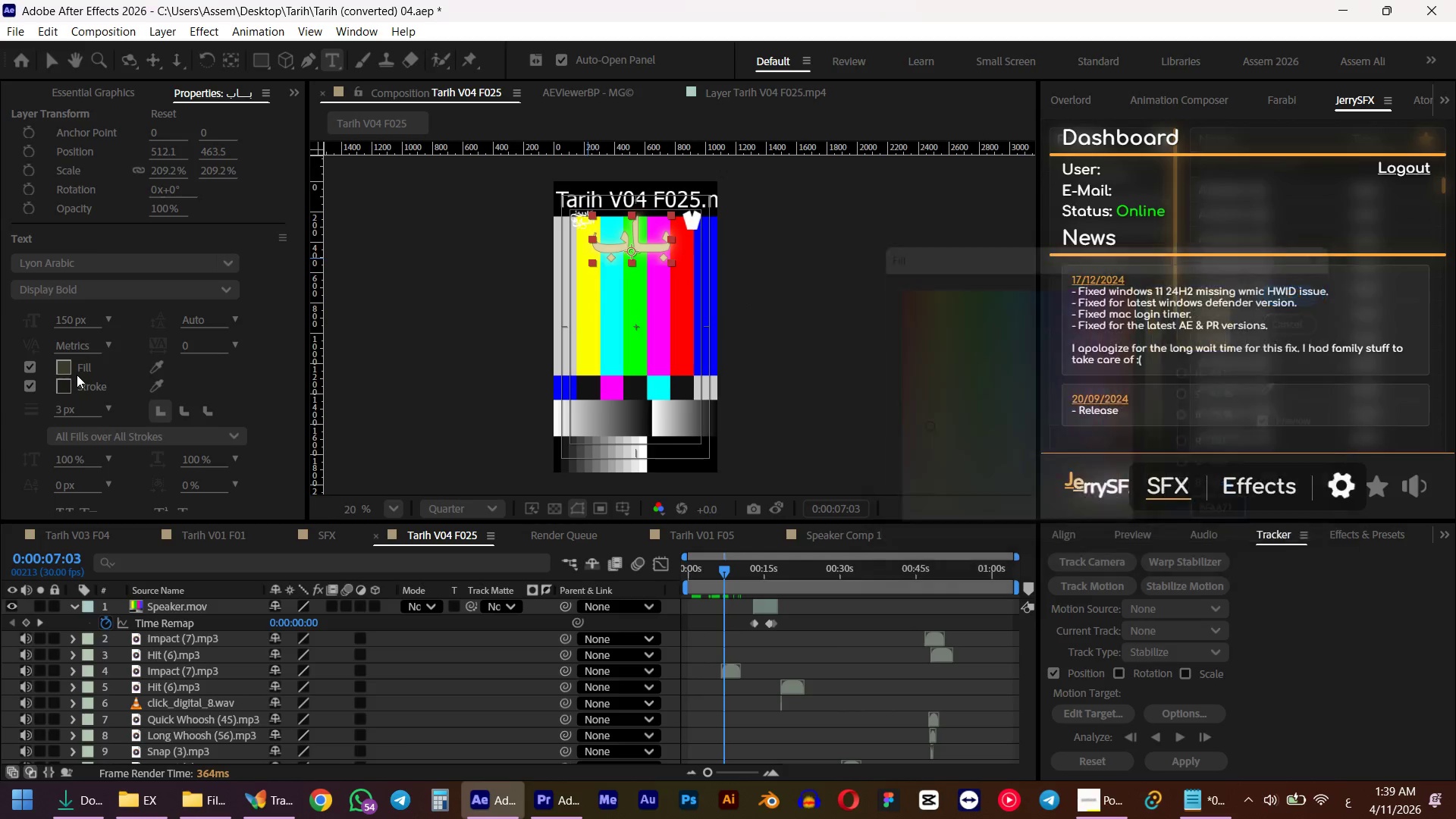 
key(Alt+AltLeft)
 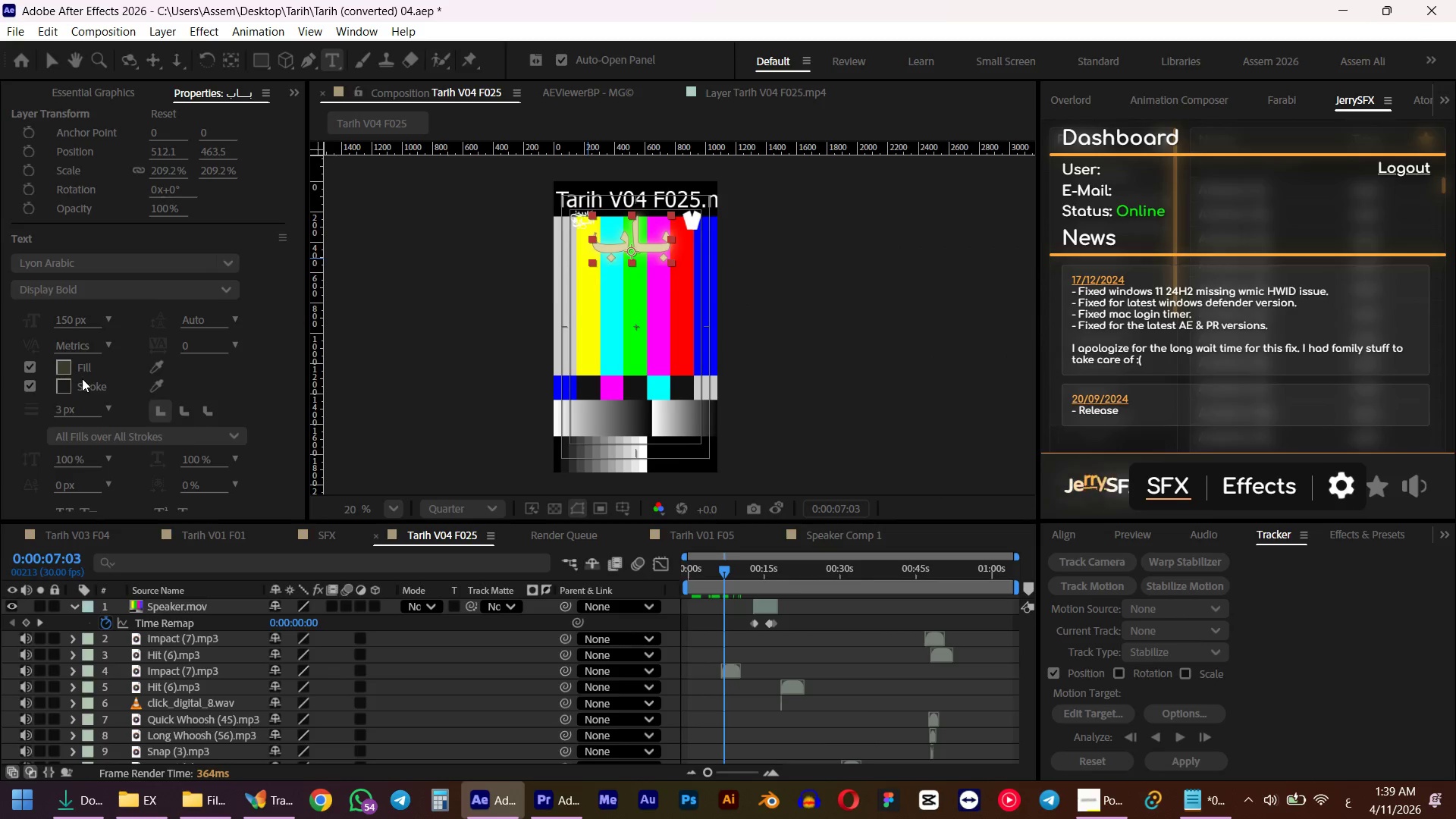 
key(Alt+Tab)
 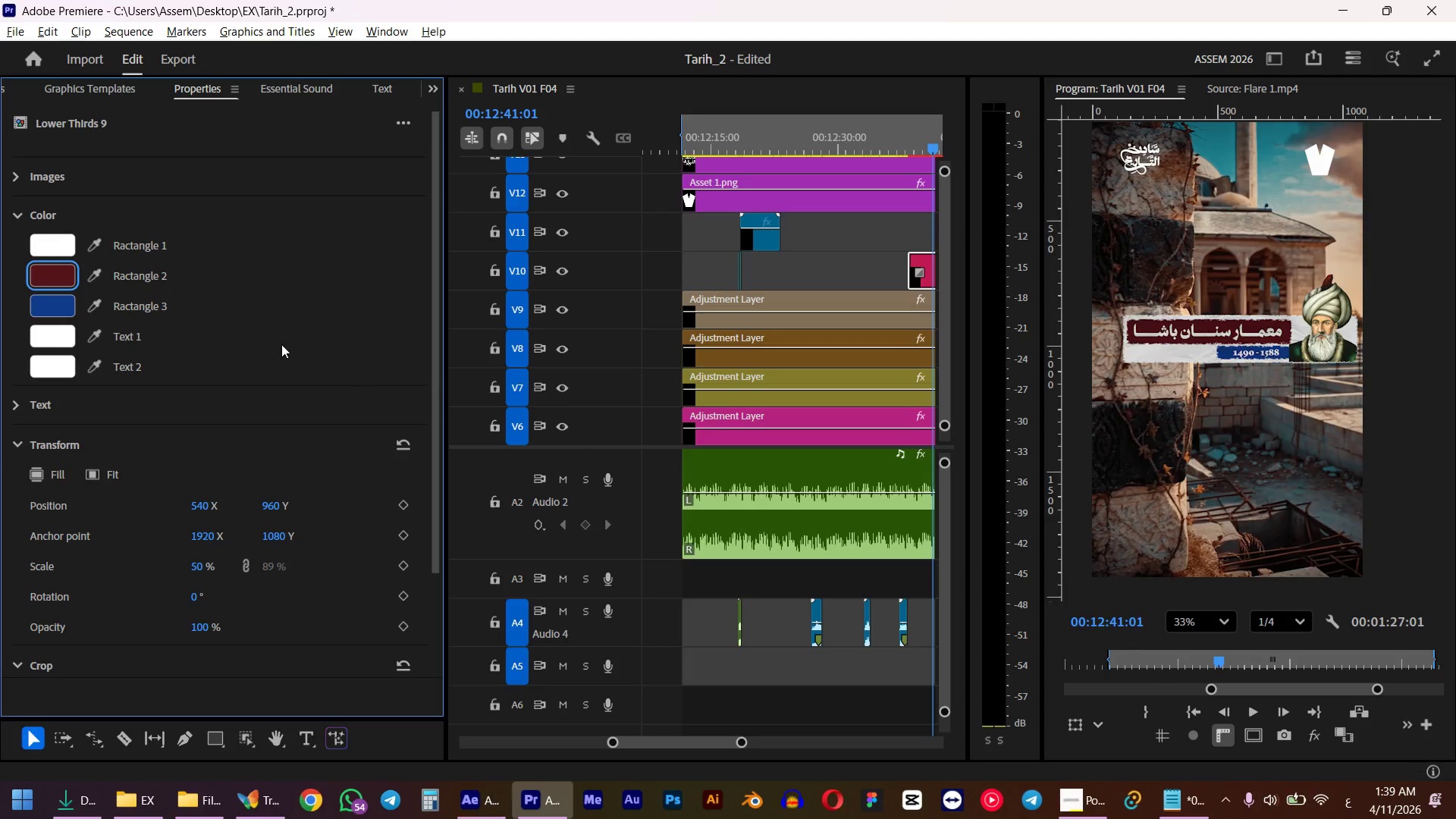 
left_click([42, 301])
 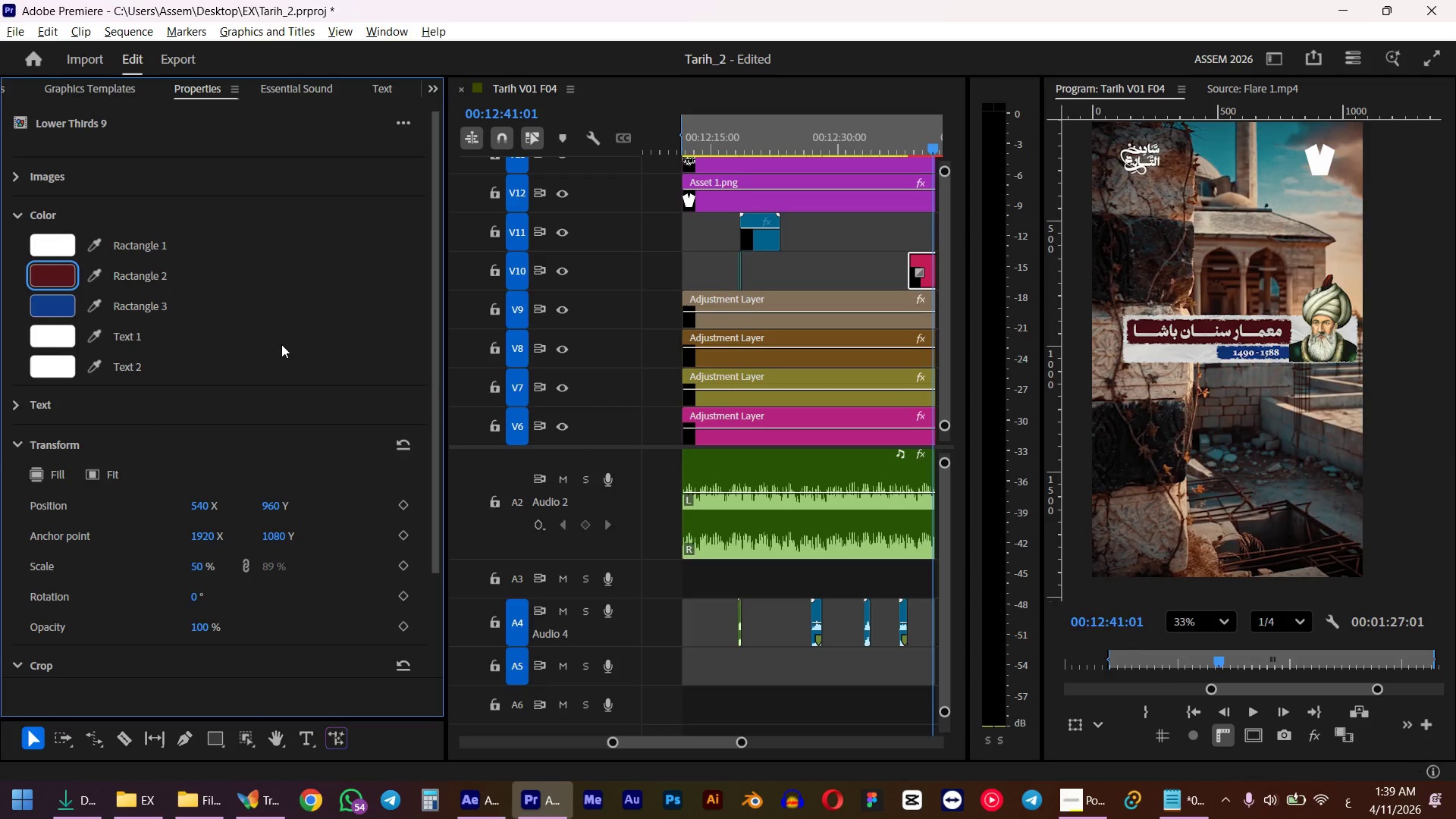 
key(Control+ControlLeft)
 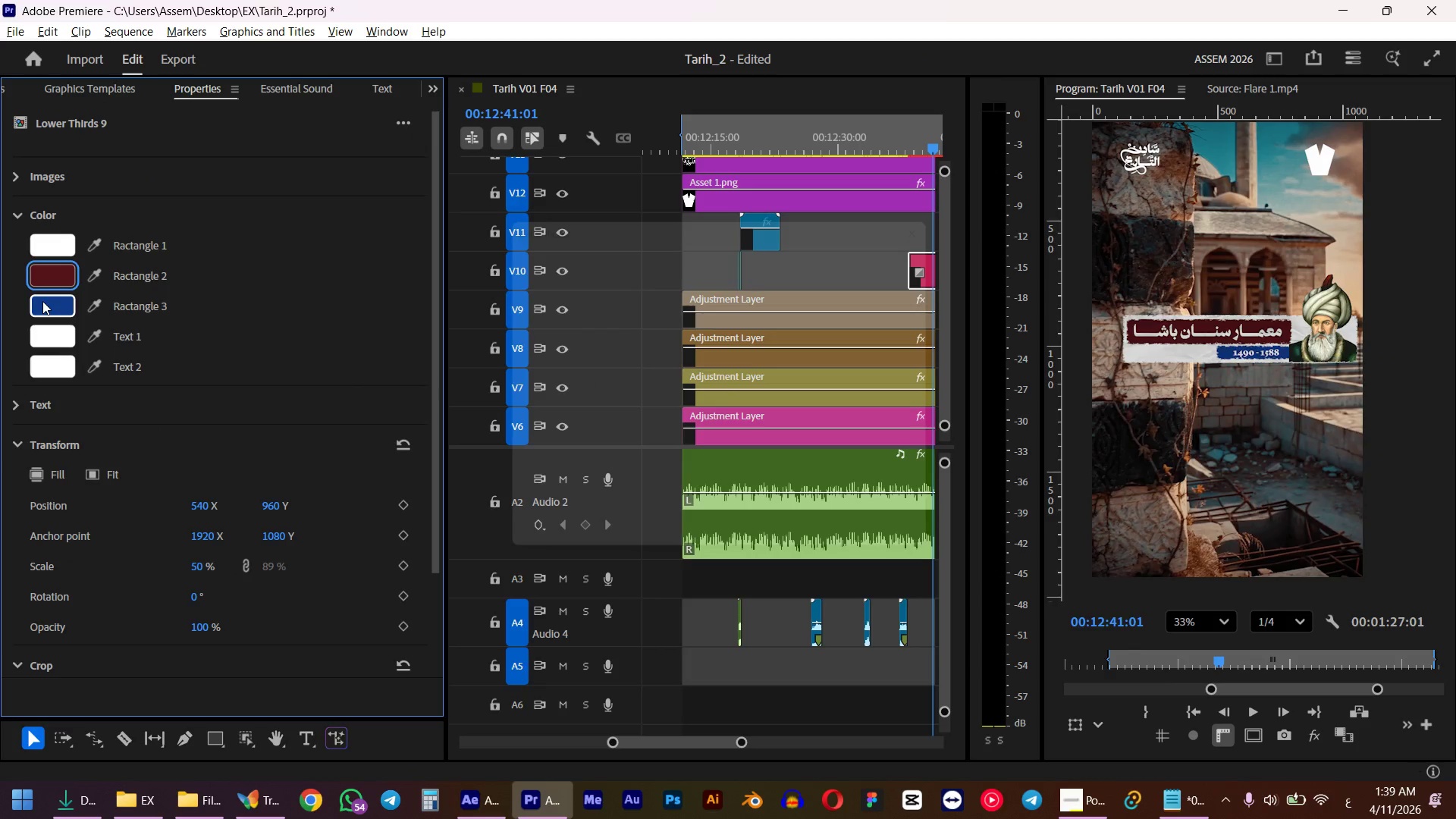 
key(Control+V)
 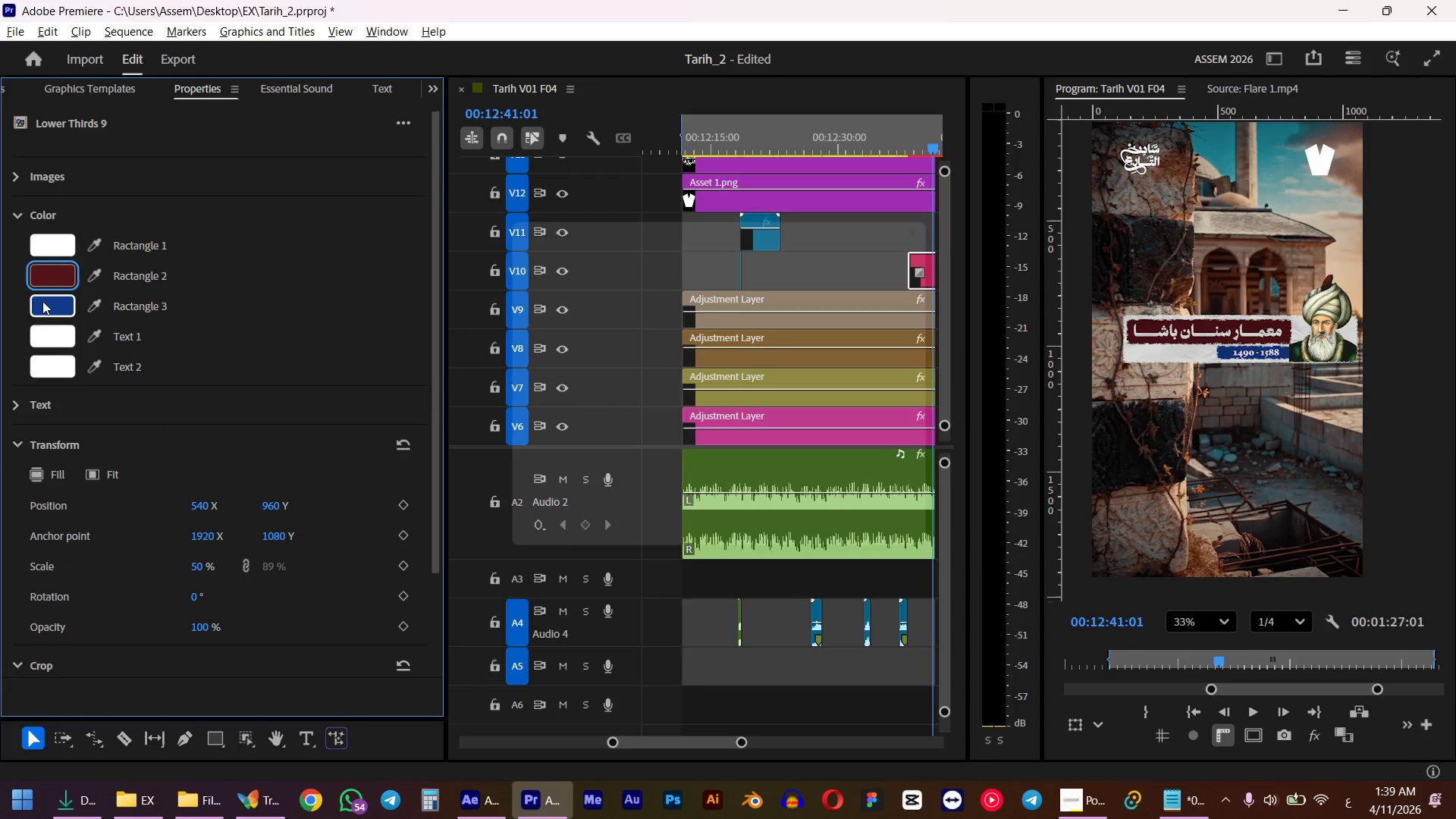 
left_click([877, 541])
 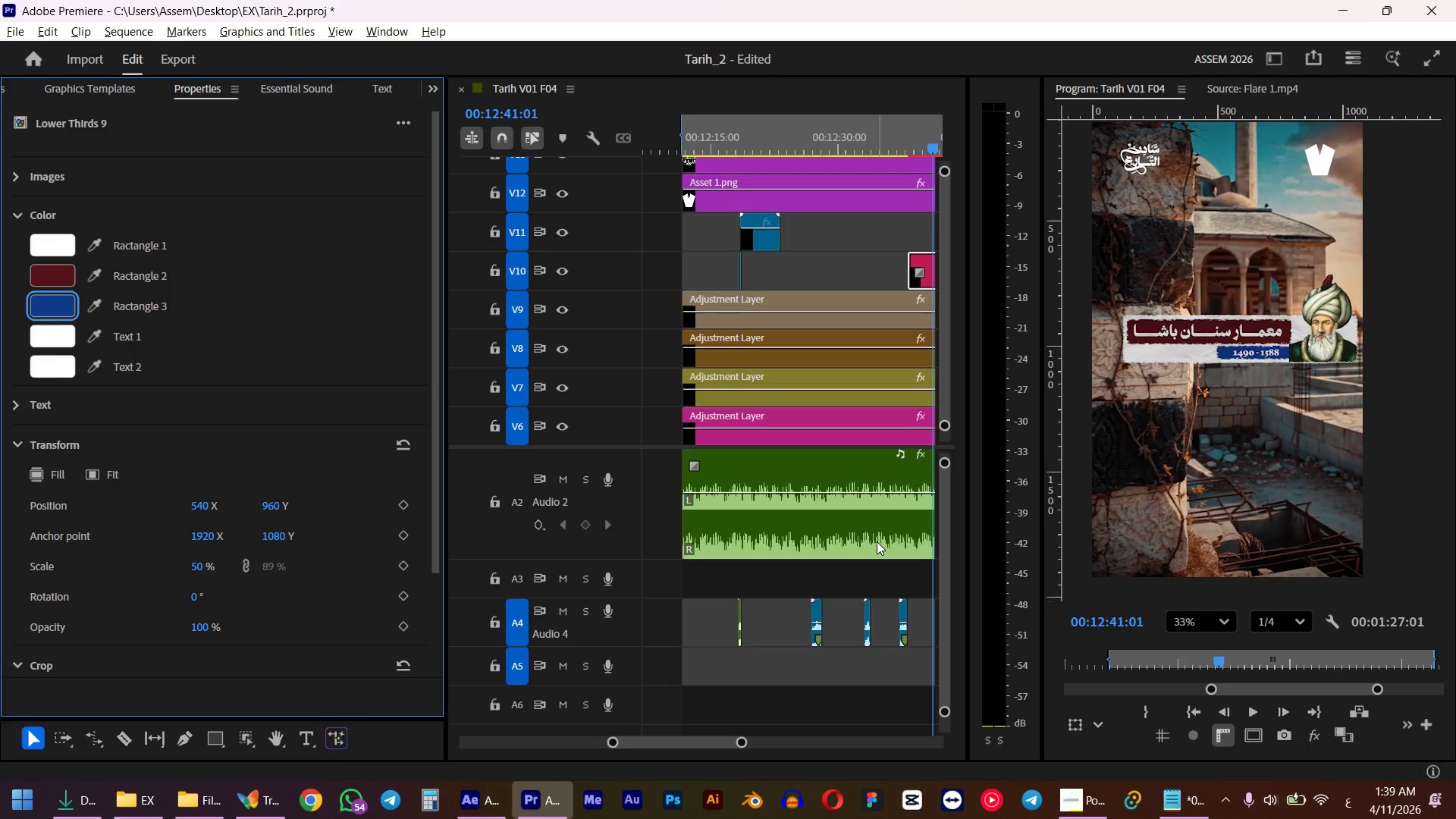 
wait(10.22)
 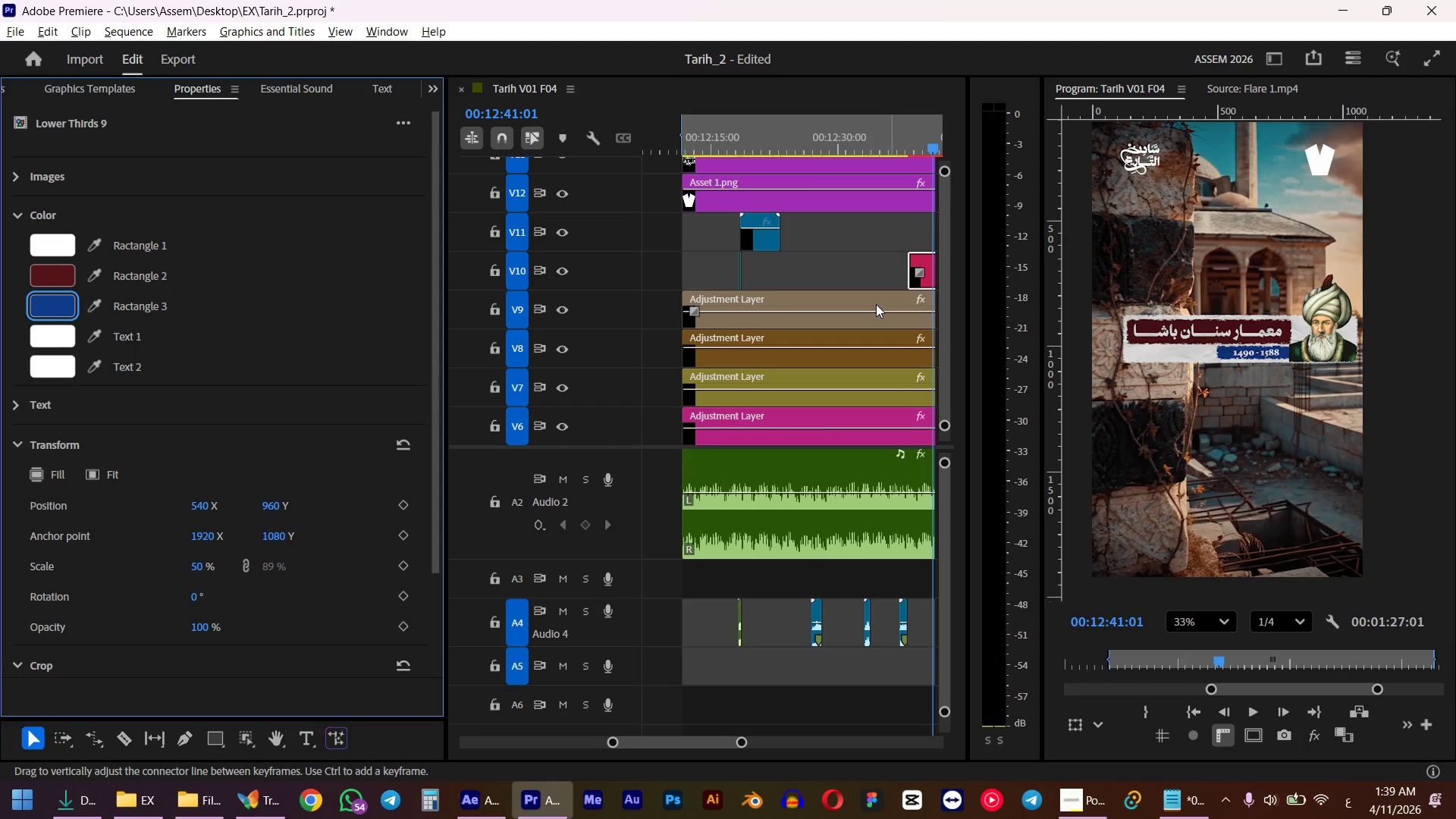 
left_click([61, 312])
 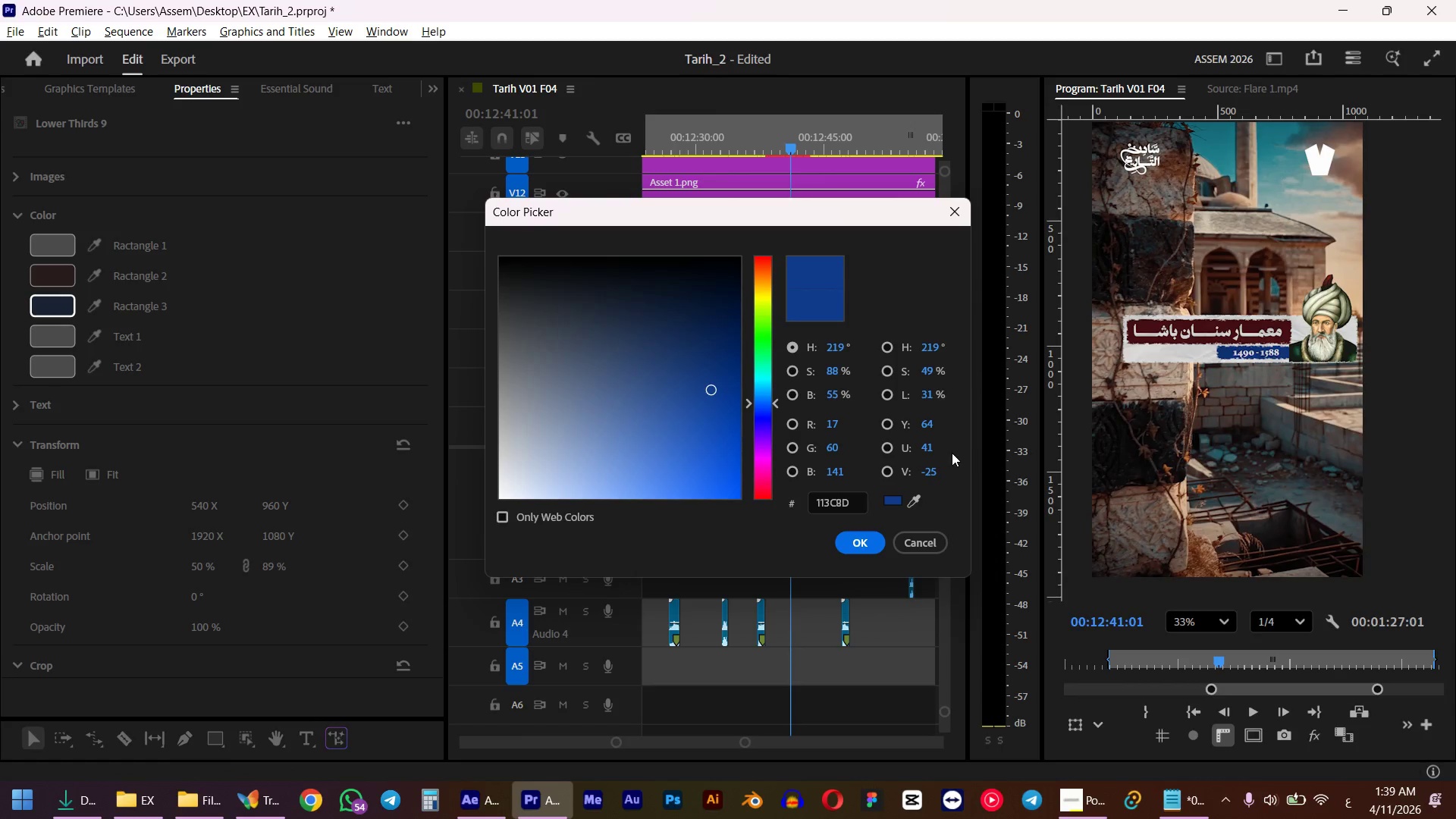 
scroll: coordinate [814, 294], scroll_direction: down, amount: 5.0
 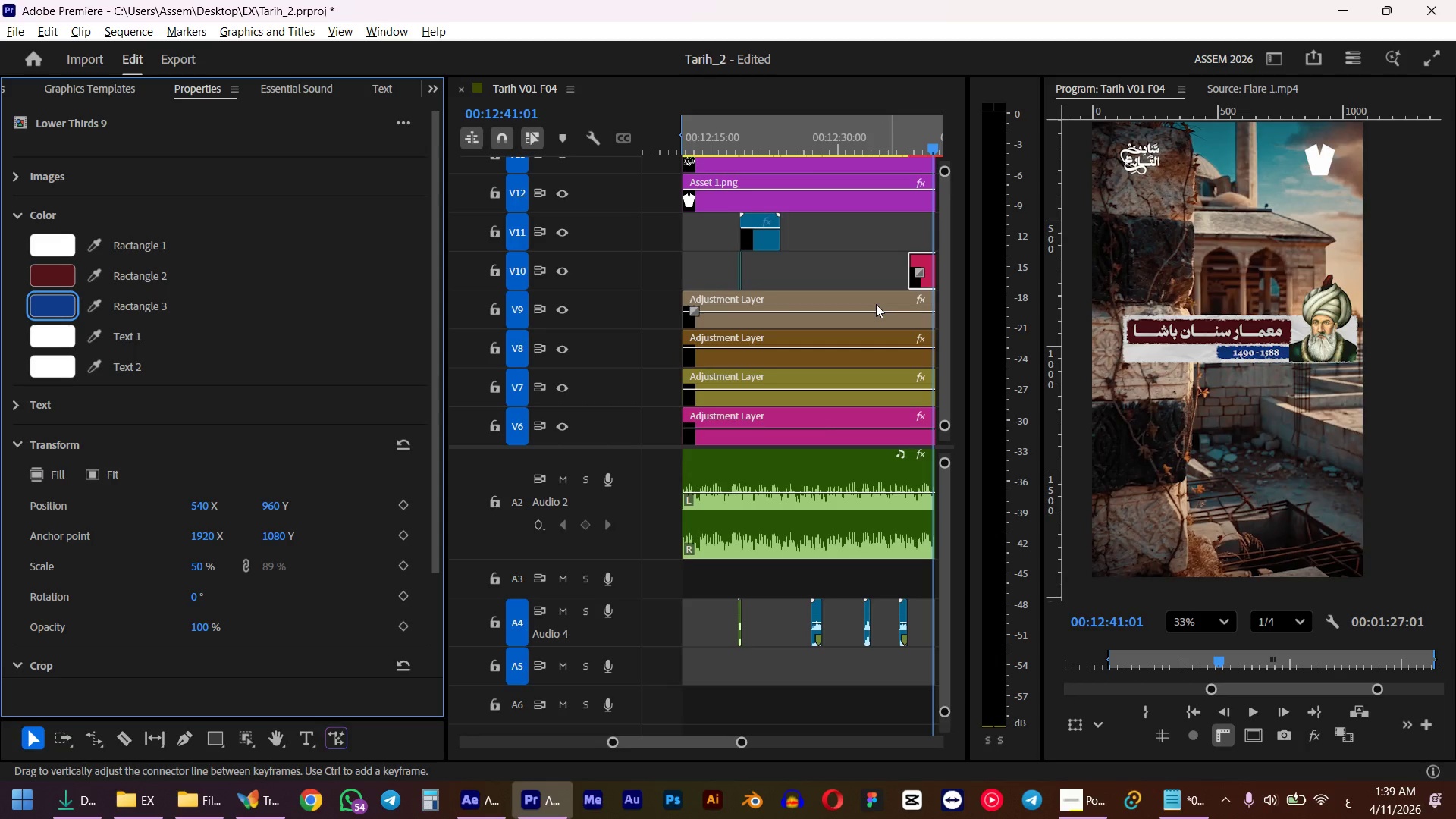 
left_click([843, 509])
 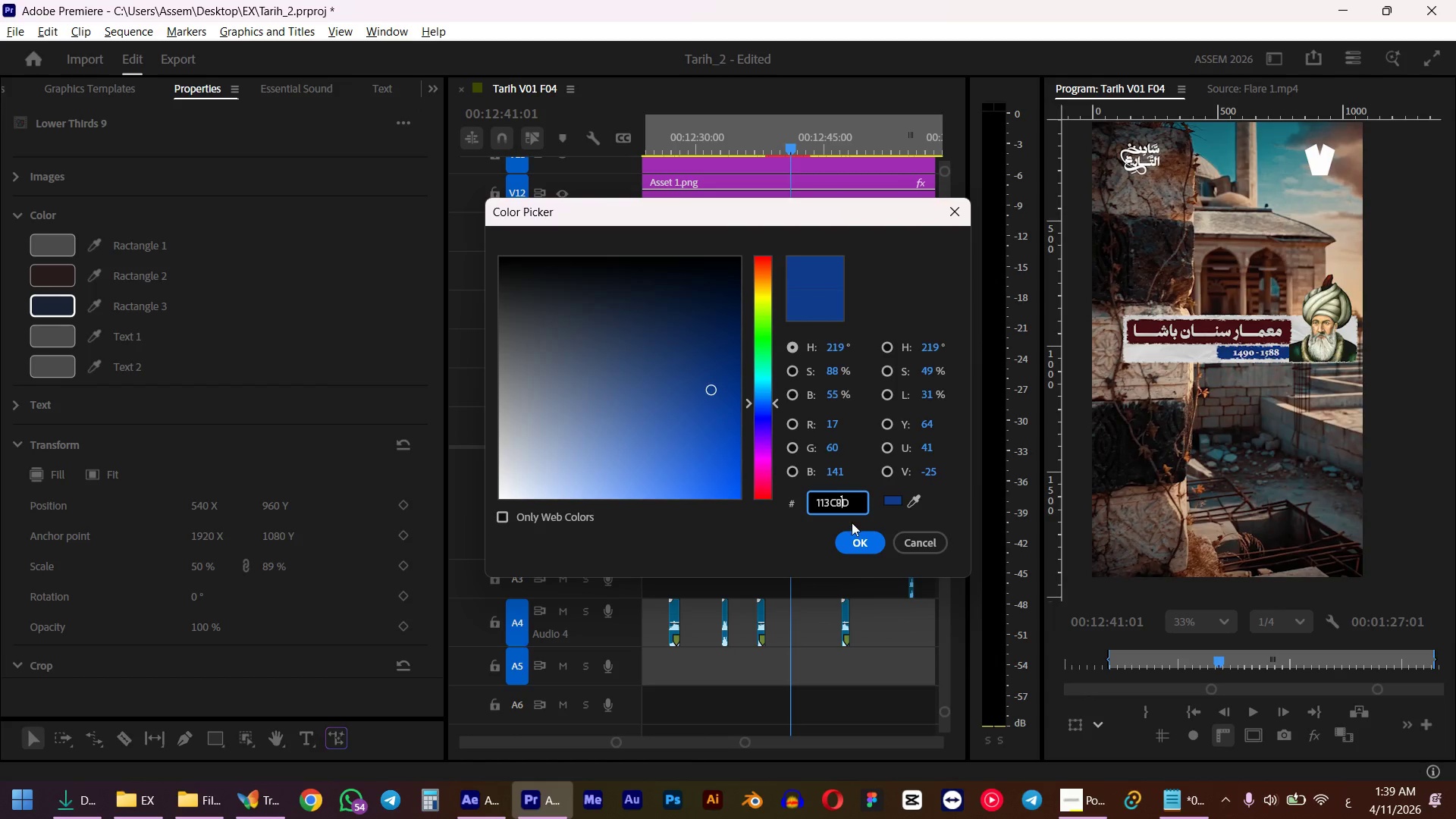 
key(Control+ControlLeft)
 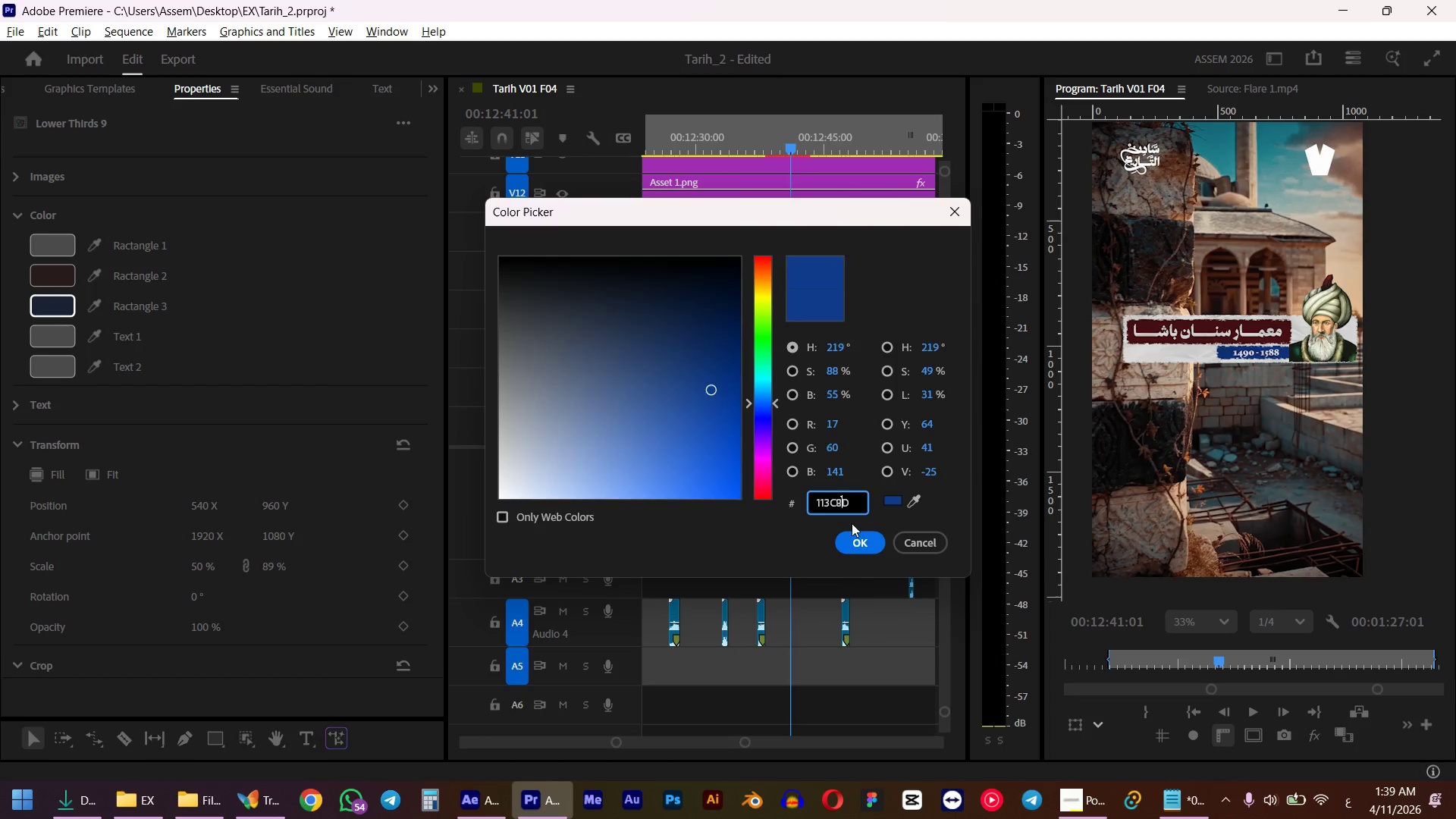 
key(Control+A)
 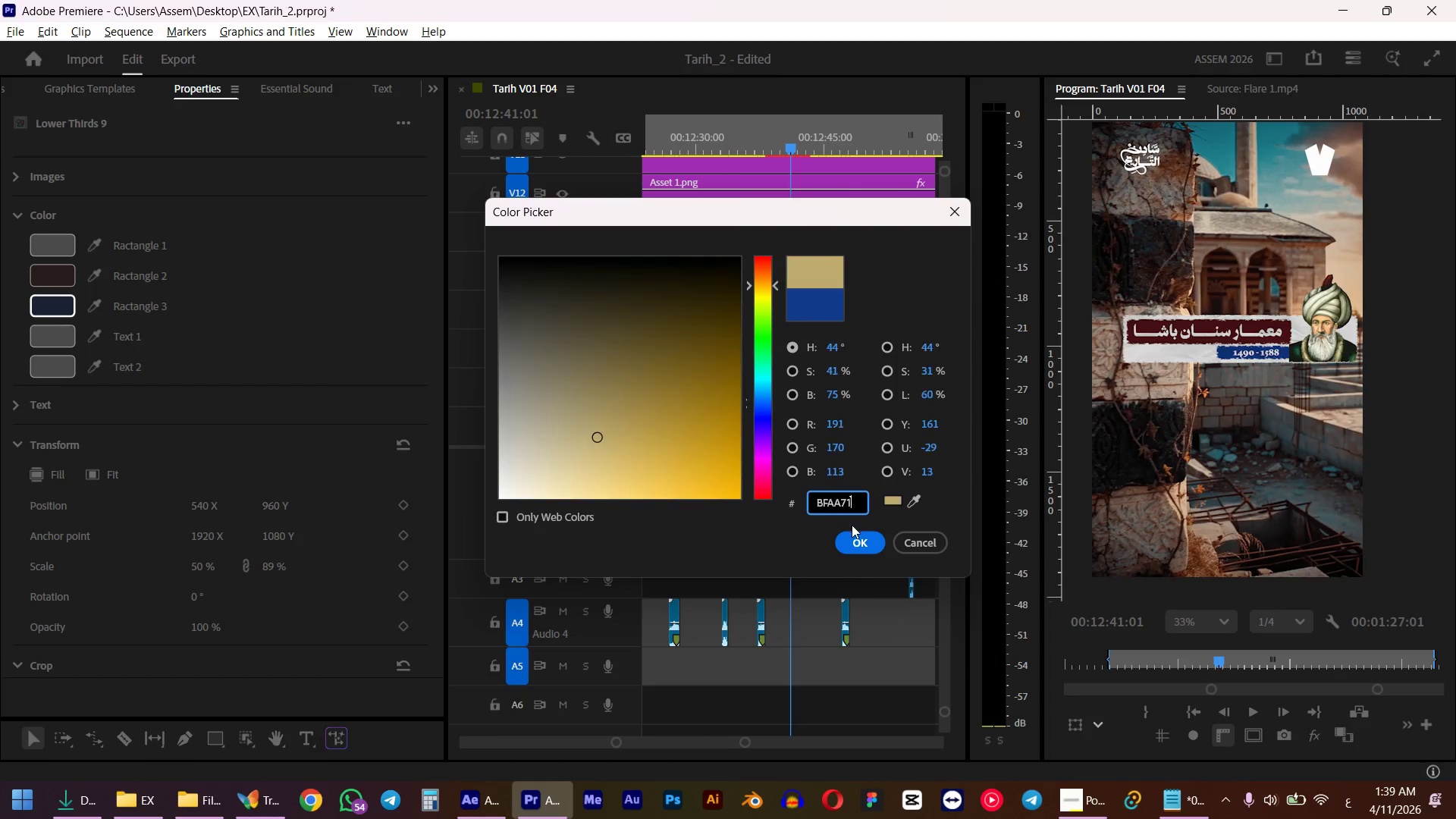 
key(Control+V)
 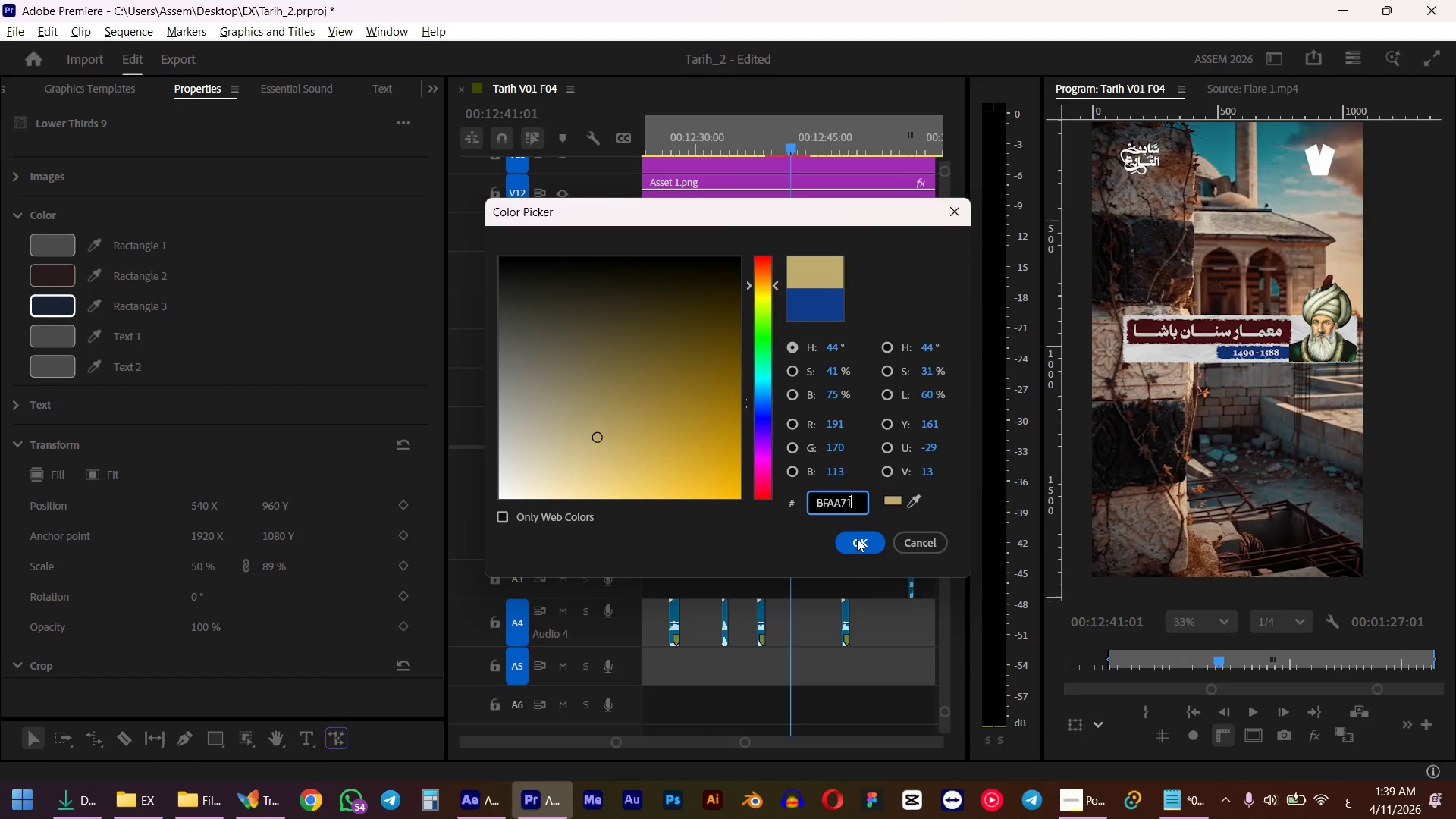 
left_click([857, 538])
 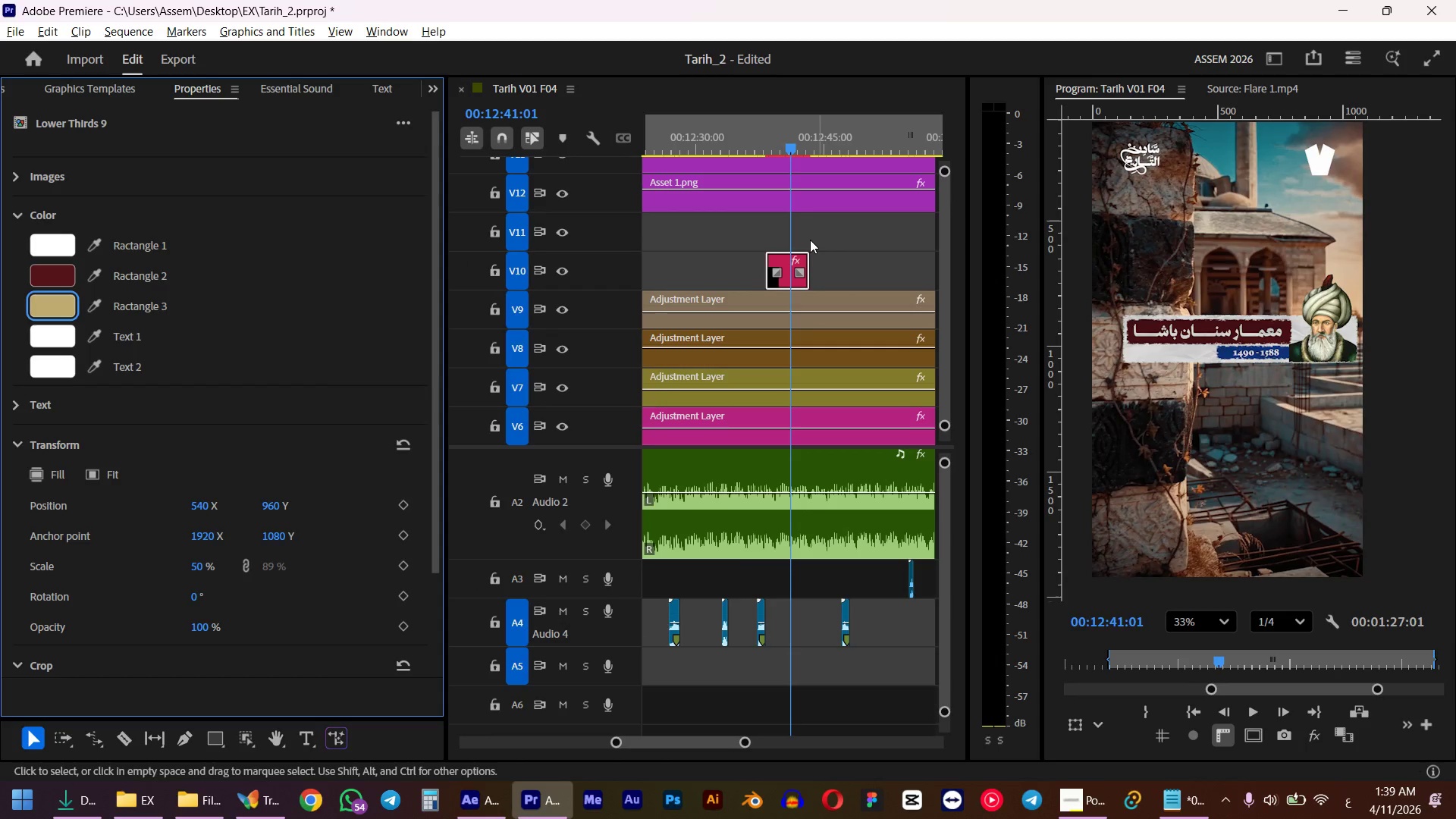 
hold_key(key=ControlLeft, duration=0.86)
 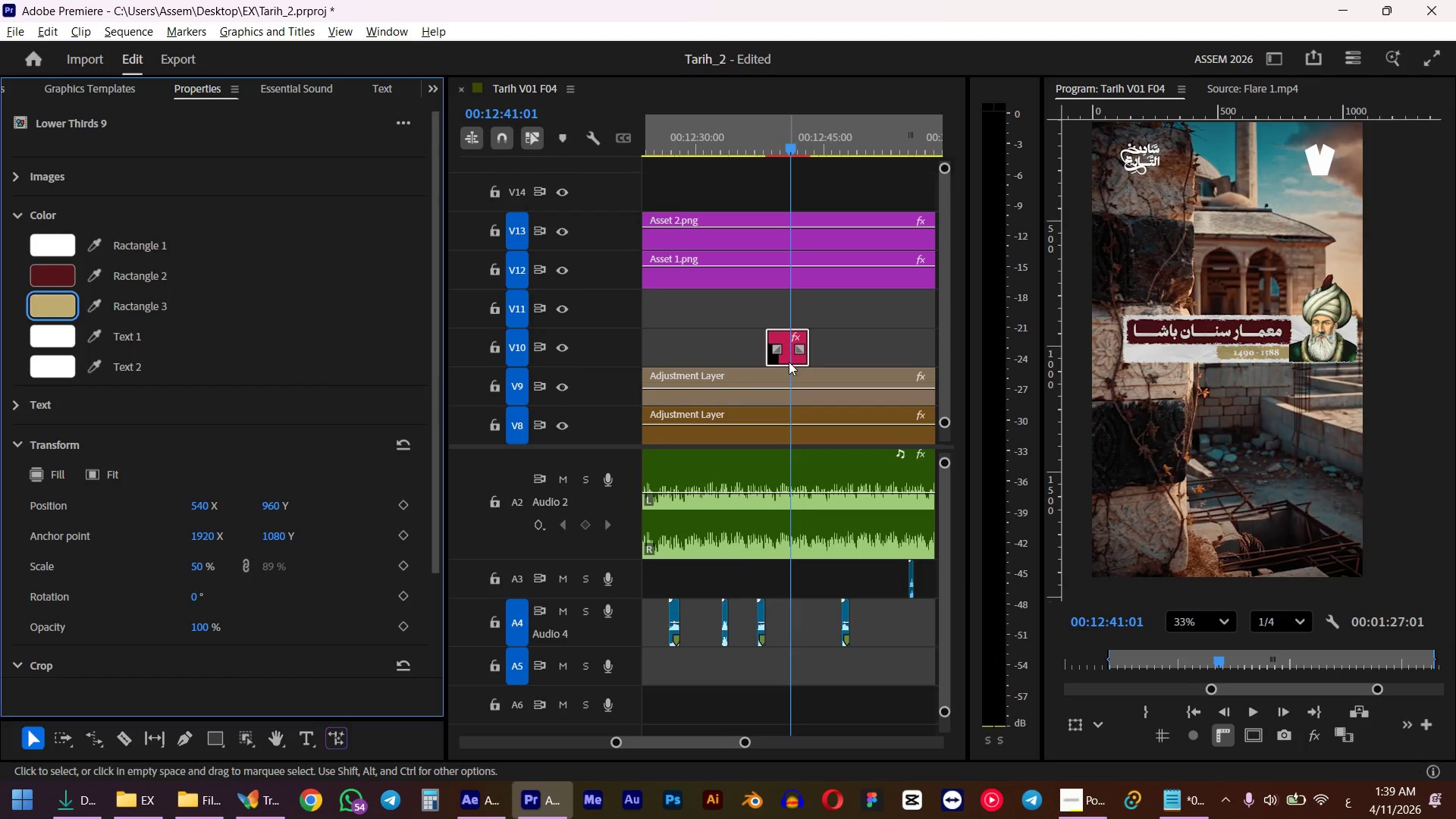 
left_click_drag(start_coordinate=[789, 363], to_coordinate=[775, 198])
 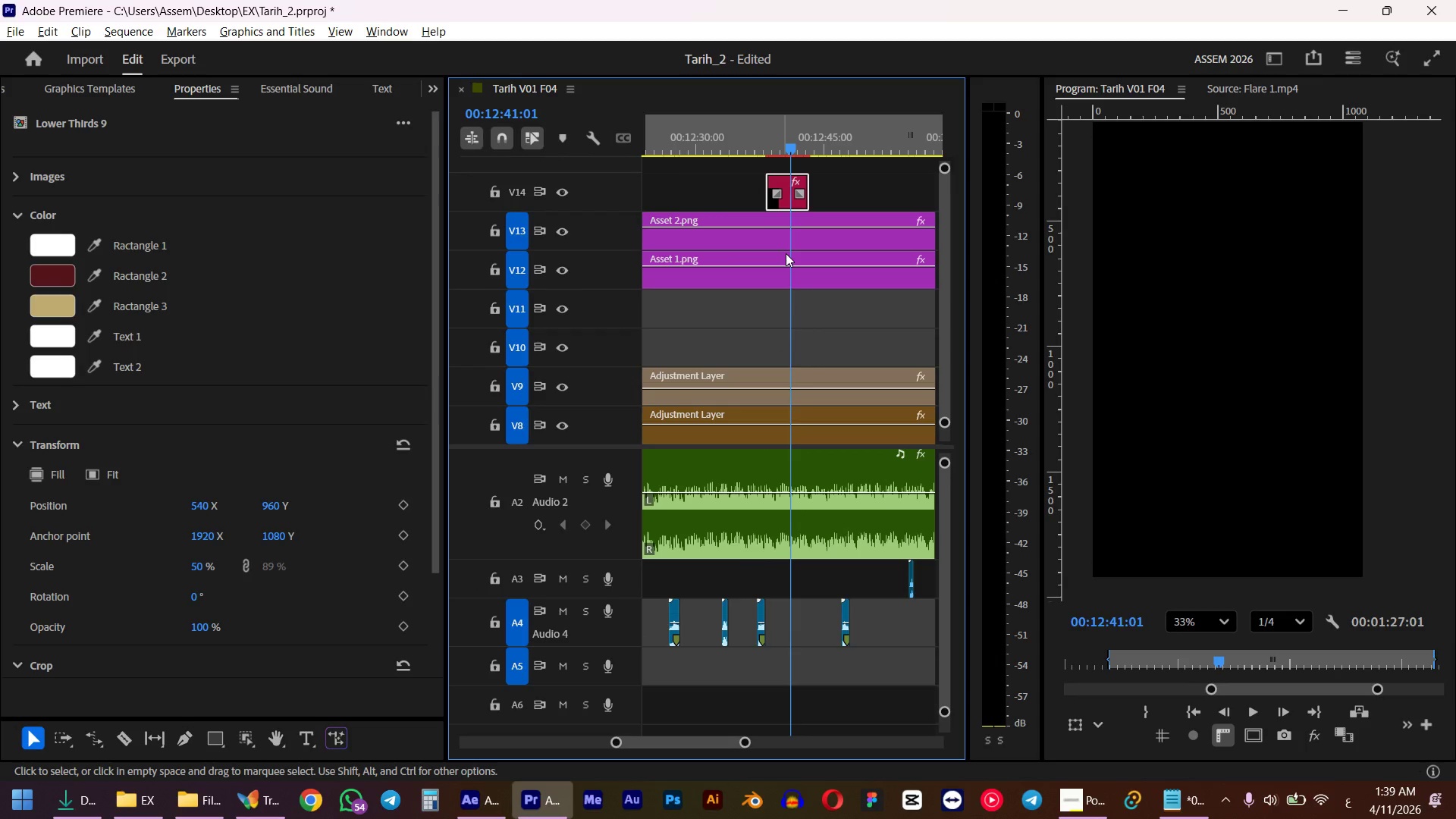 
scroll: coordinate [784, 241], scroll_direction: up, amount: 5.0
 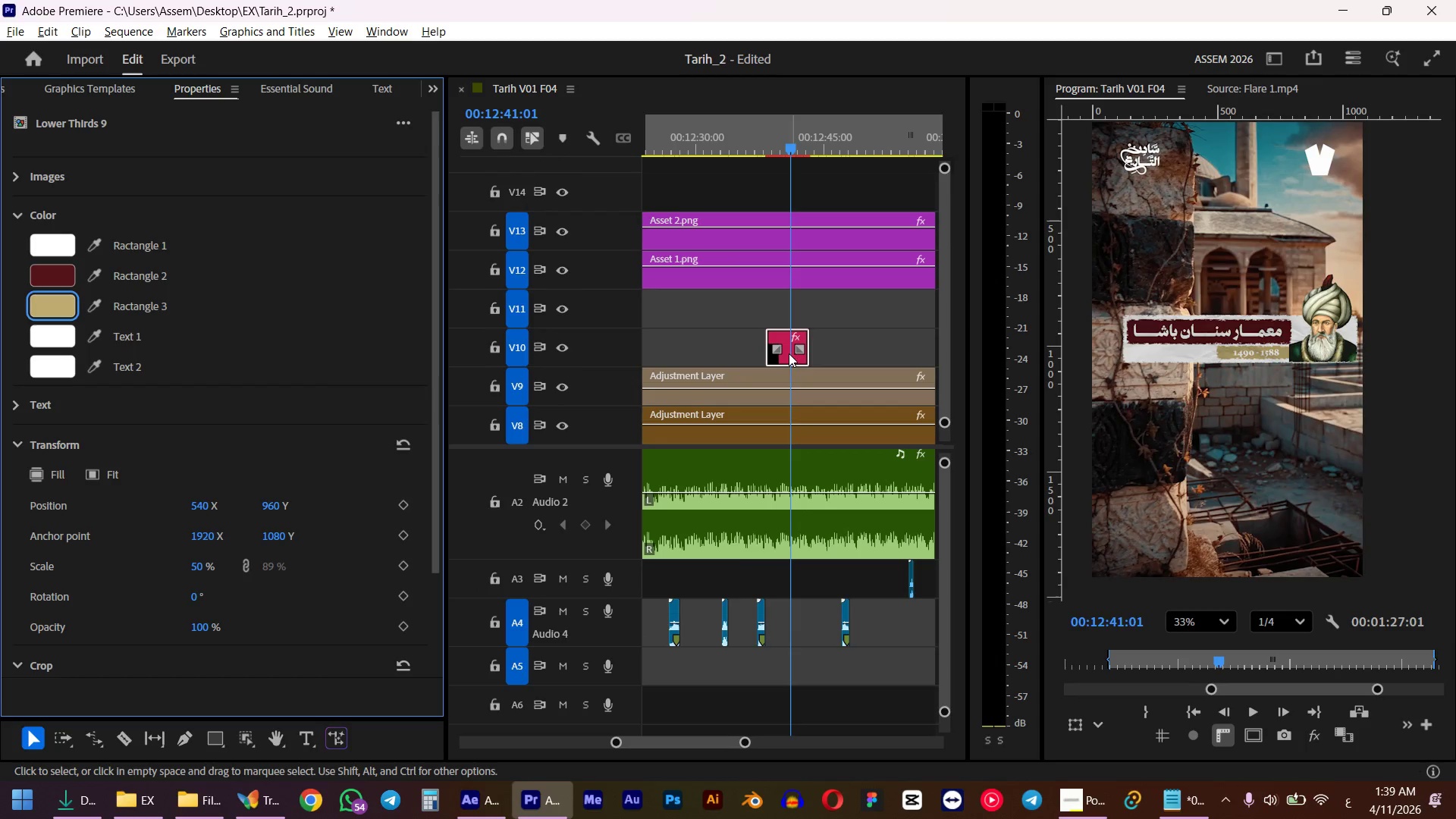 
hold_key(key=ShiftLeft, duration=0.83)
 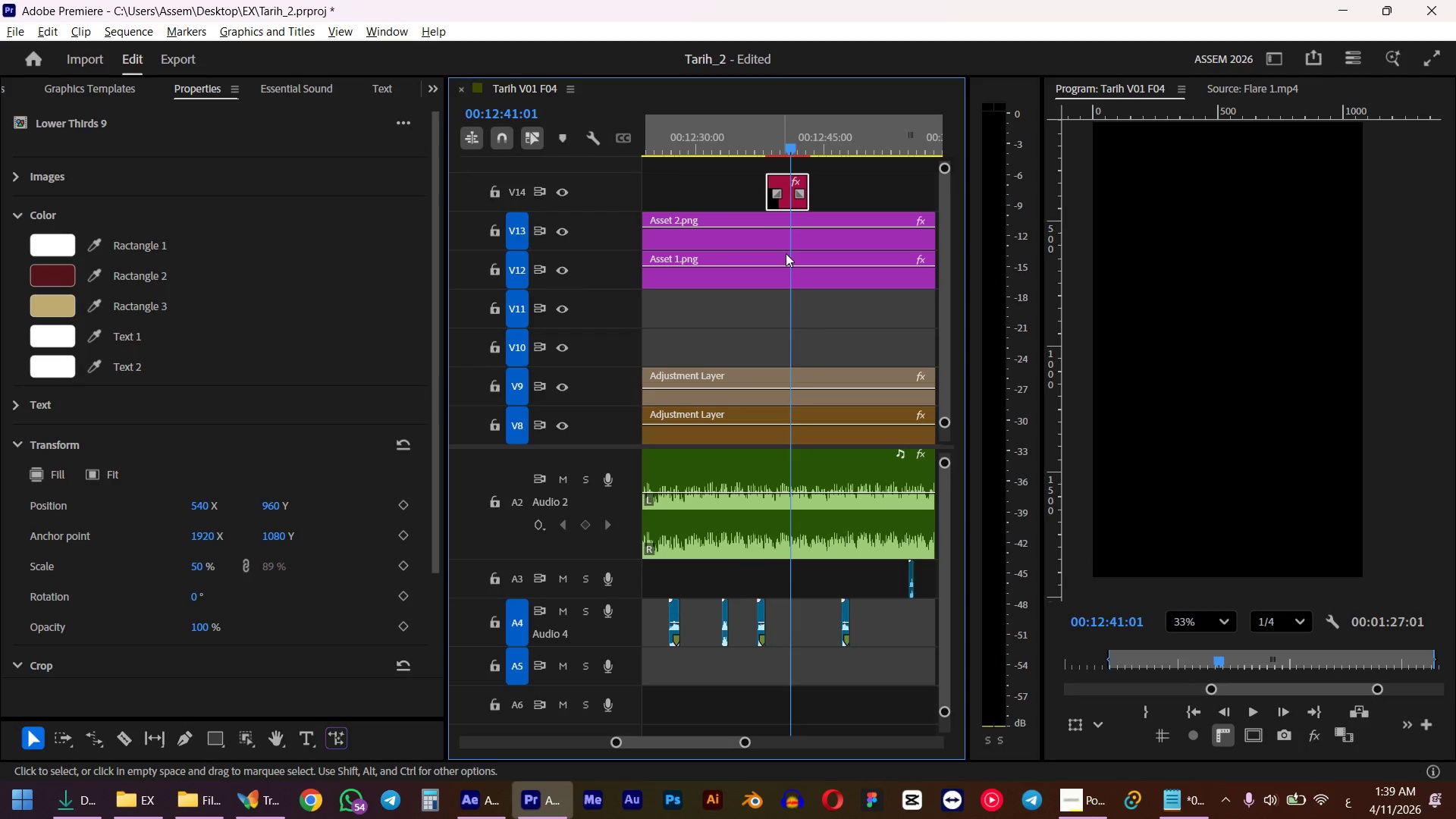 
key(Control+ControlLeft)
 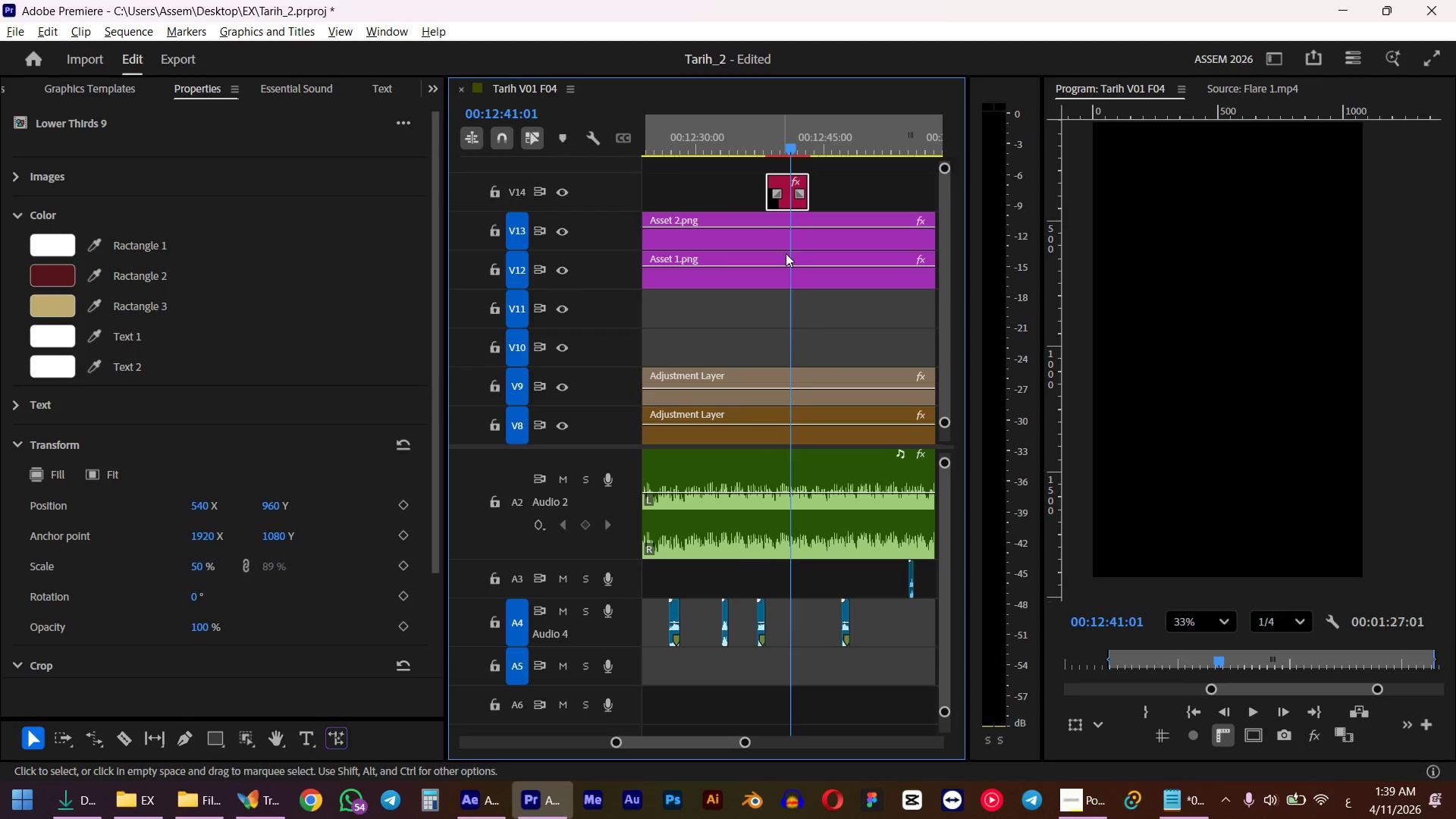 
key(Control+Z)
 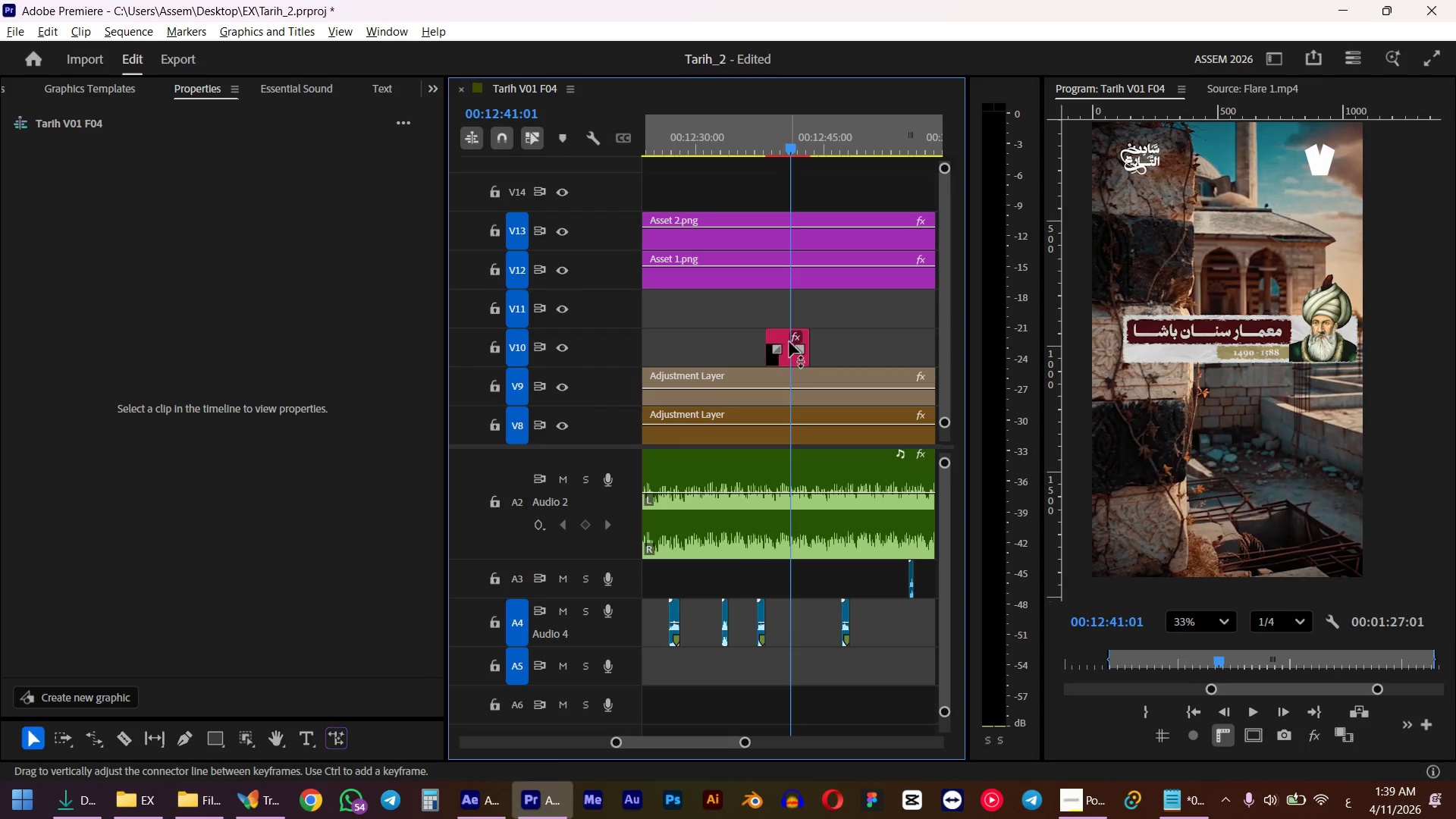 
hold_key(key=AltLeft, duration=0.52)
scroll: coordinate [793, 348], scroll_direction: down, amount: 5.0
 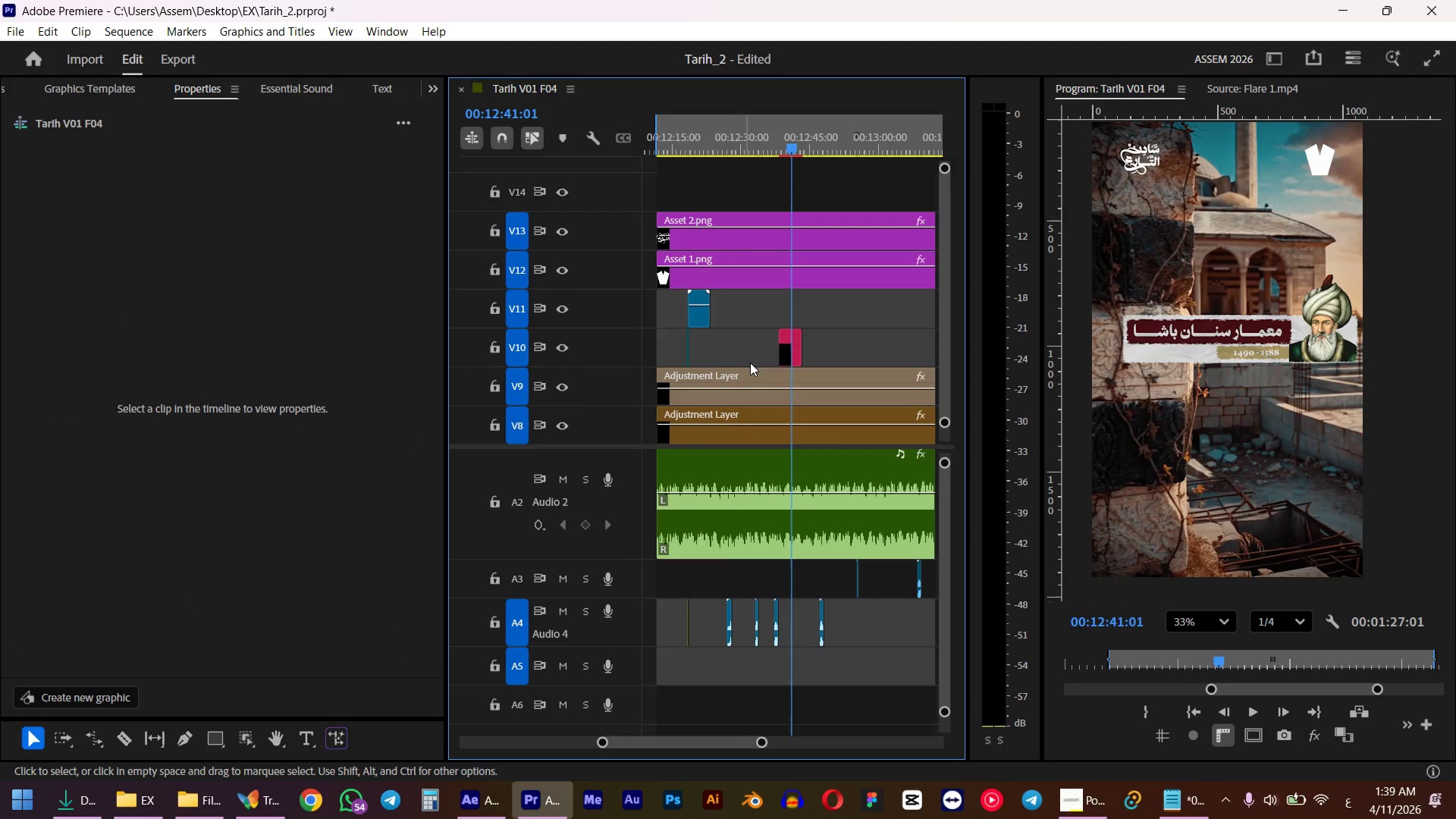 
left_click([787, 357])
 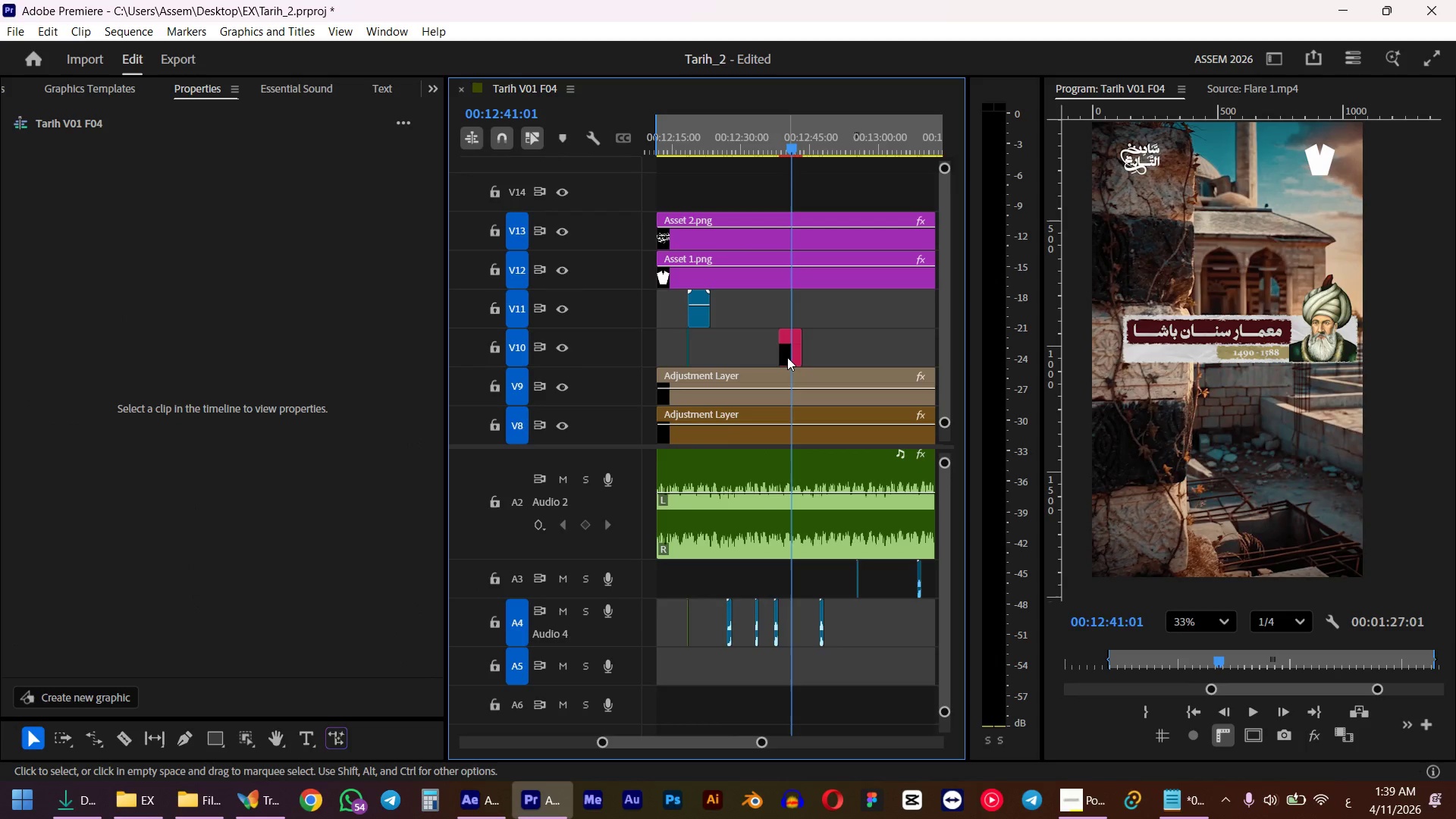 
left_click([1248, 729])
 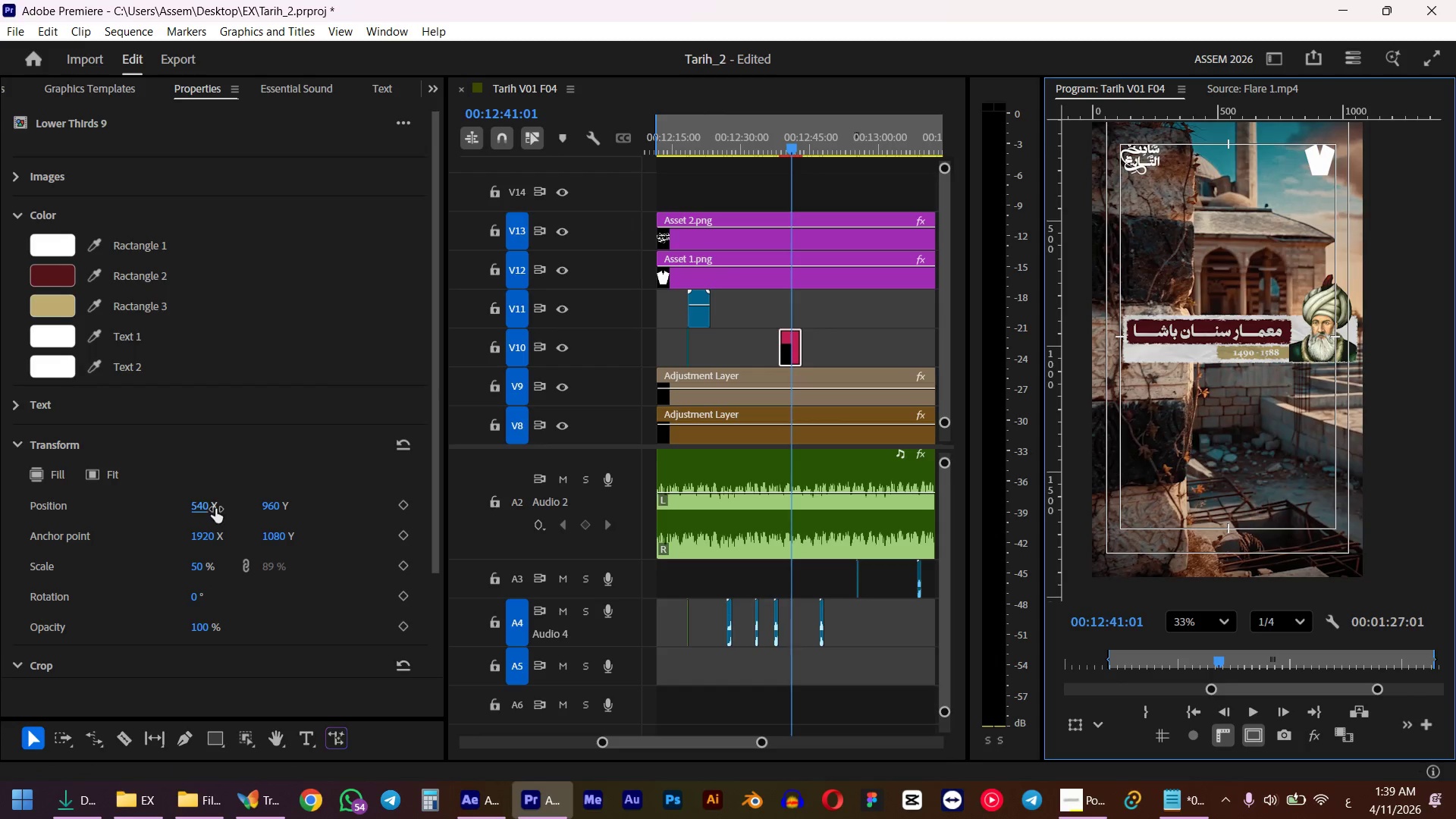 
left_click_drag(start_coordinate=[212, 507], to_coordinate=[149, 507])
 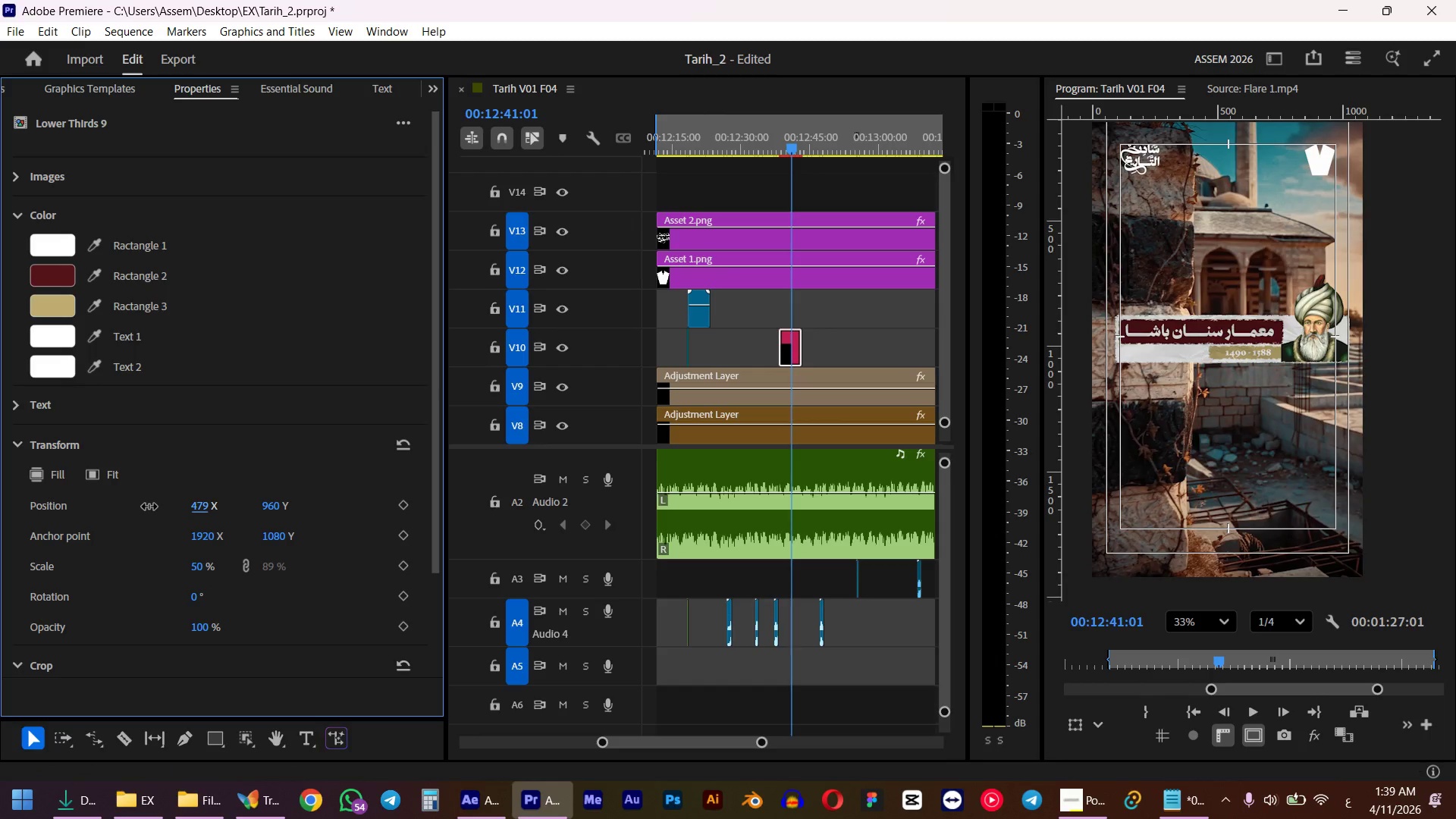 
key(Control+Z)
 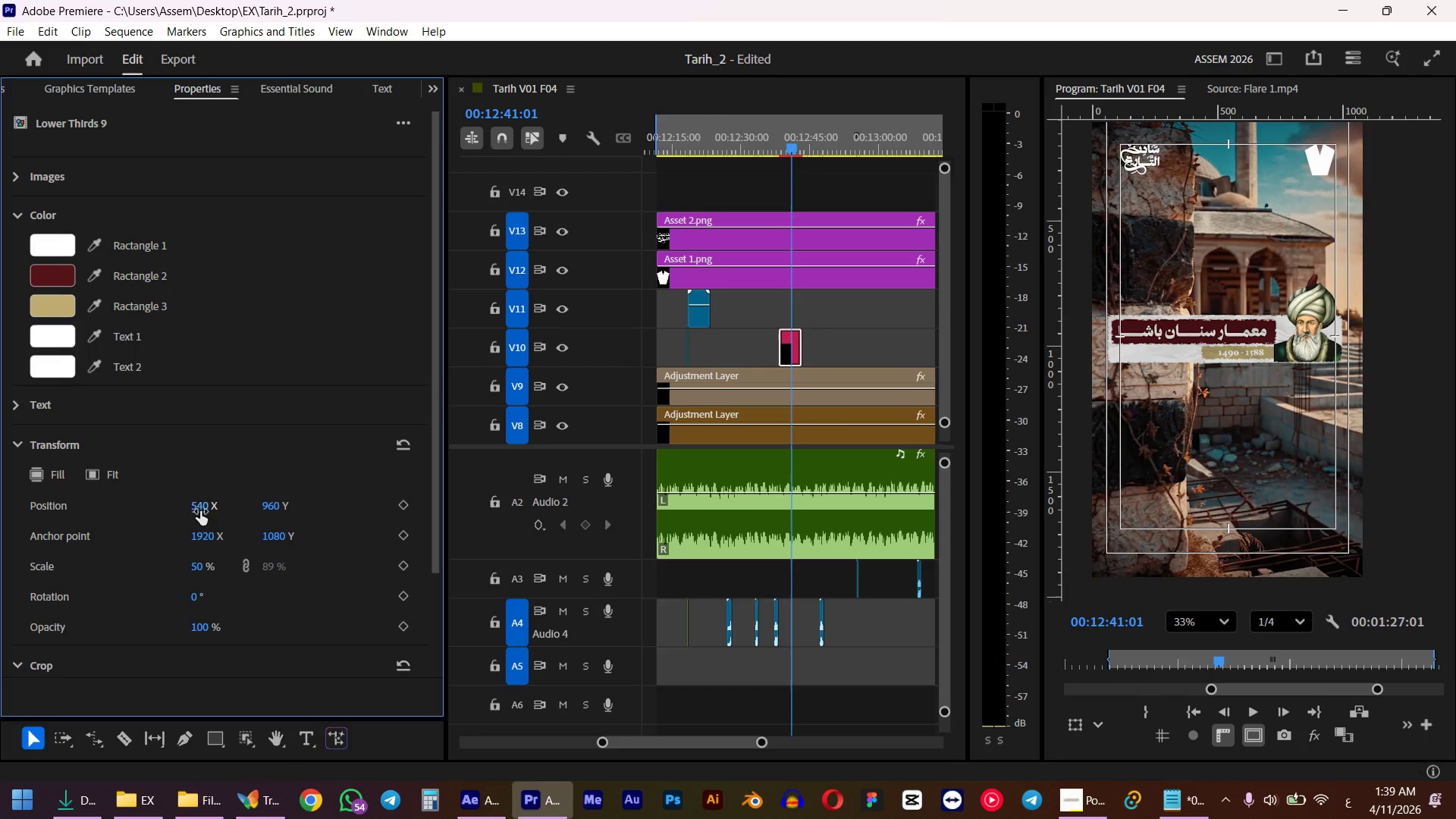 
key(Control+ControlLeft)
 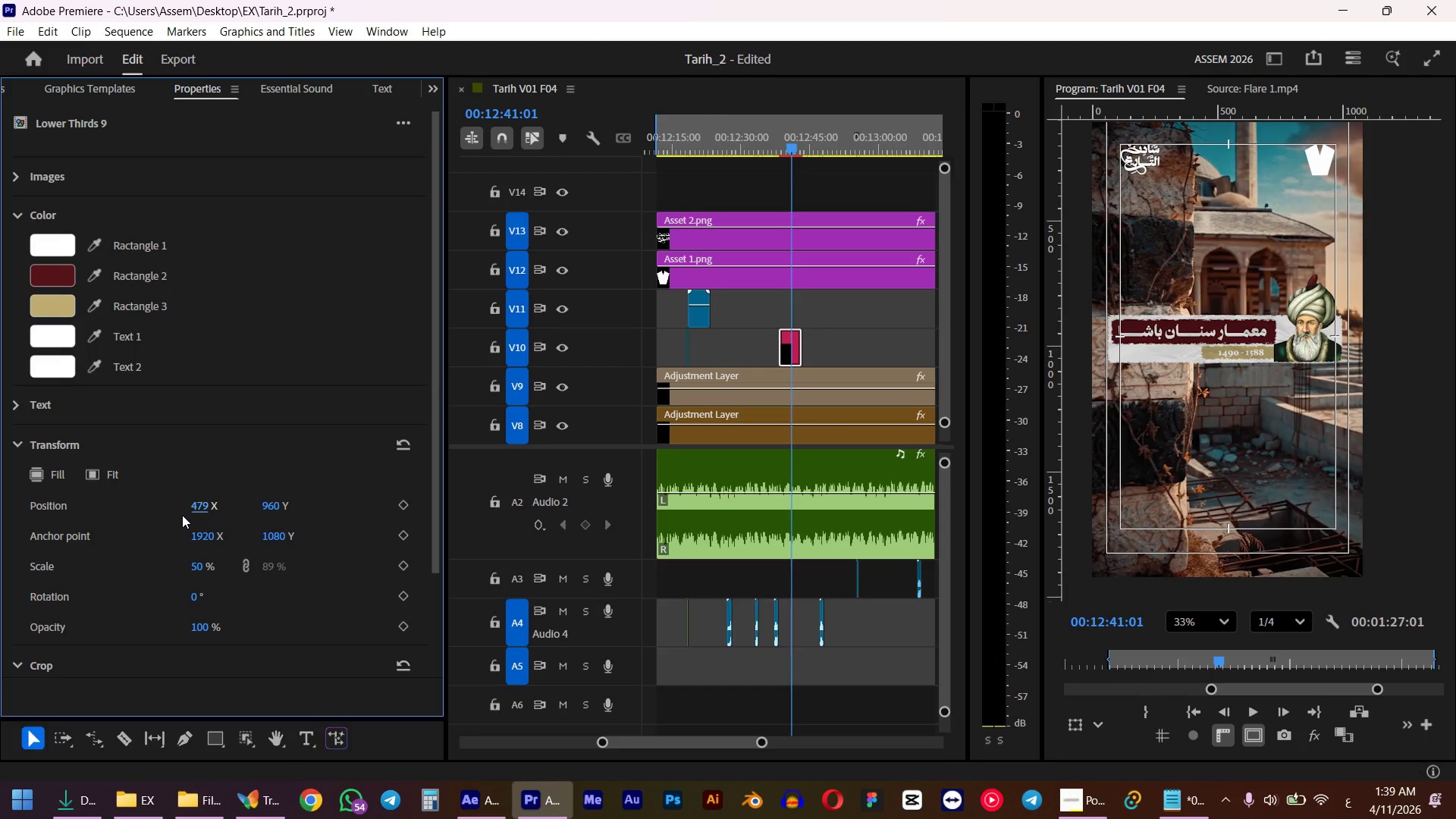 
left_click_drag(start_coordinate=[201, 510], to_coordinate=[189, 509])
 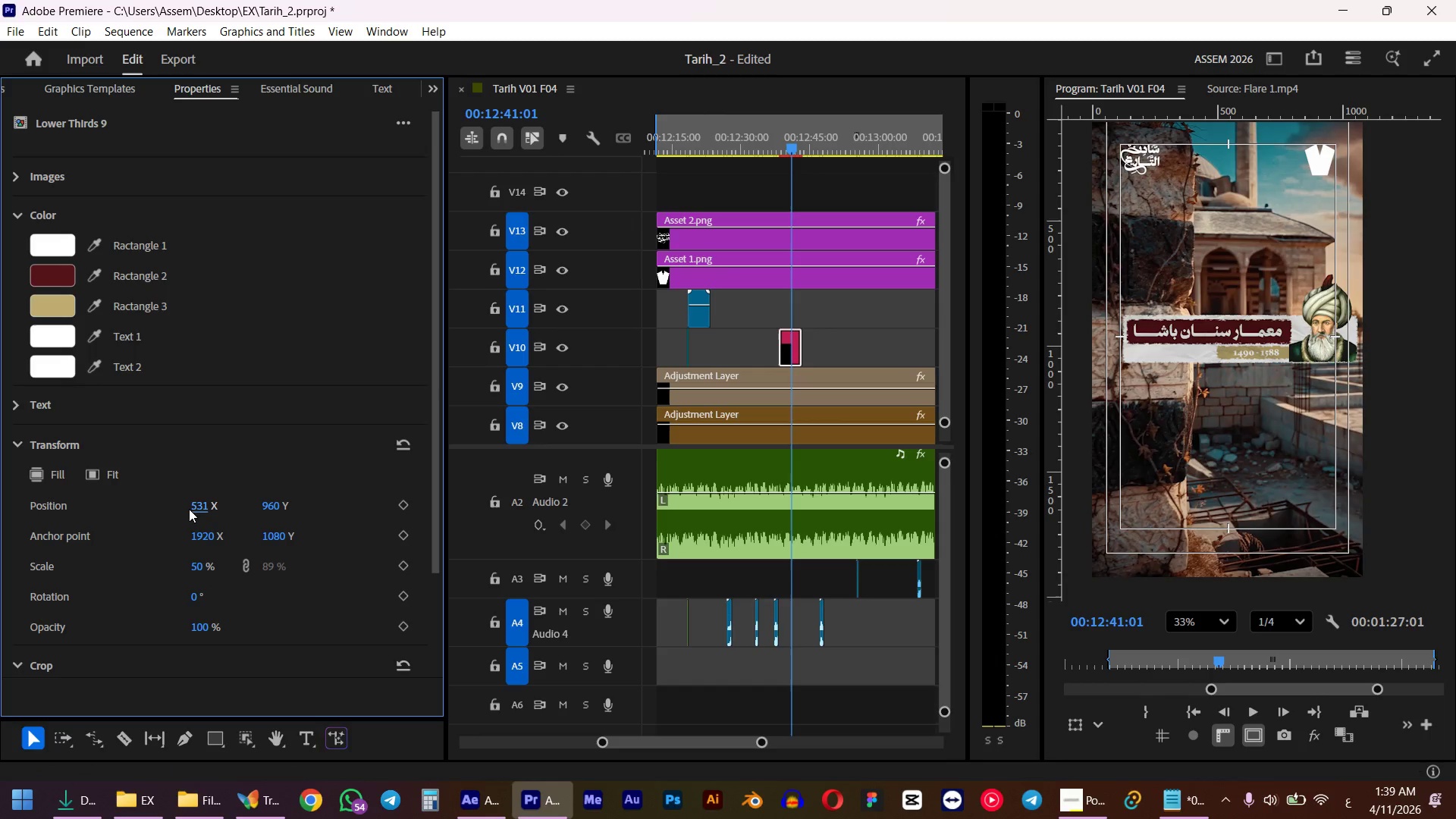 
left_click_drag(start_coordinate=[207, 507], to_coordinate=[193, 505])
 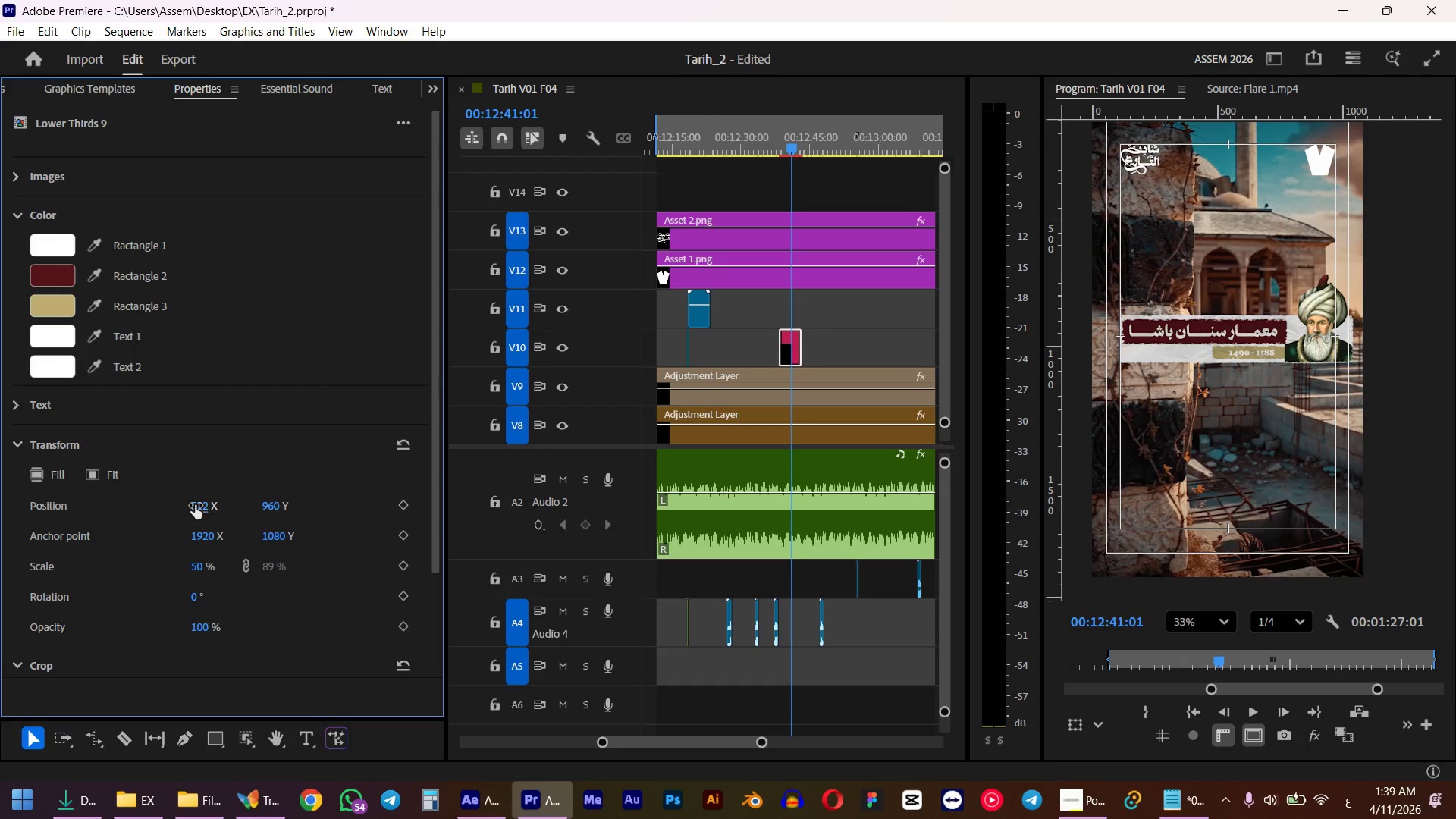 
left_click_drag(start_coordinate=[202, 503], to_coordinate=[168, 504])
 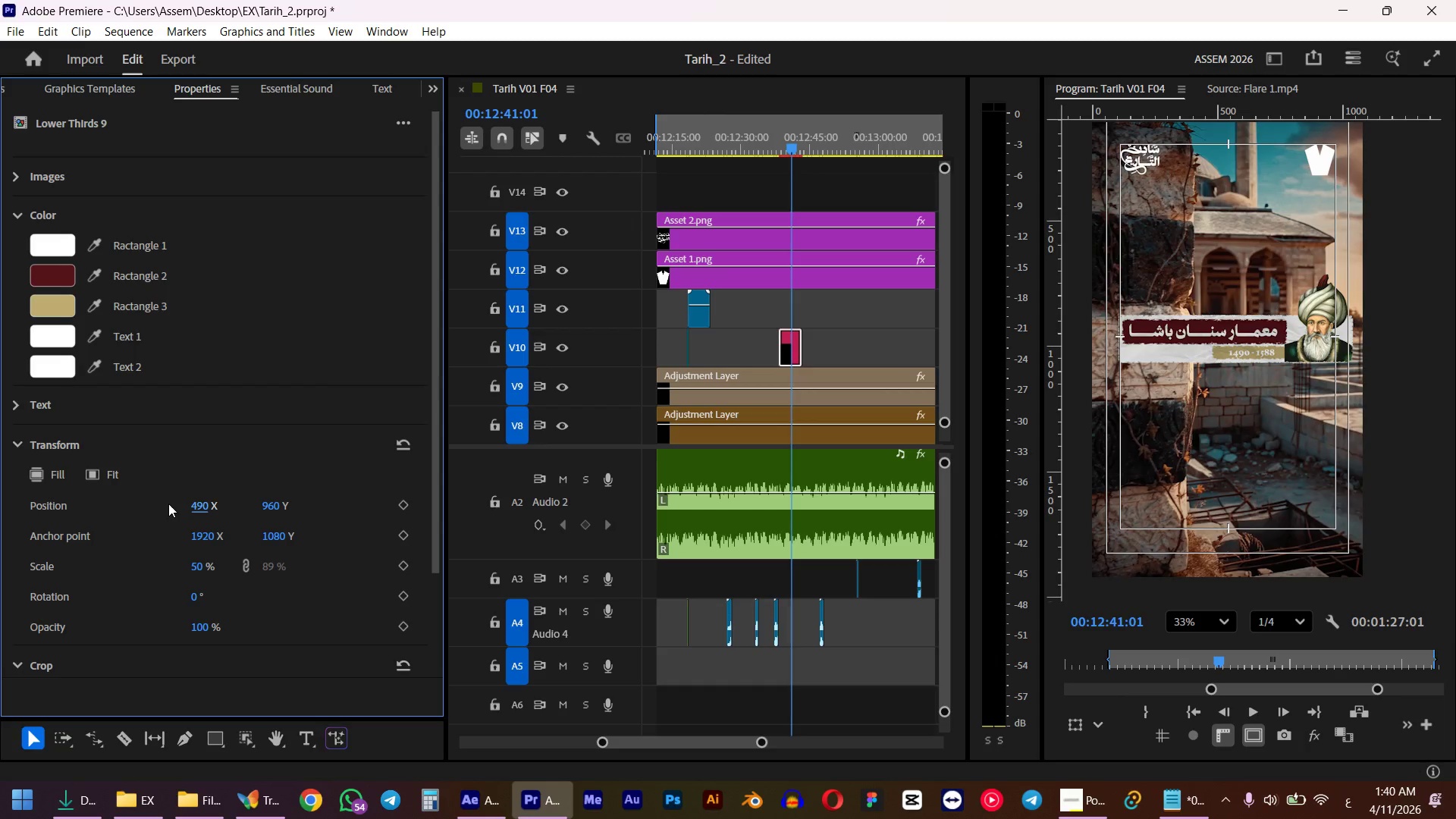 
left_click_drag(start_coordinate=[209, 508], to_coordinate=[218, 507])
 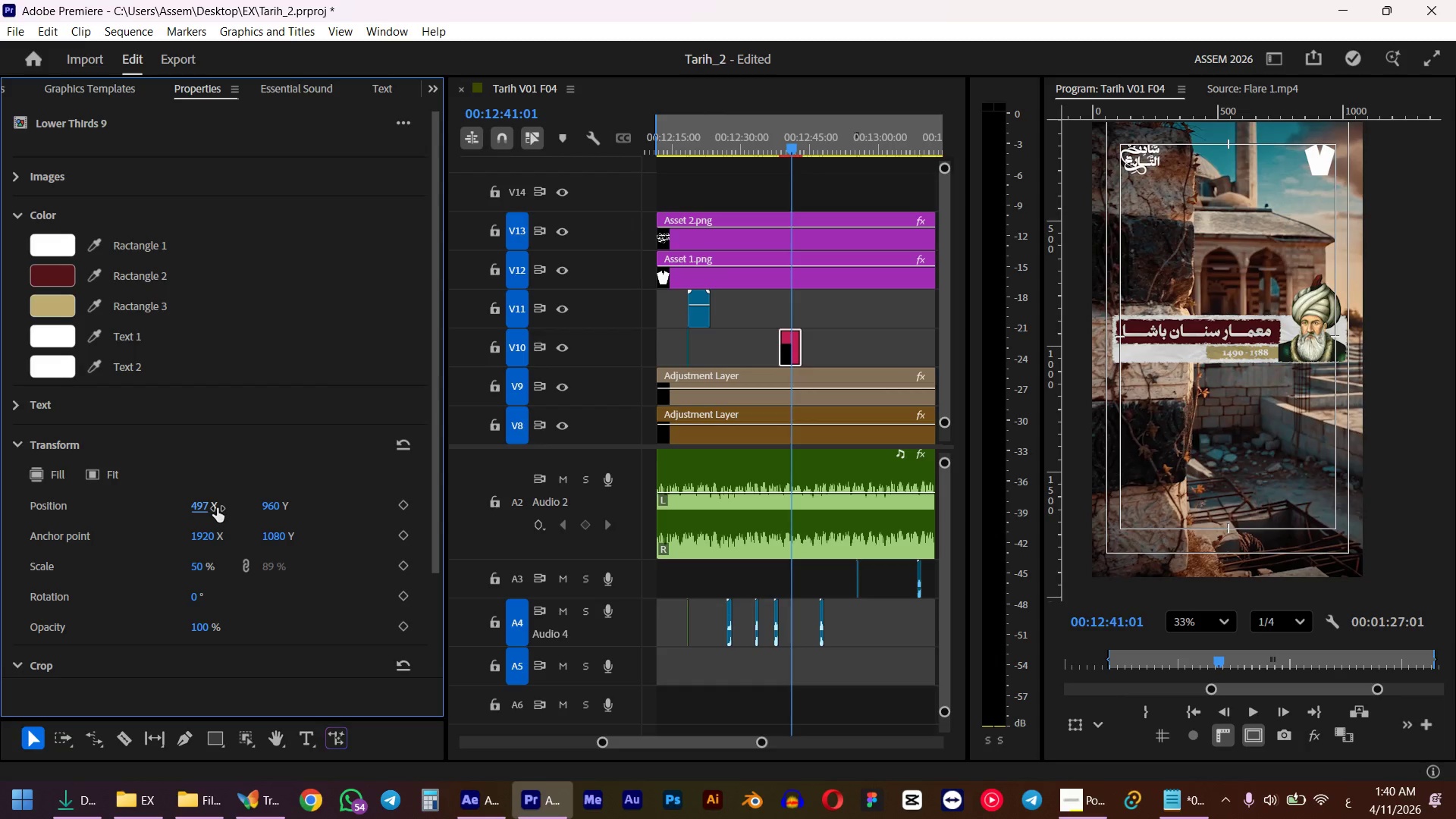 
left_click([1244, 730])
 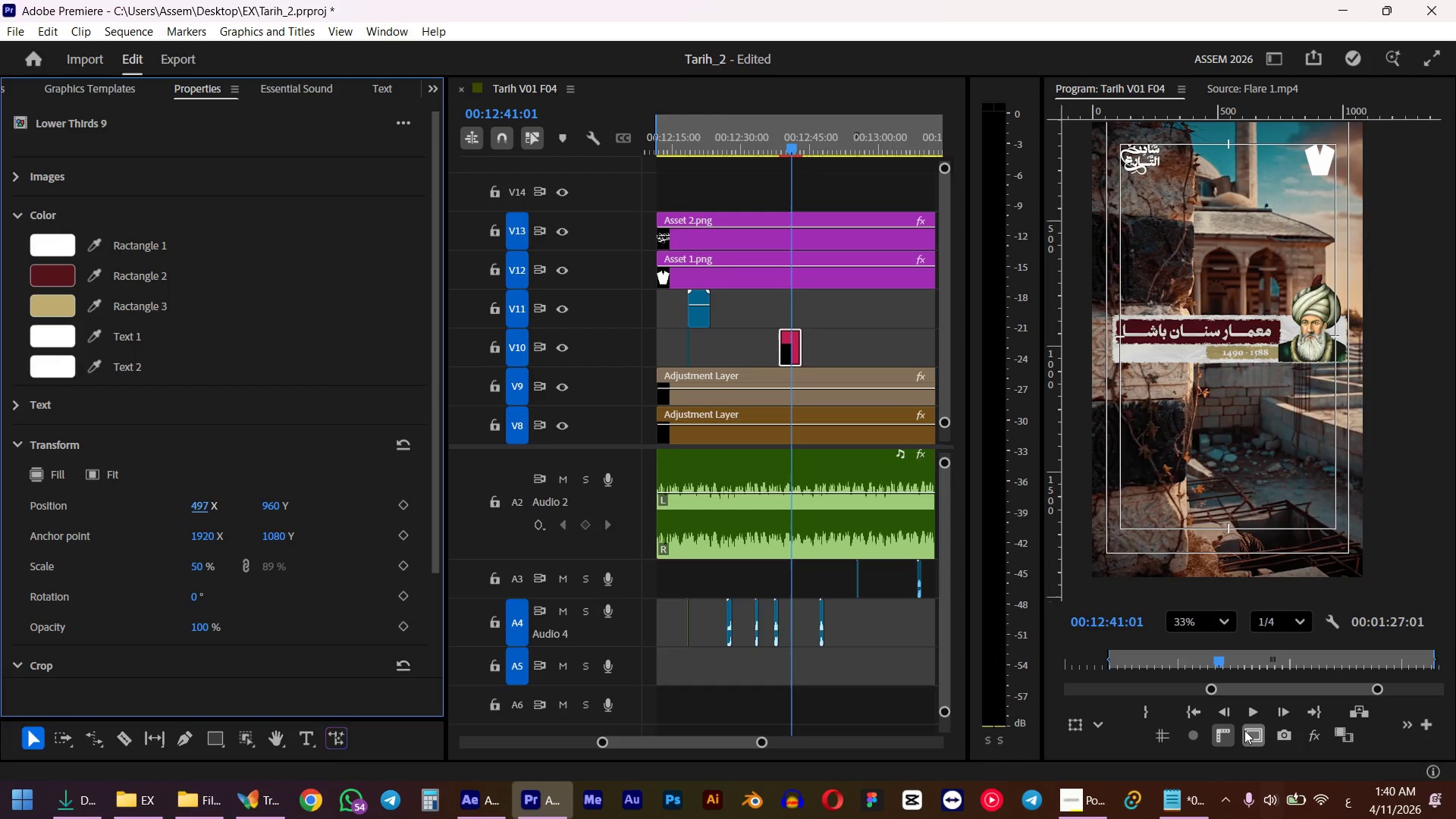 
left_click([1250, 736])
 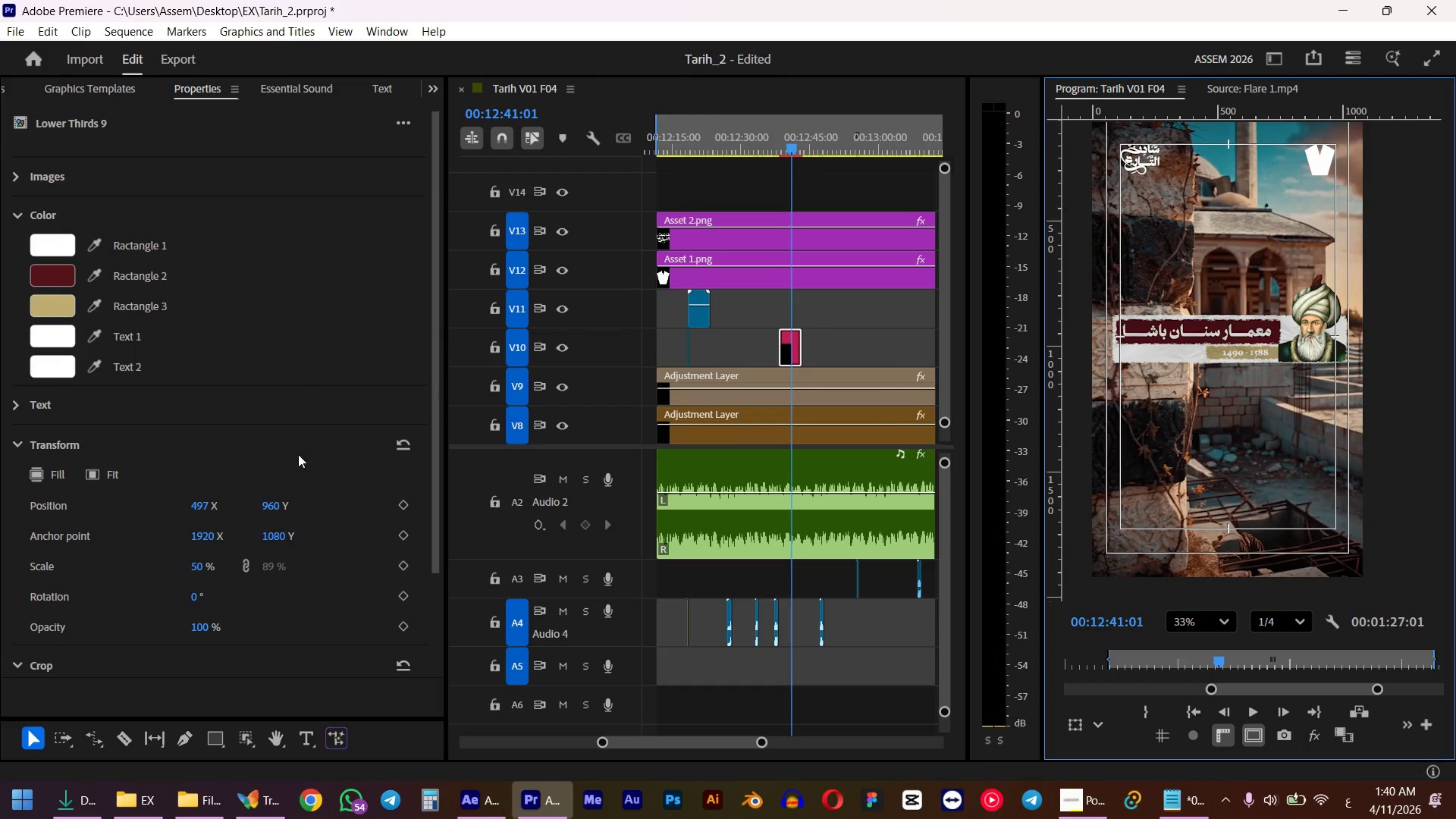 
left_click_drag(start_coordinate=[279, 507], to_coordinate=[824, 470])
 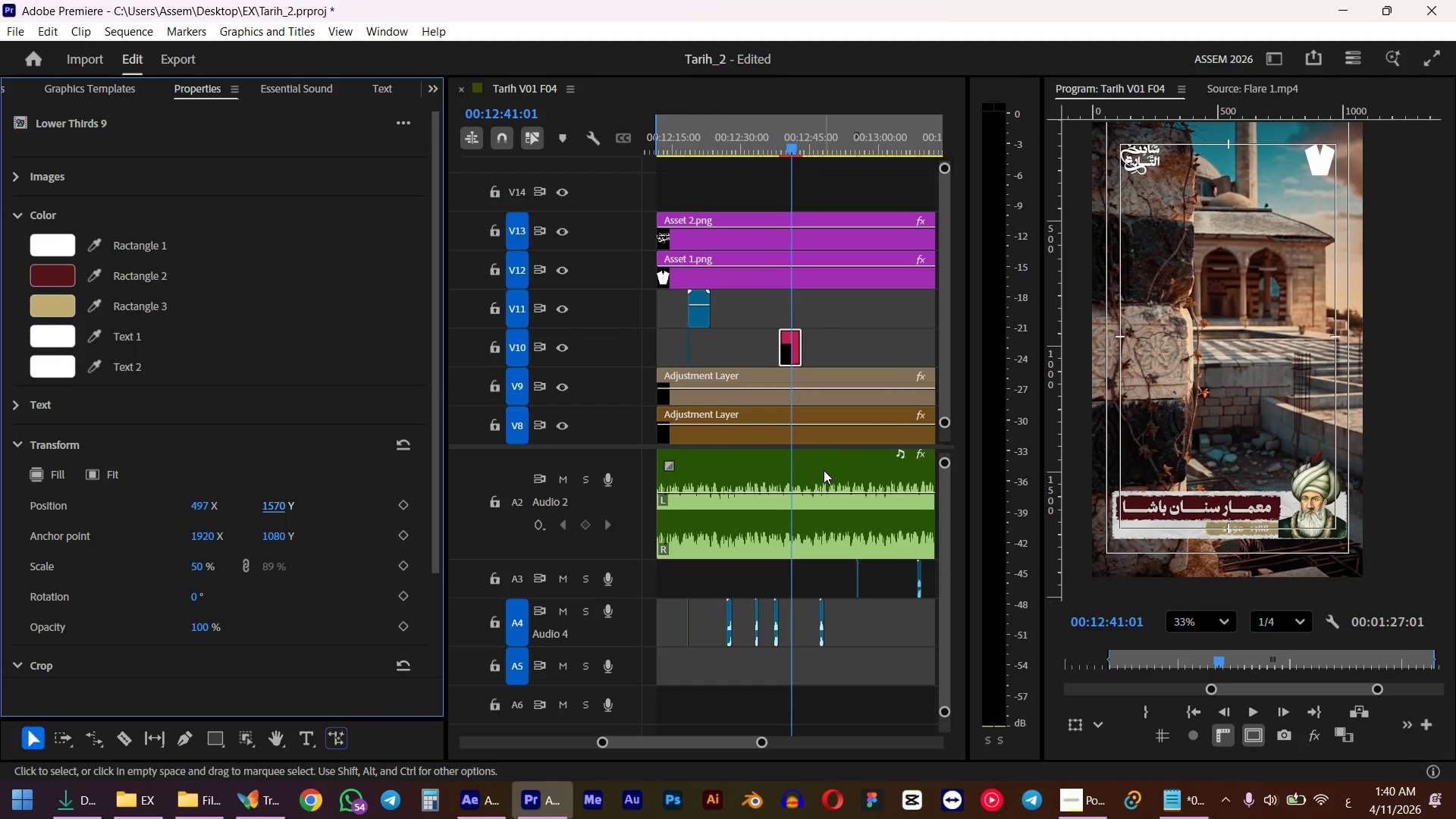 
left_click_drag(start_coordinate=[276, 510], to_coordinate=[172, 510])
 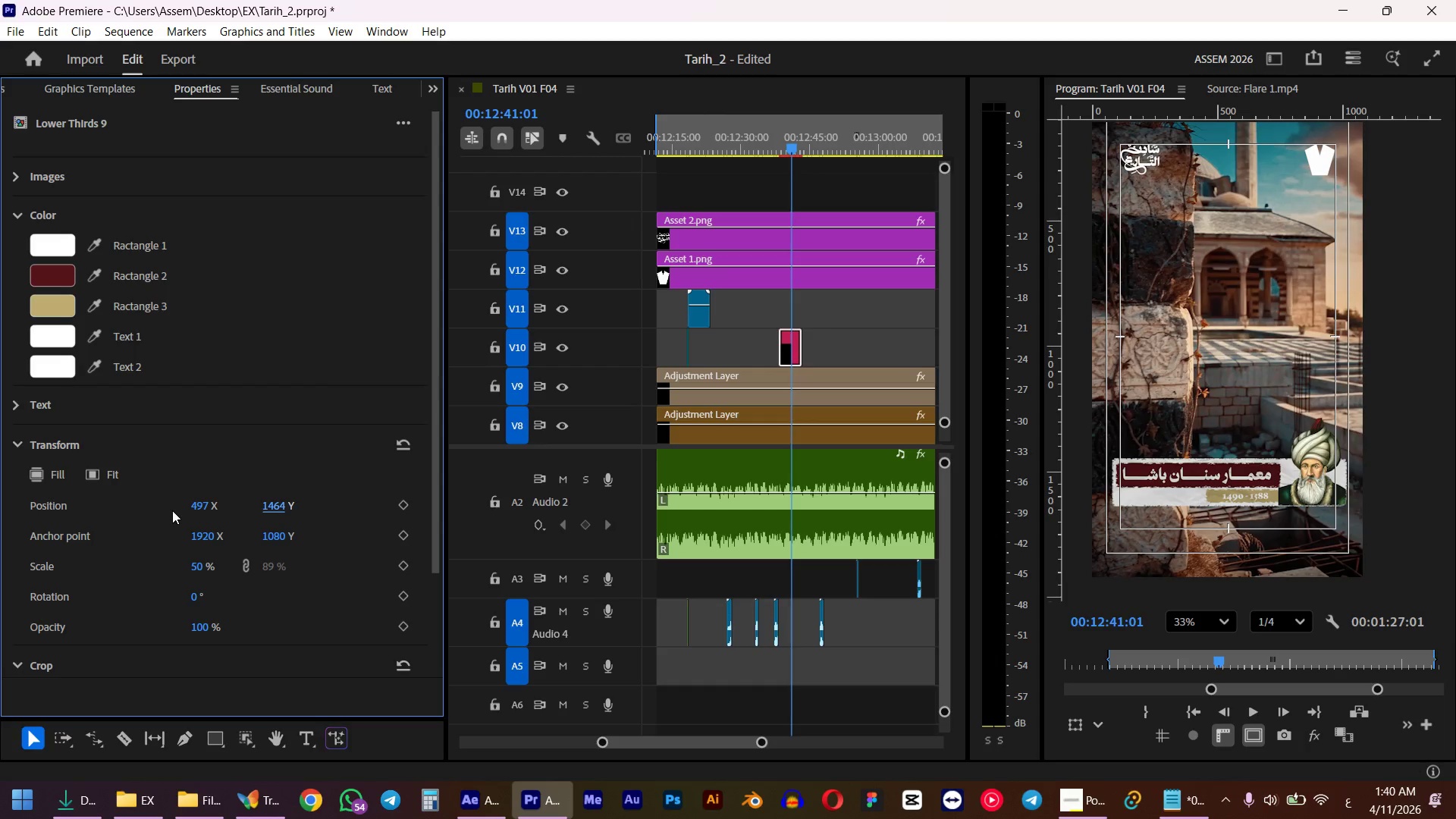 
left_click_drag(start_coordinate=[293, 510], to_coordinate=[160, 525])
 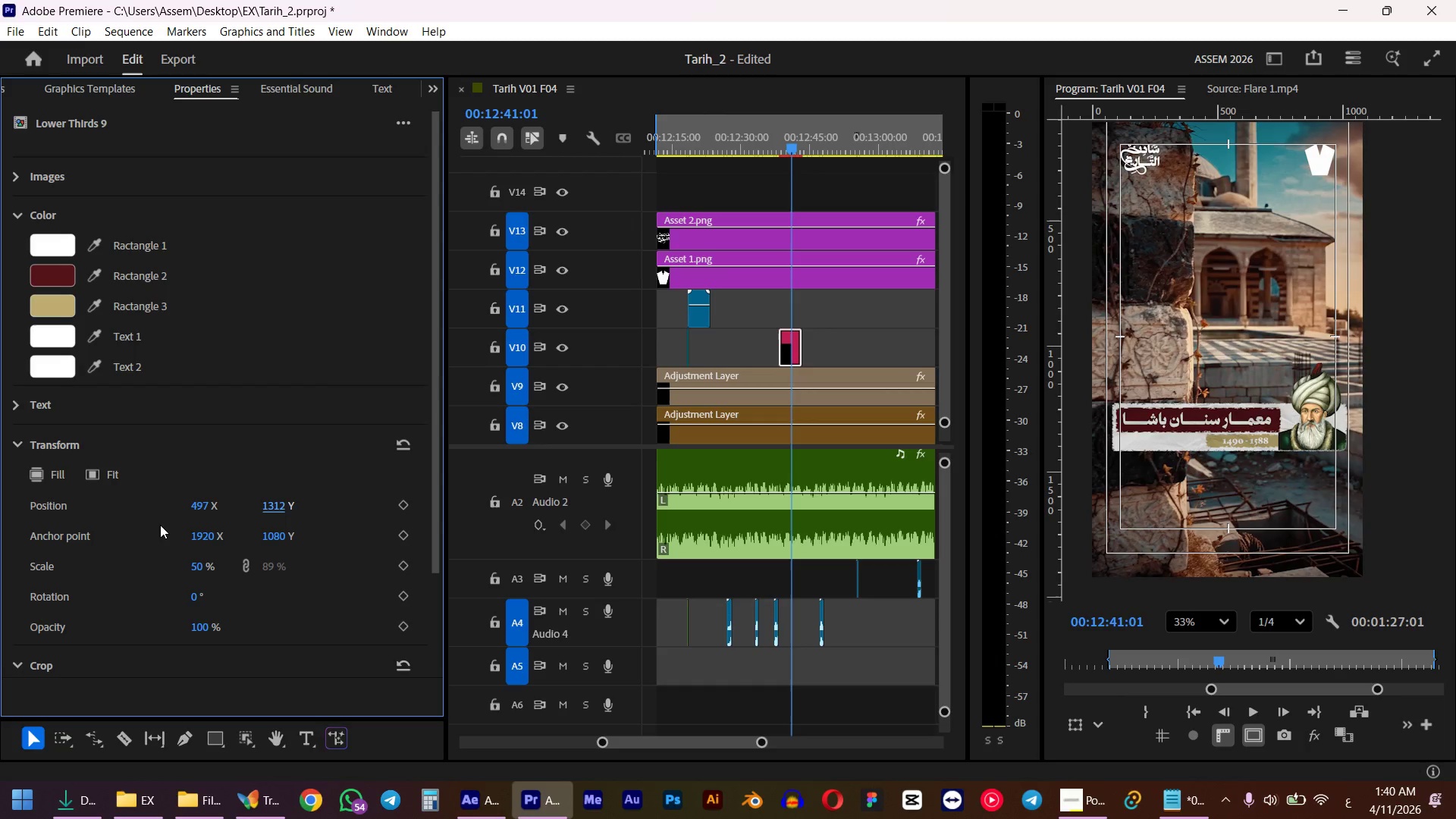 
left_click_drag(start_coordinate=[275, 504], to_coordinate=[289, 502])
 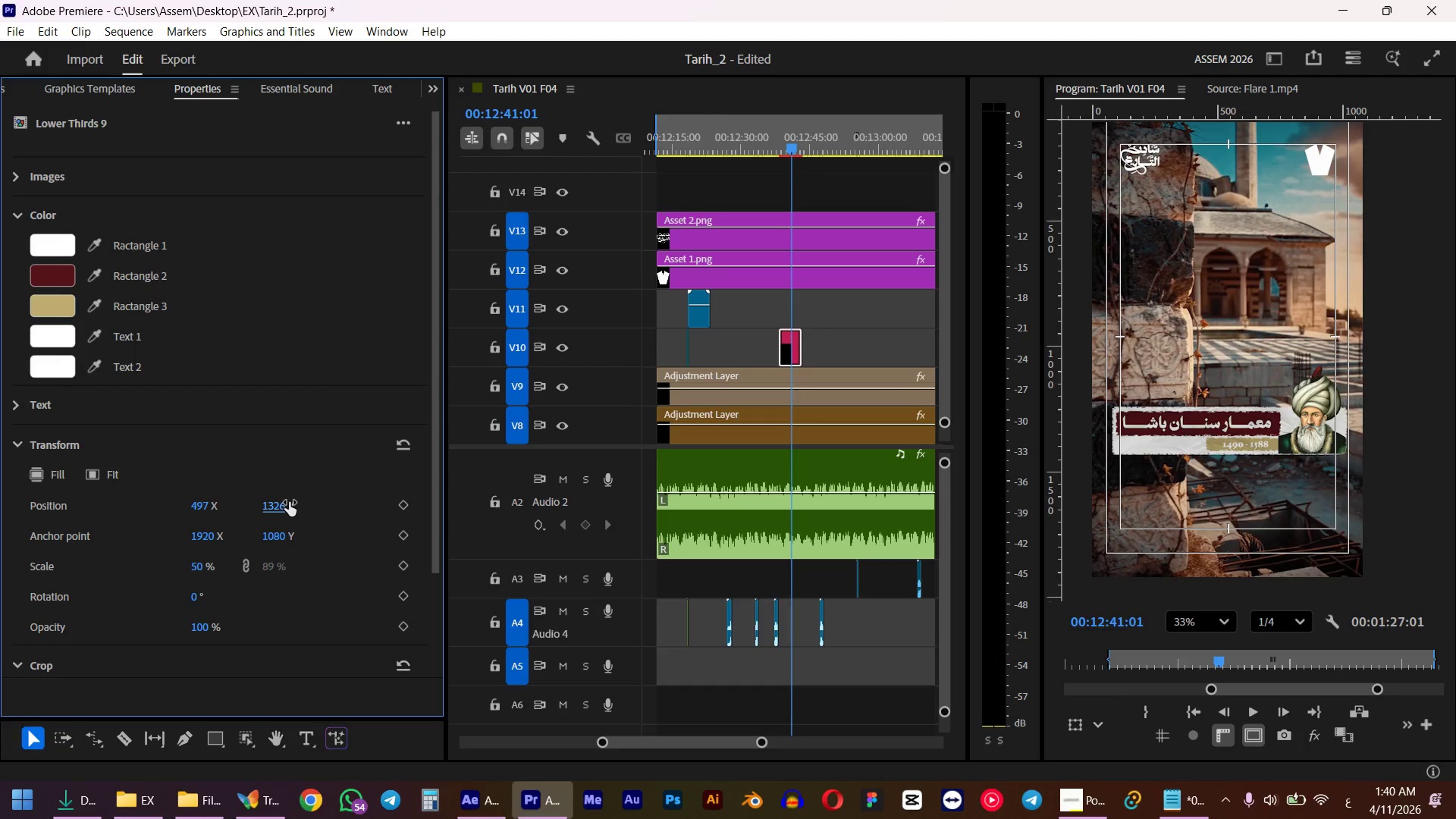 
left_click_drag(start_coordinate=[274, 507], to_coordinate=[309, 502])
 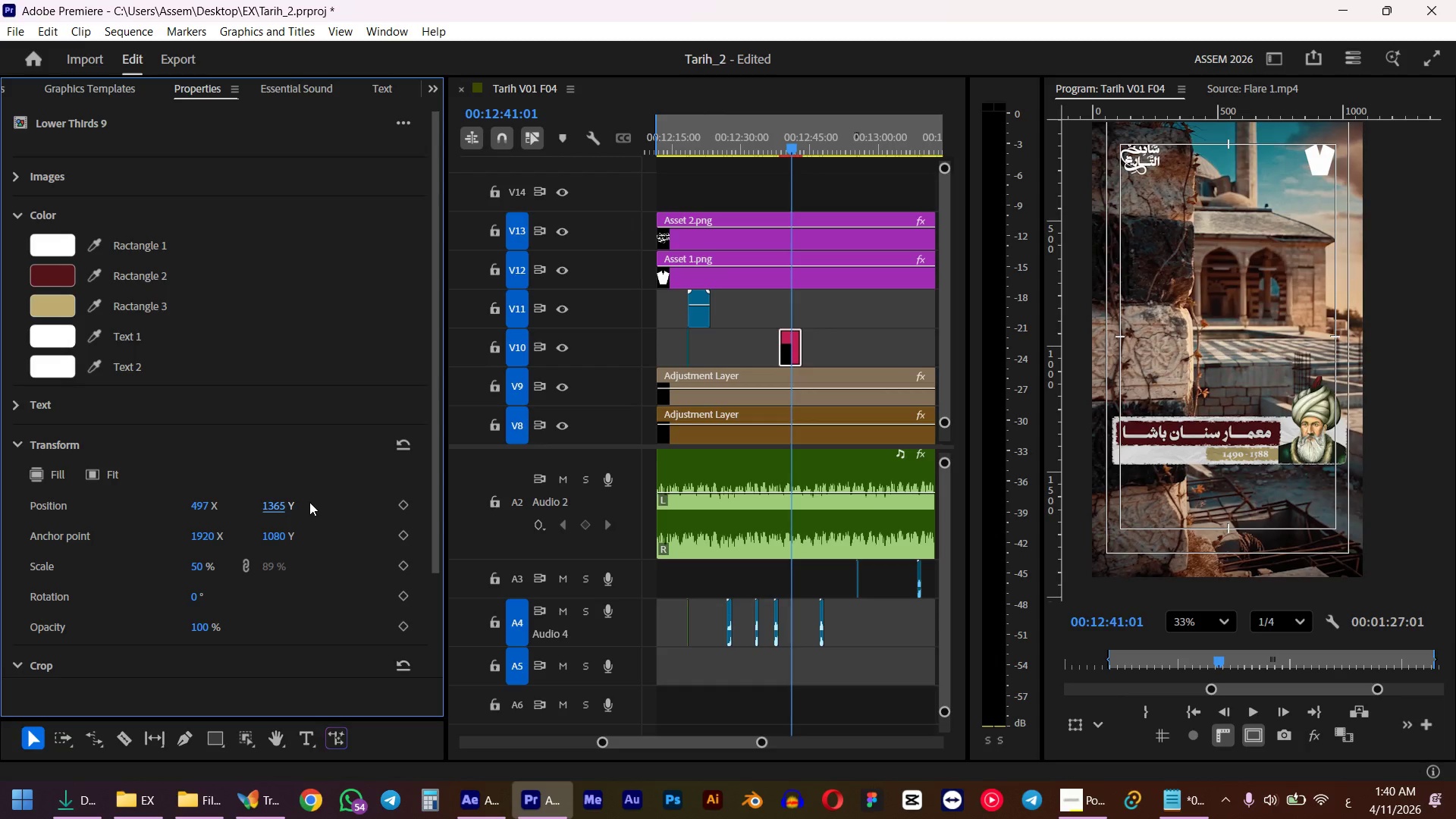 
left_click([67, 249])
 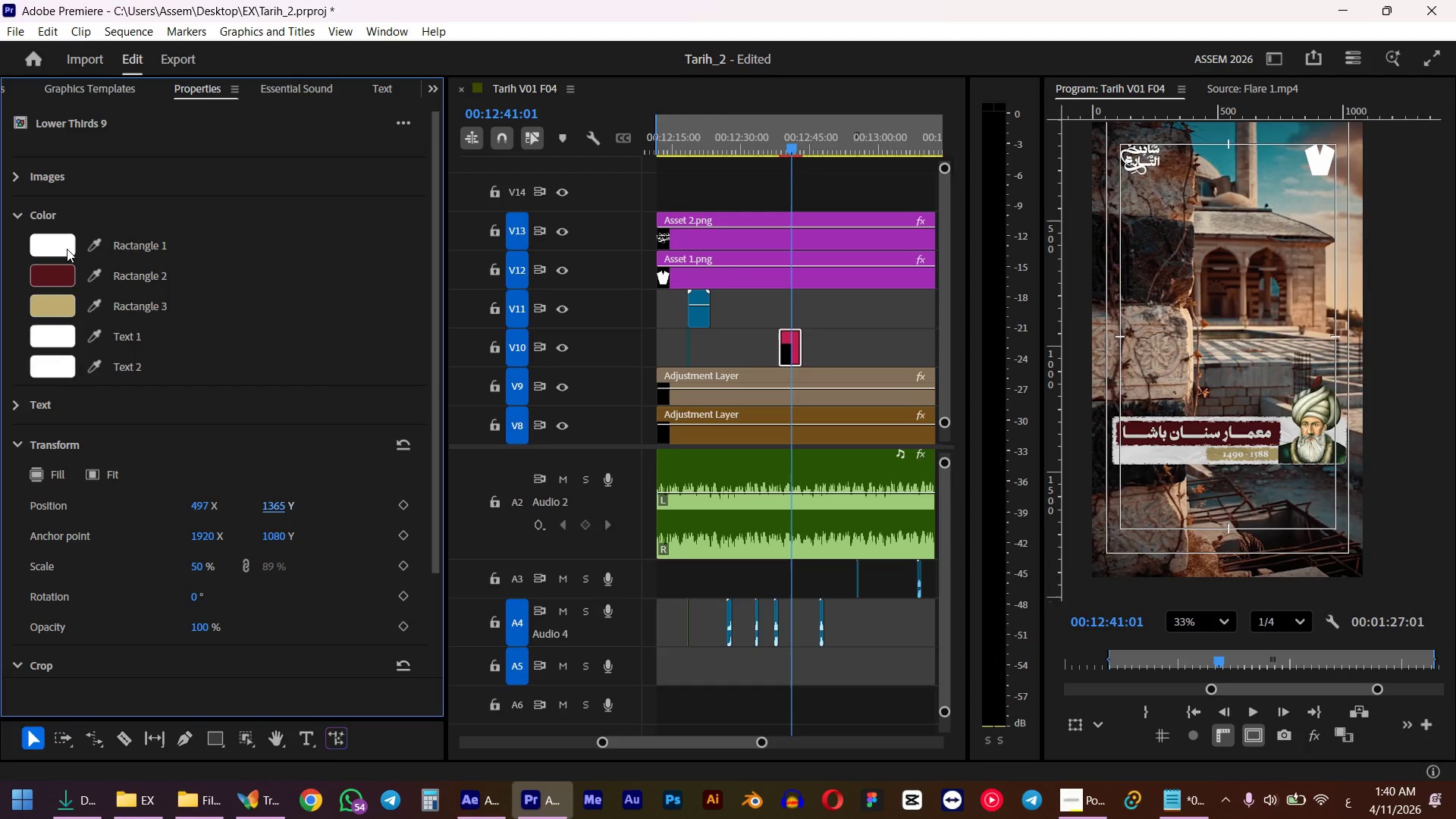 
key(Control+ControlLeft)
 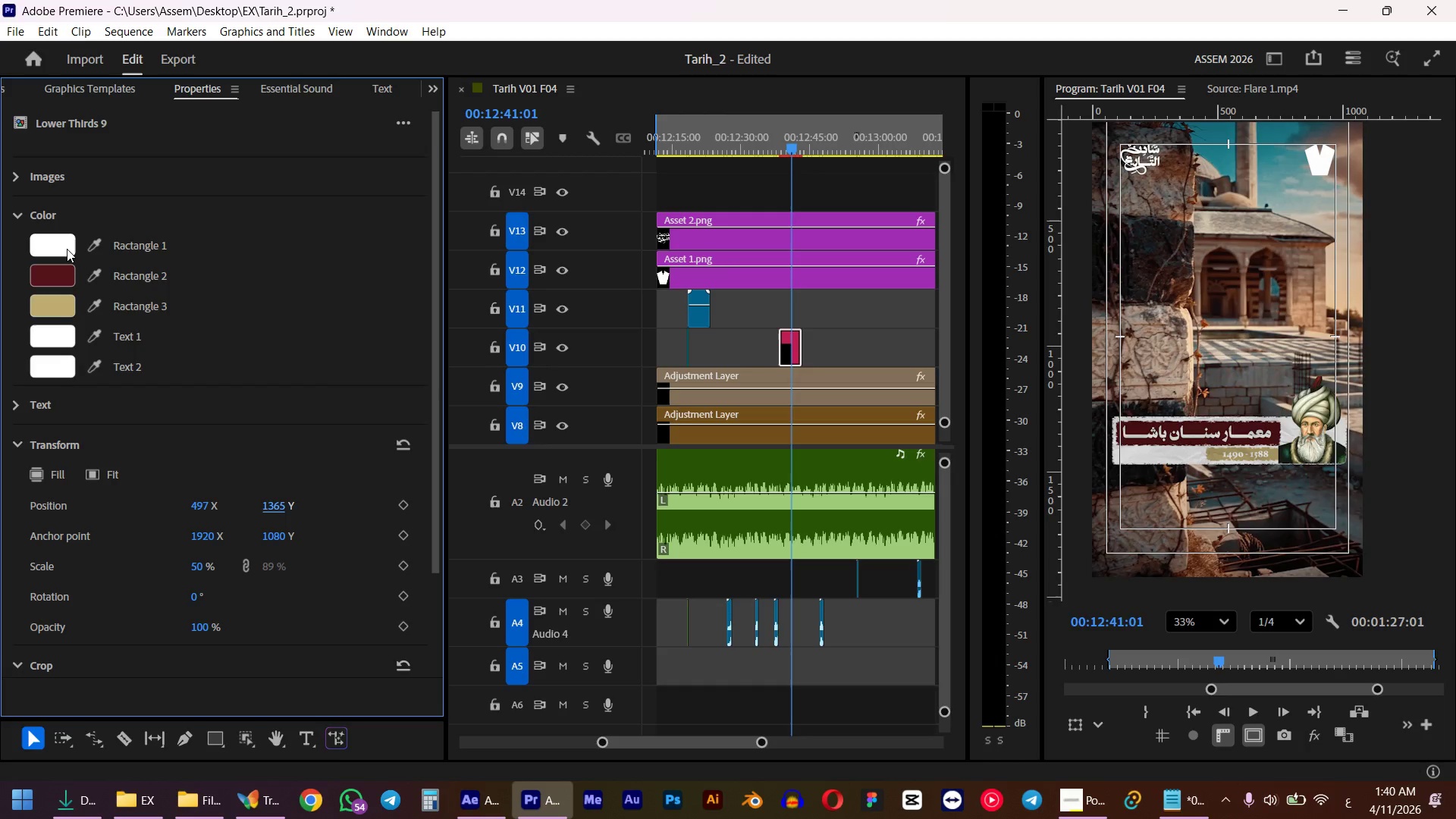 
key(Control+V)
 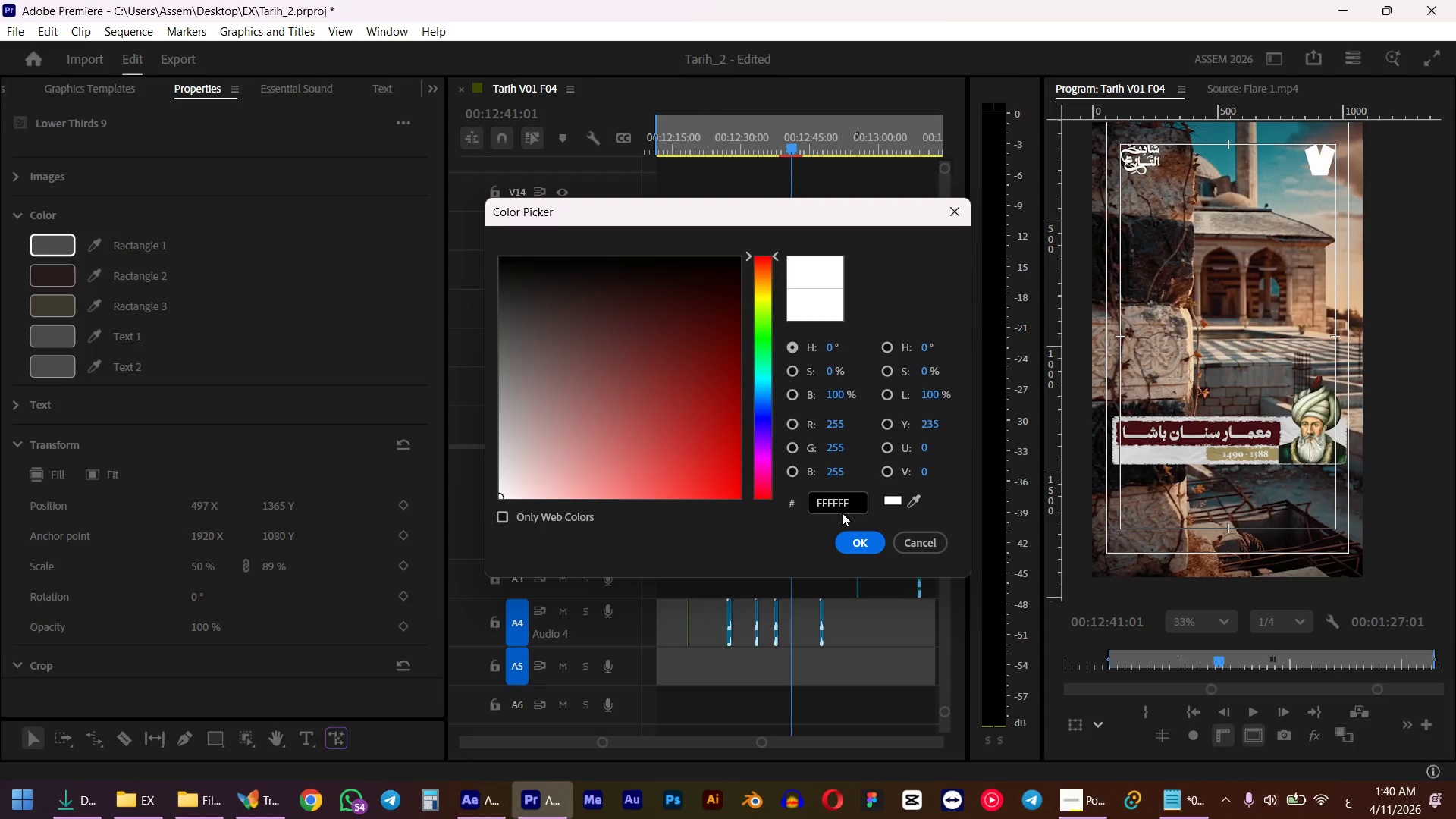 
double_click([835, 503])
 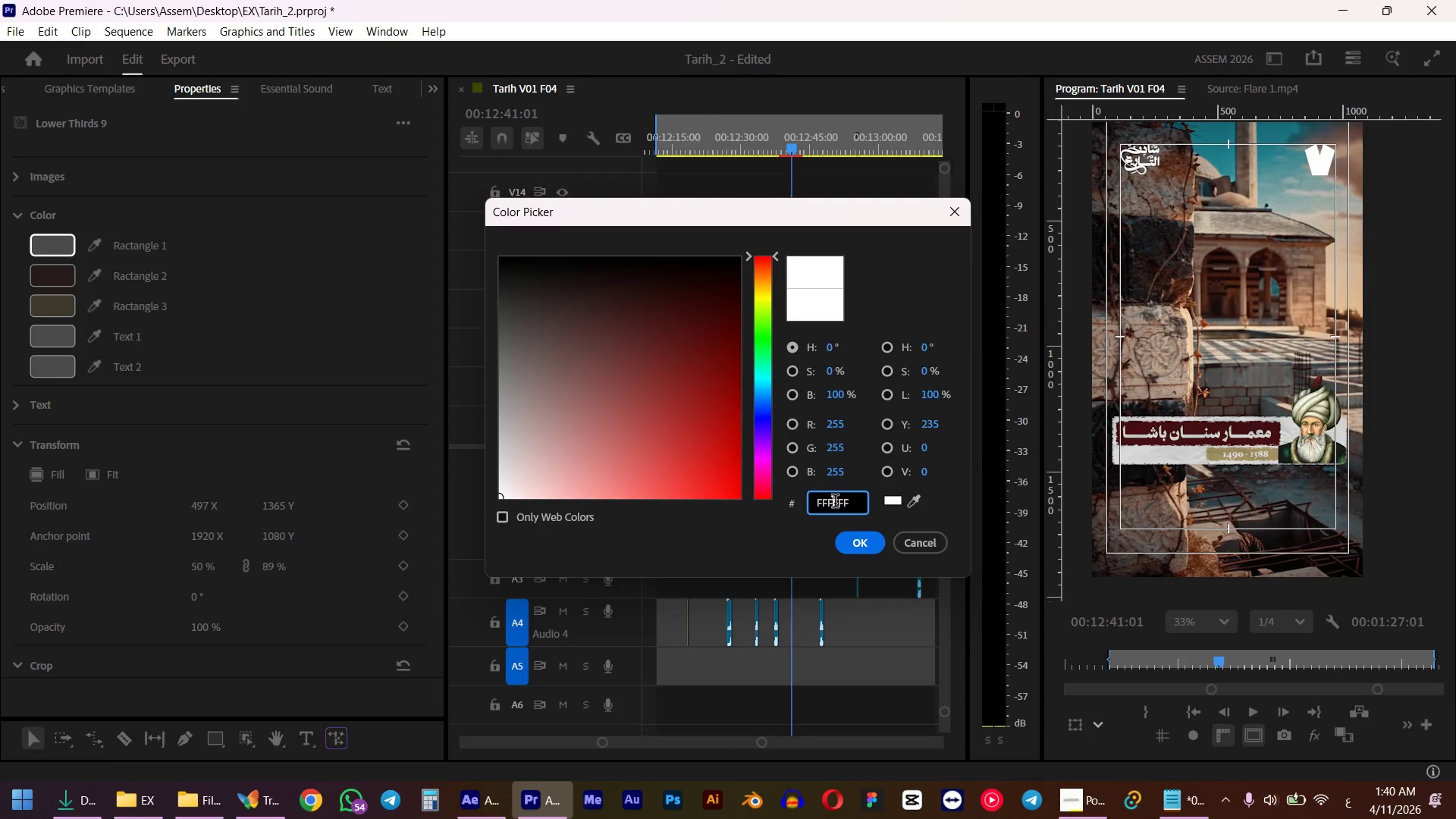 
key(Control+A)
 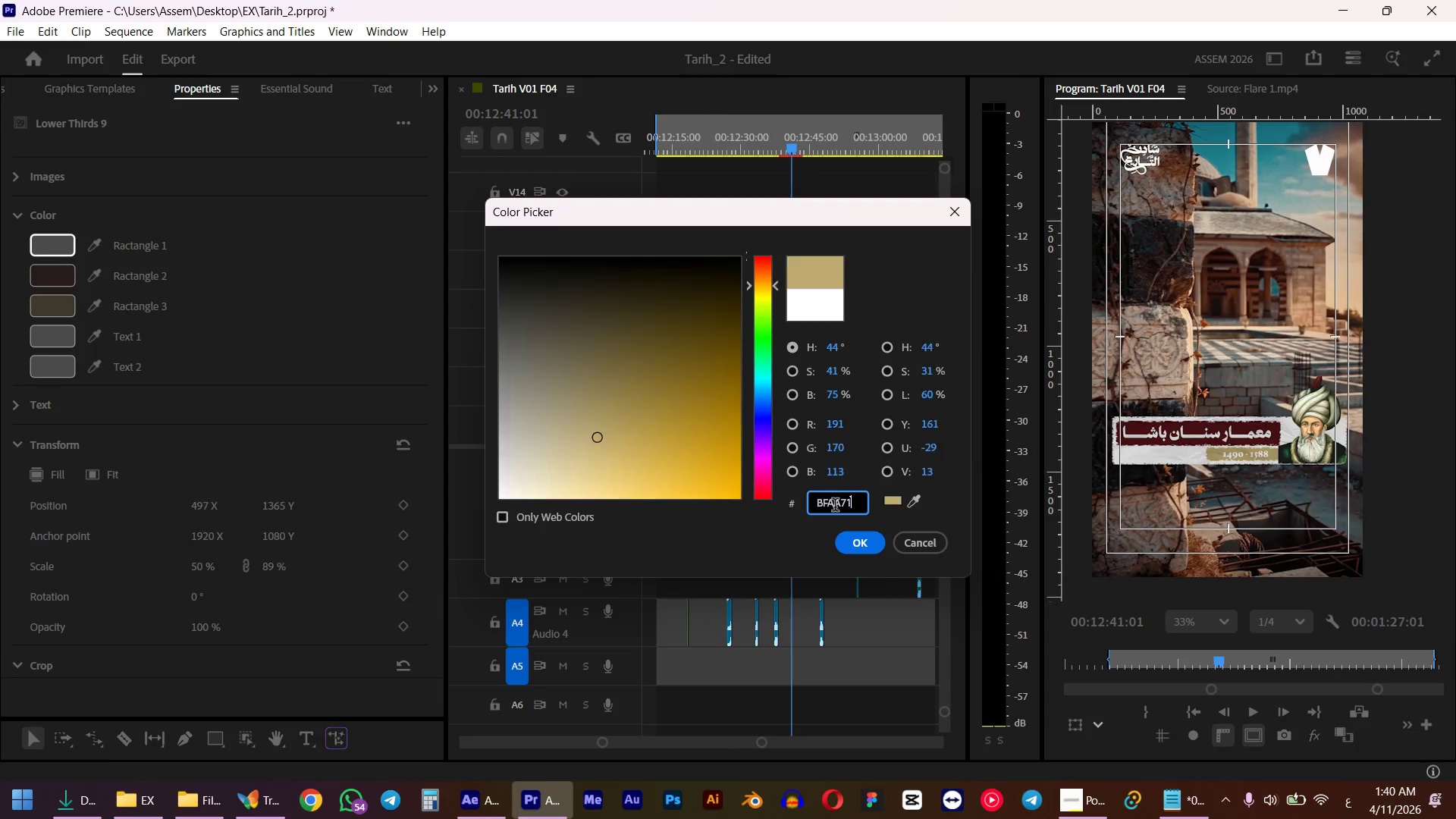 
key(Control+V)
 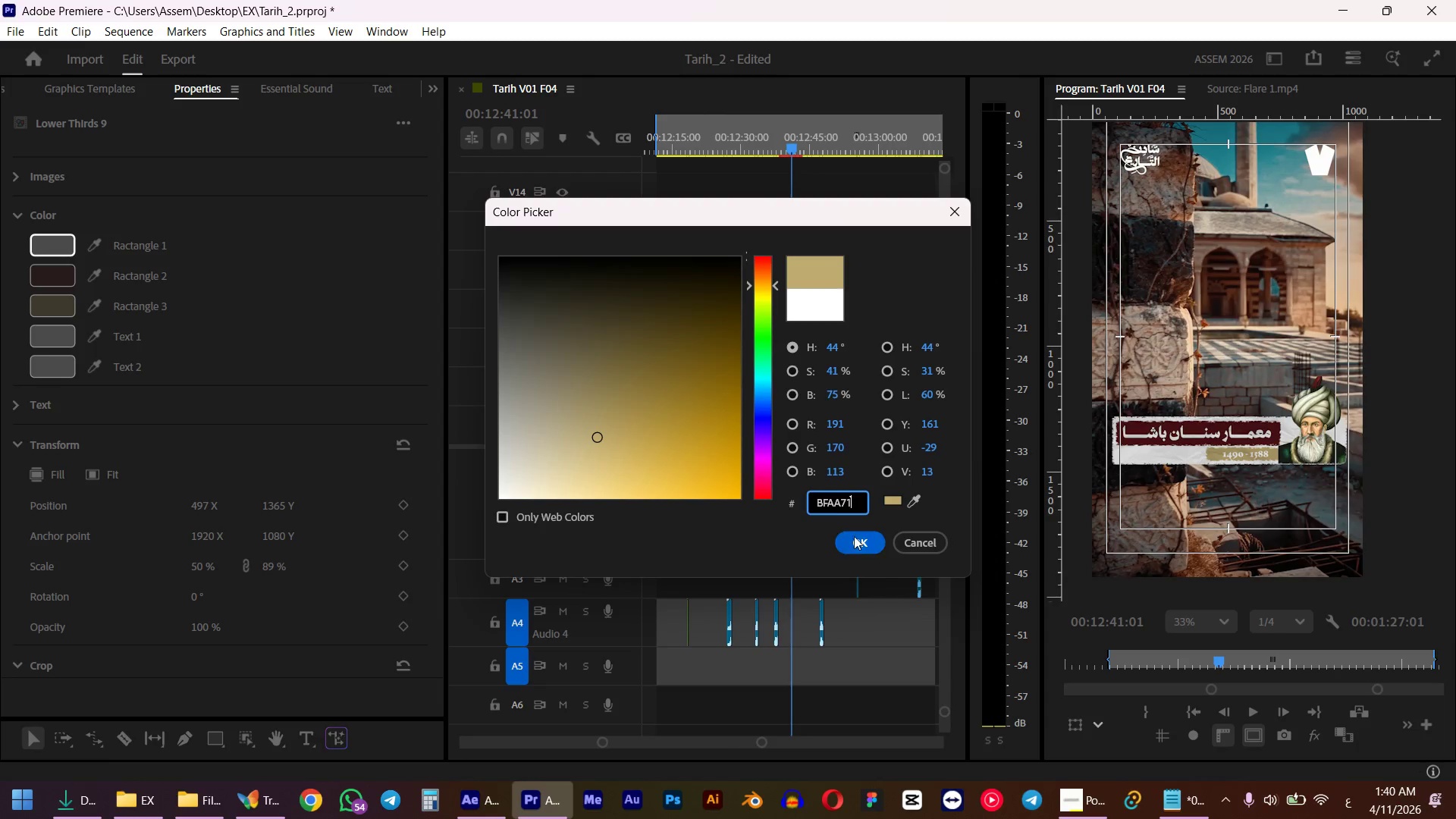 
left_click([856, 538])
 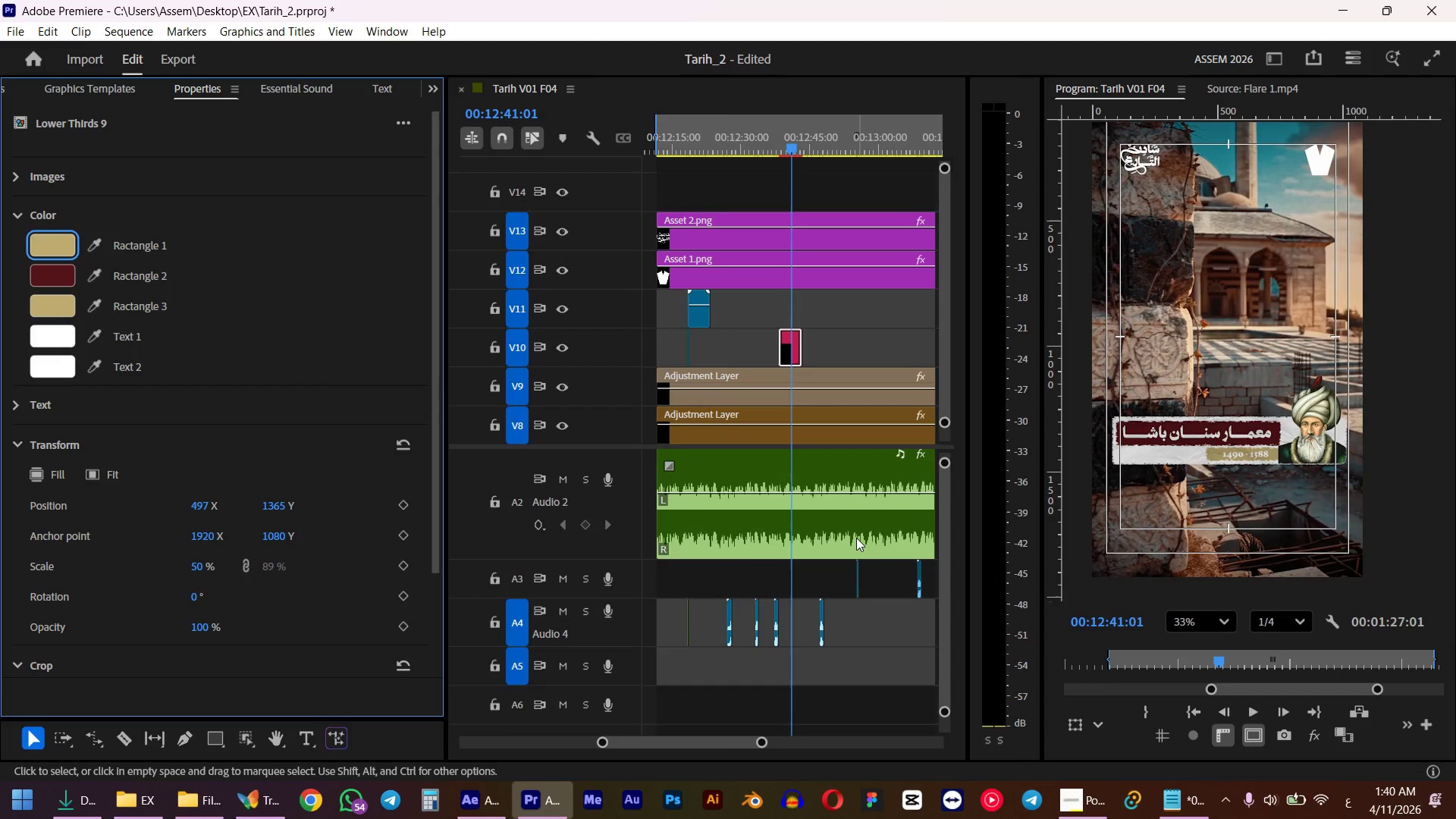 
mouse_move([835, 532])
 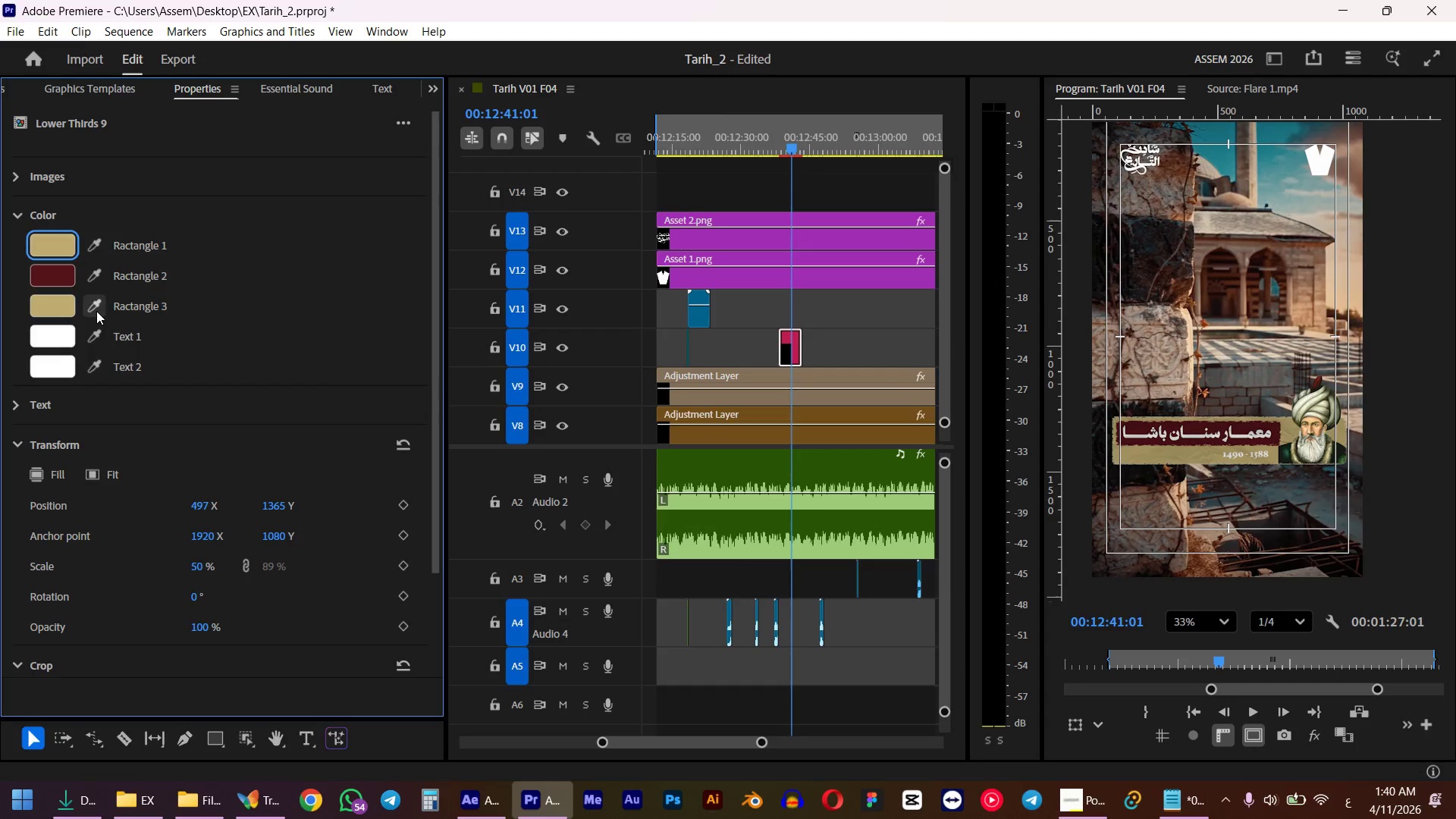 
left_click([94, 309])
 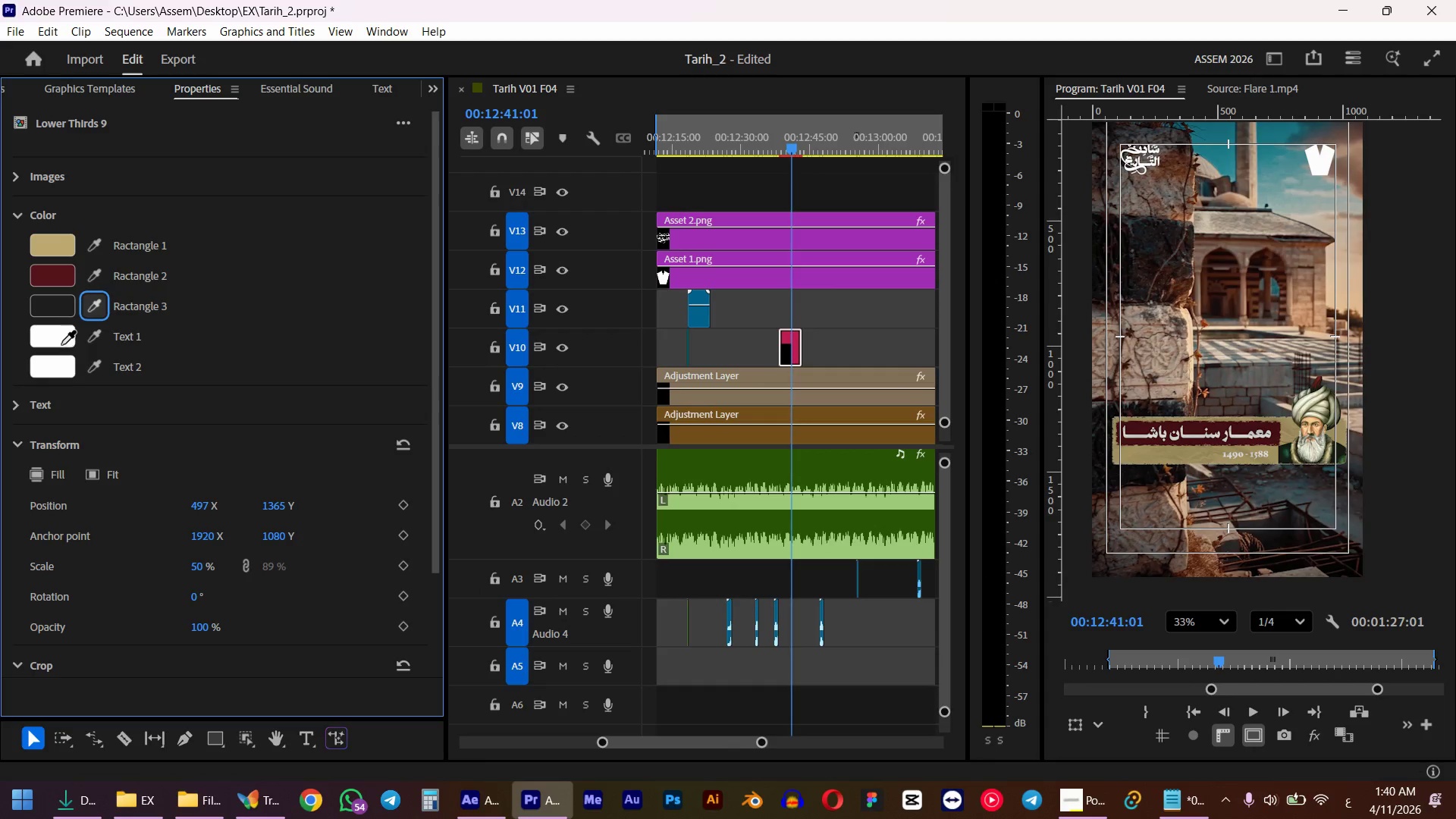 
left_click([61, 345])
 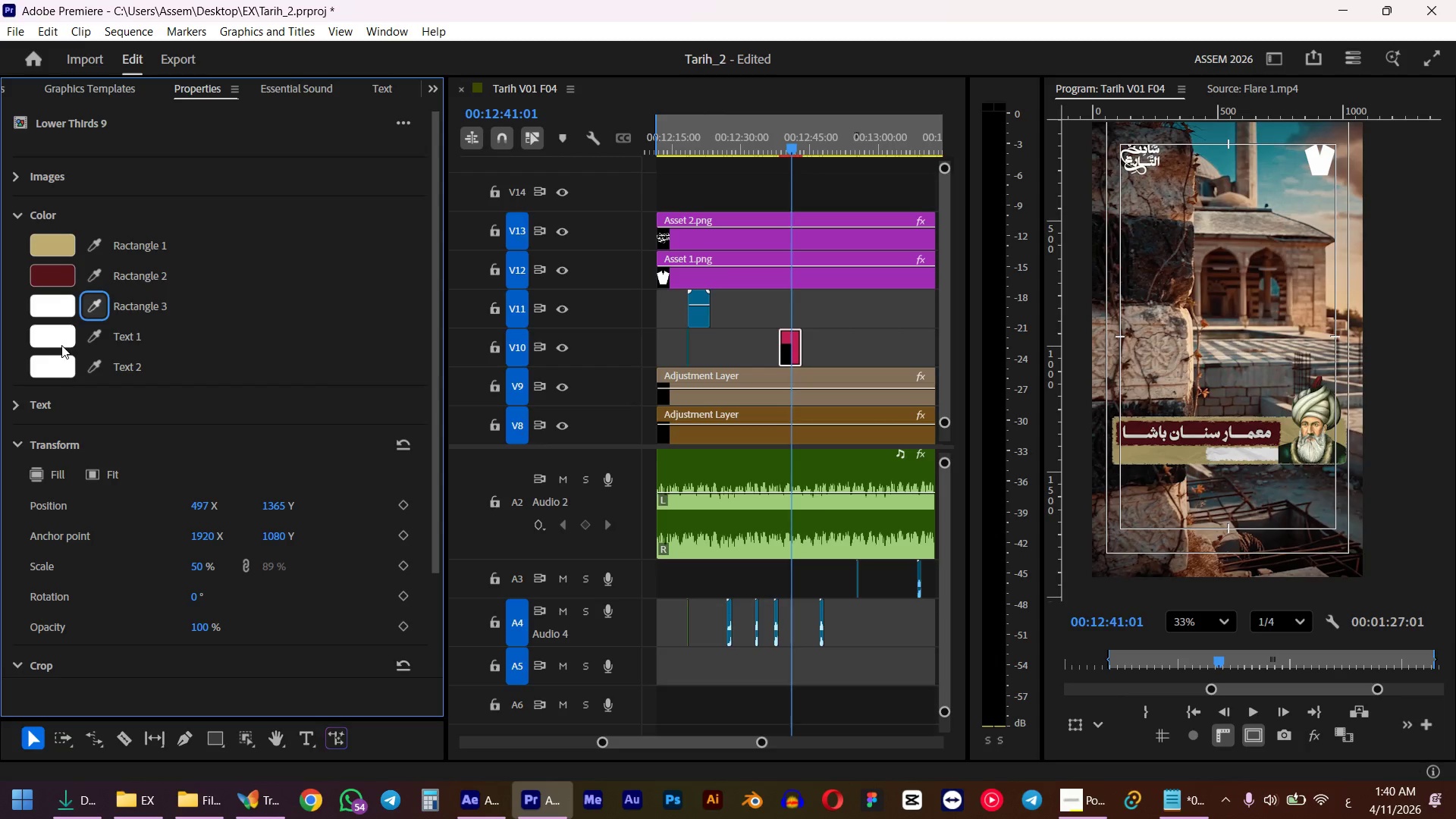 
wait(5.28)
 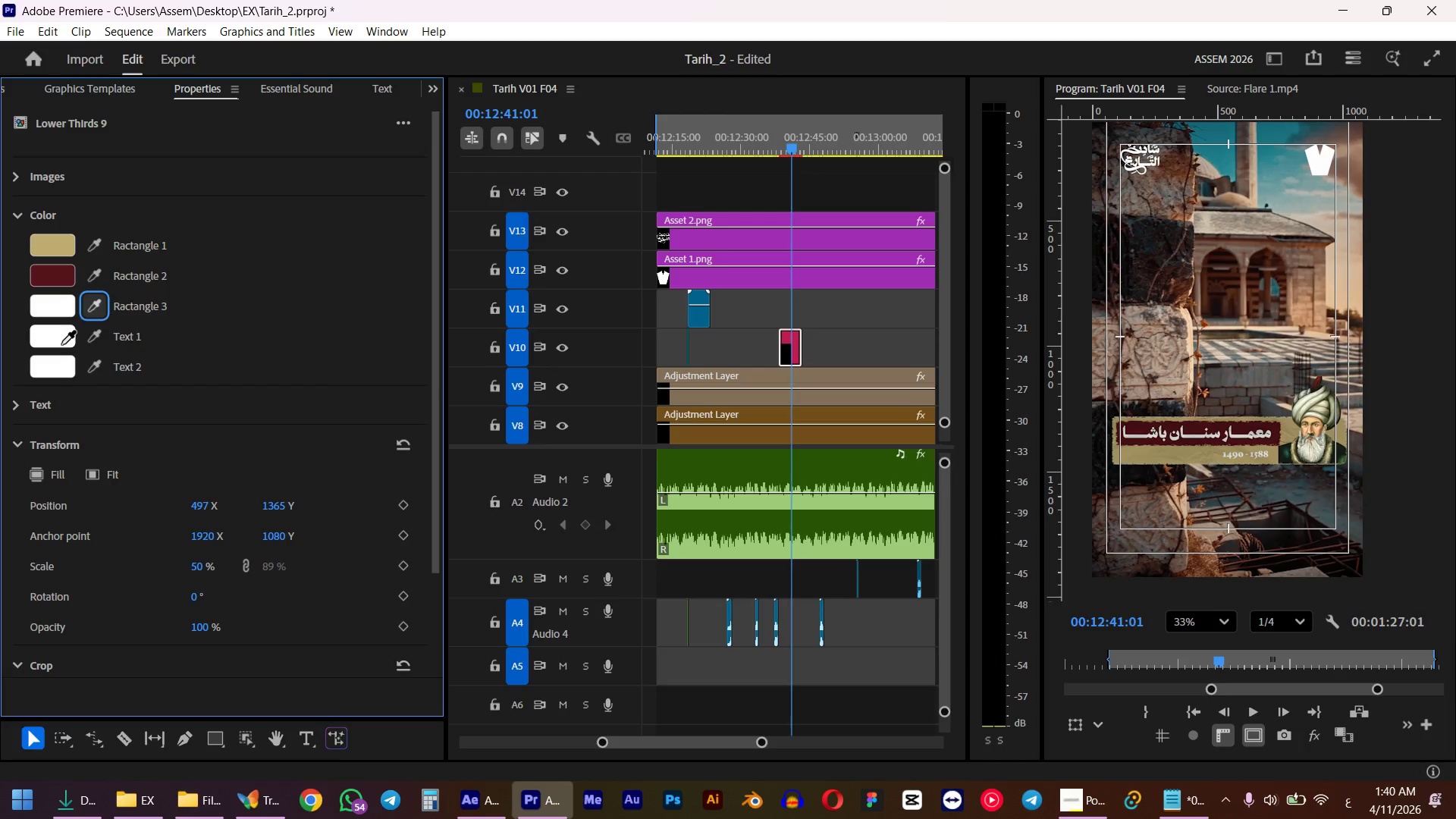 
left_click([69, 340])
 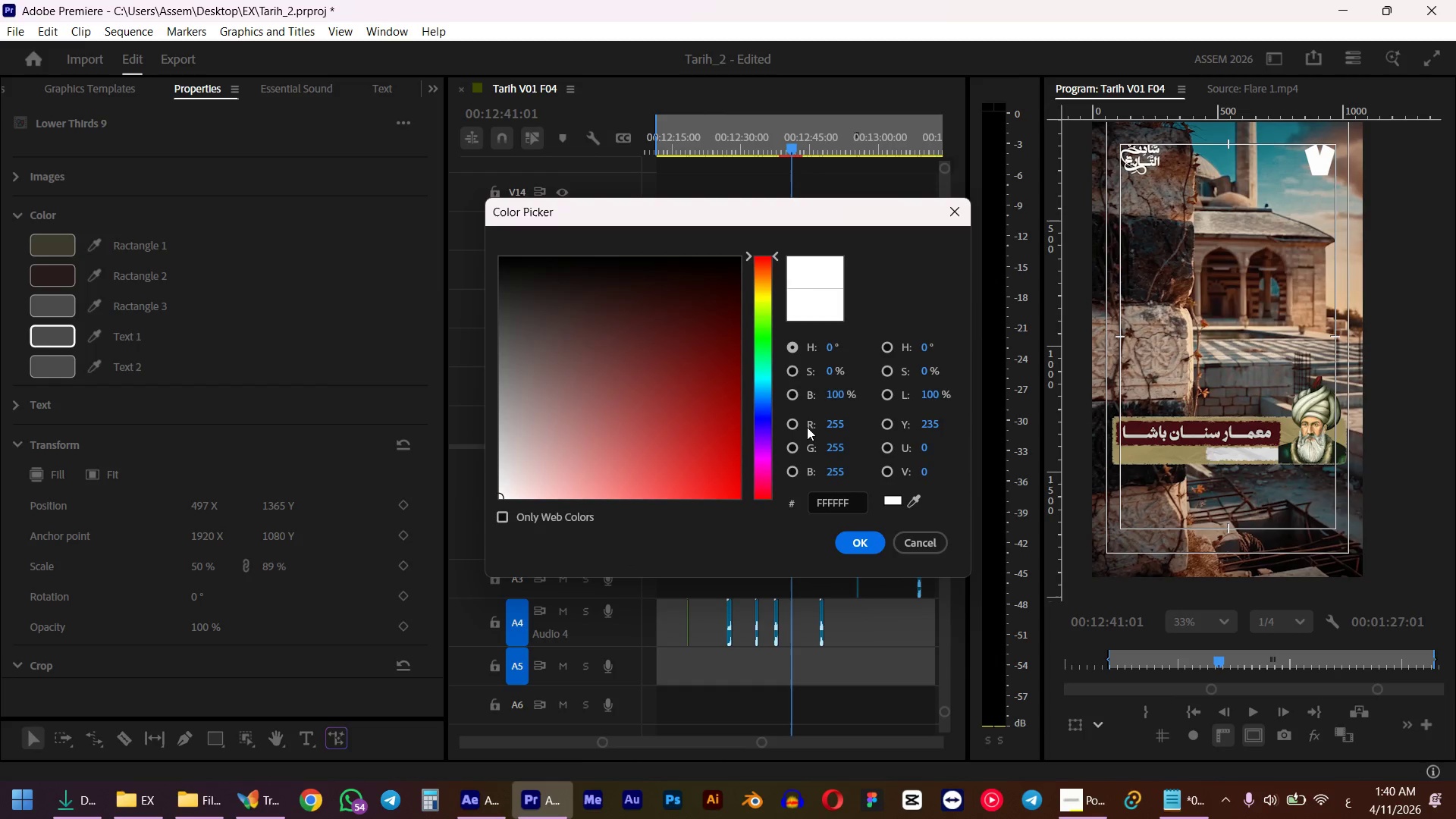 
left_click([918, 502])
 